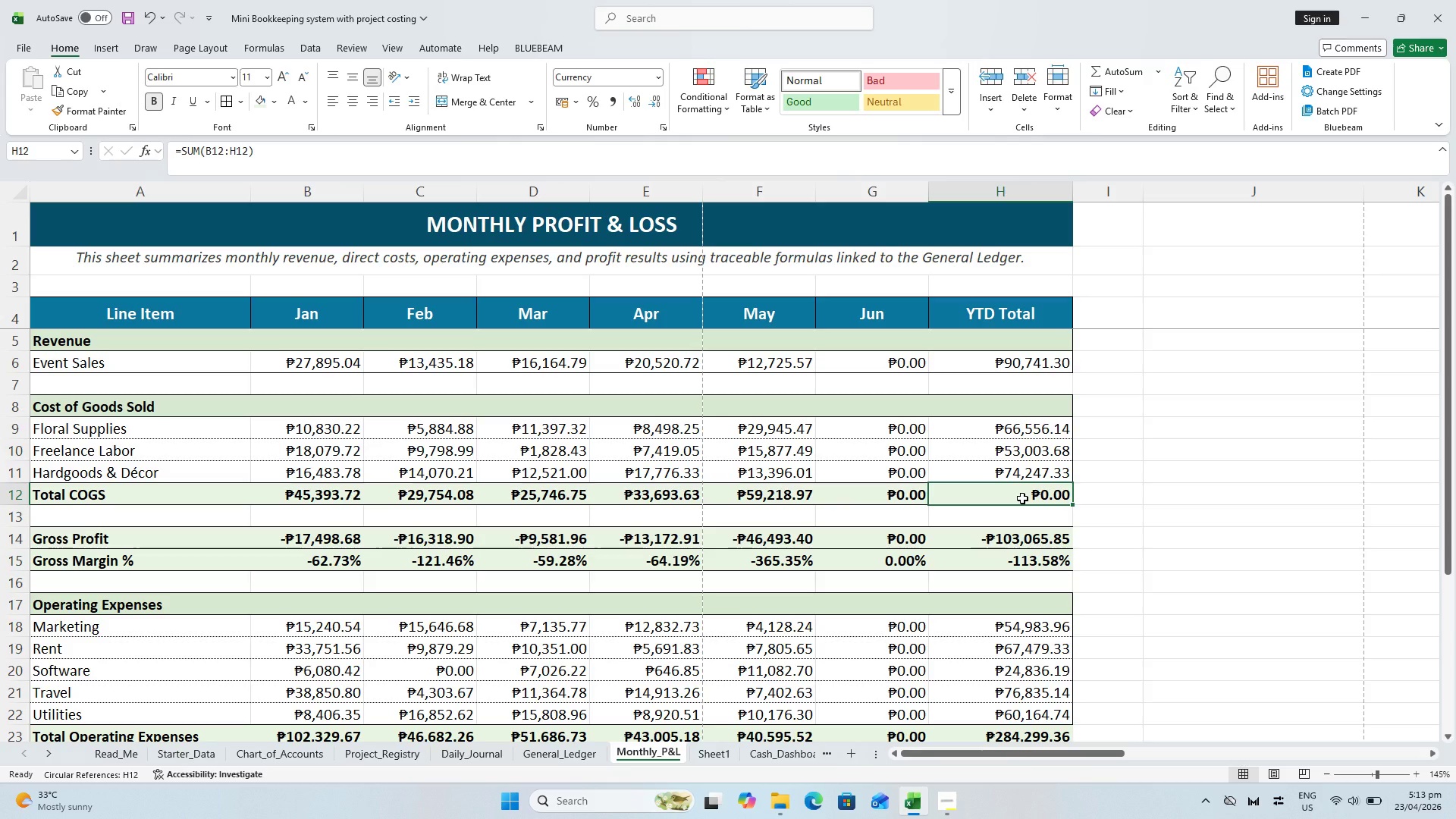 
double_click([1022, 498])
 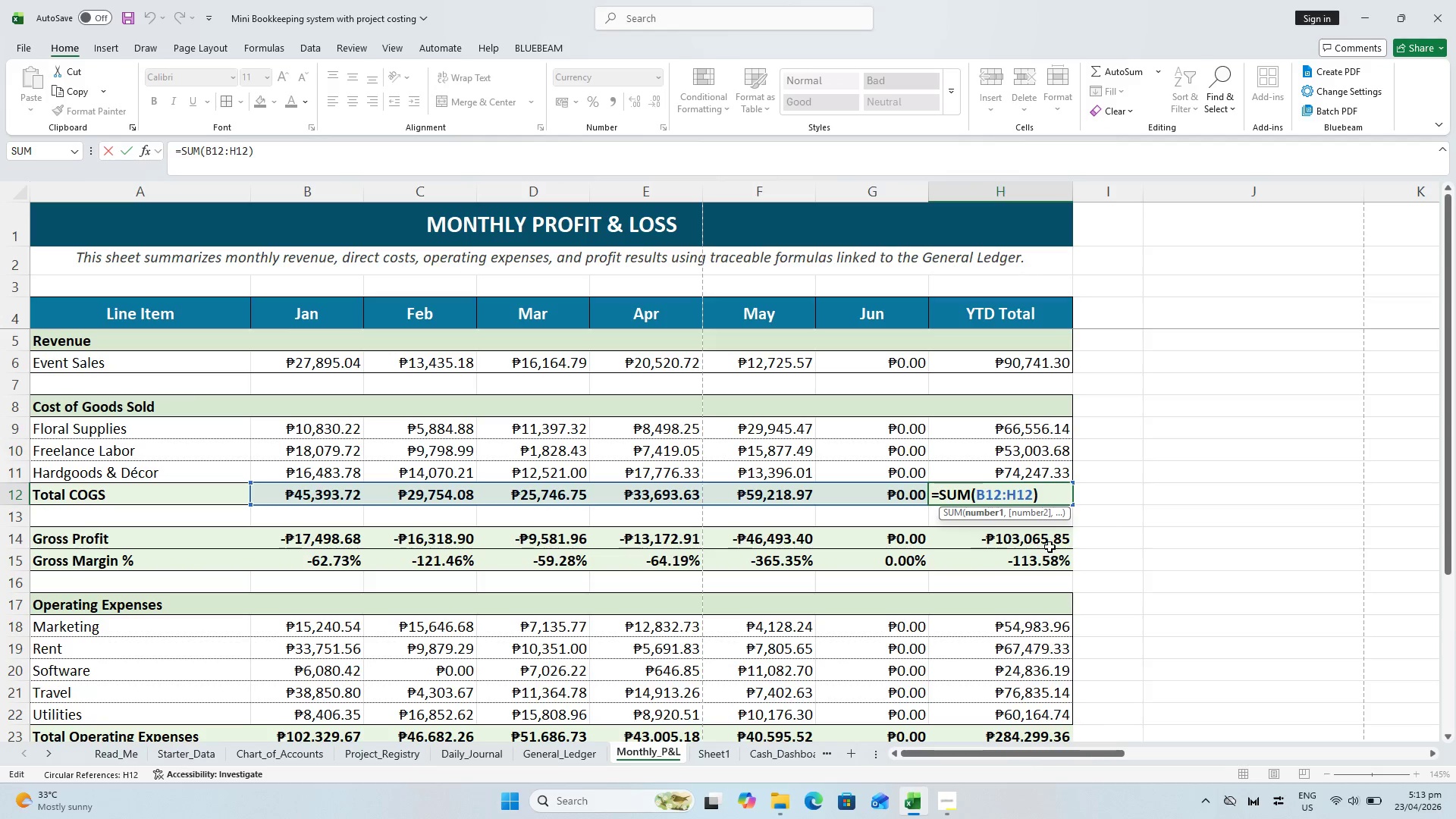 
key(Escape)
type(=SUM()
 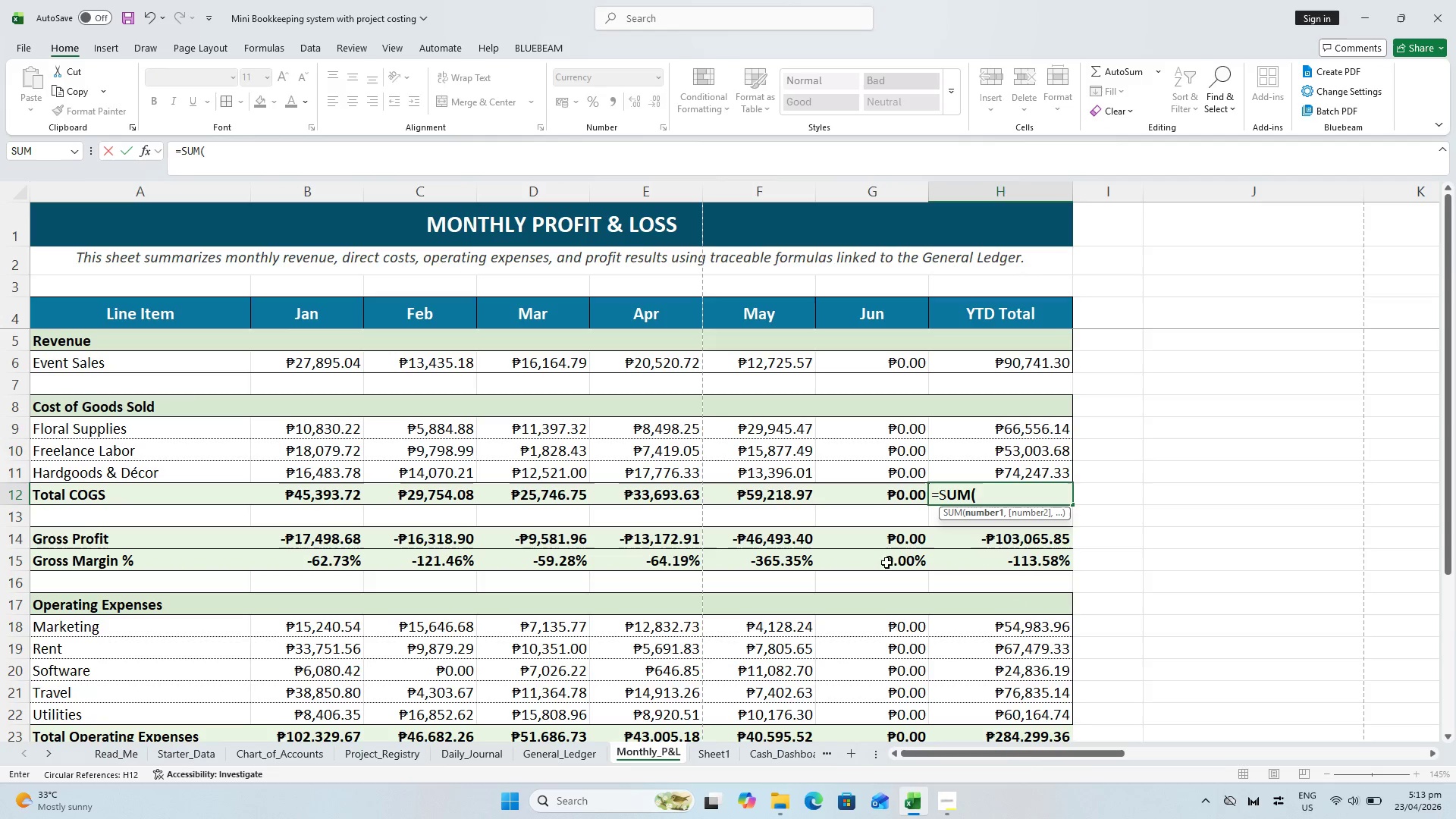 
left_click_drag(start_coordinate=[271, 491], to_coordinate=[897, 493])
 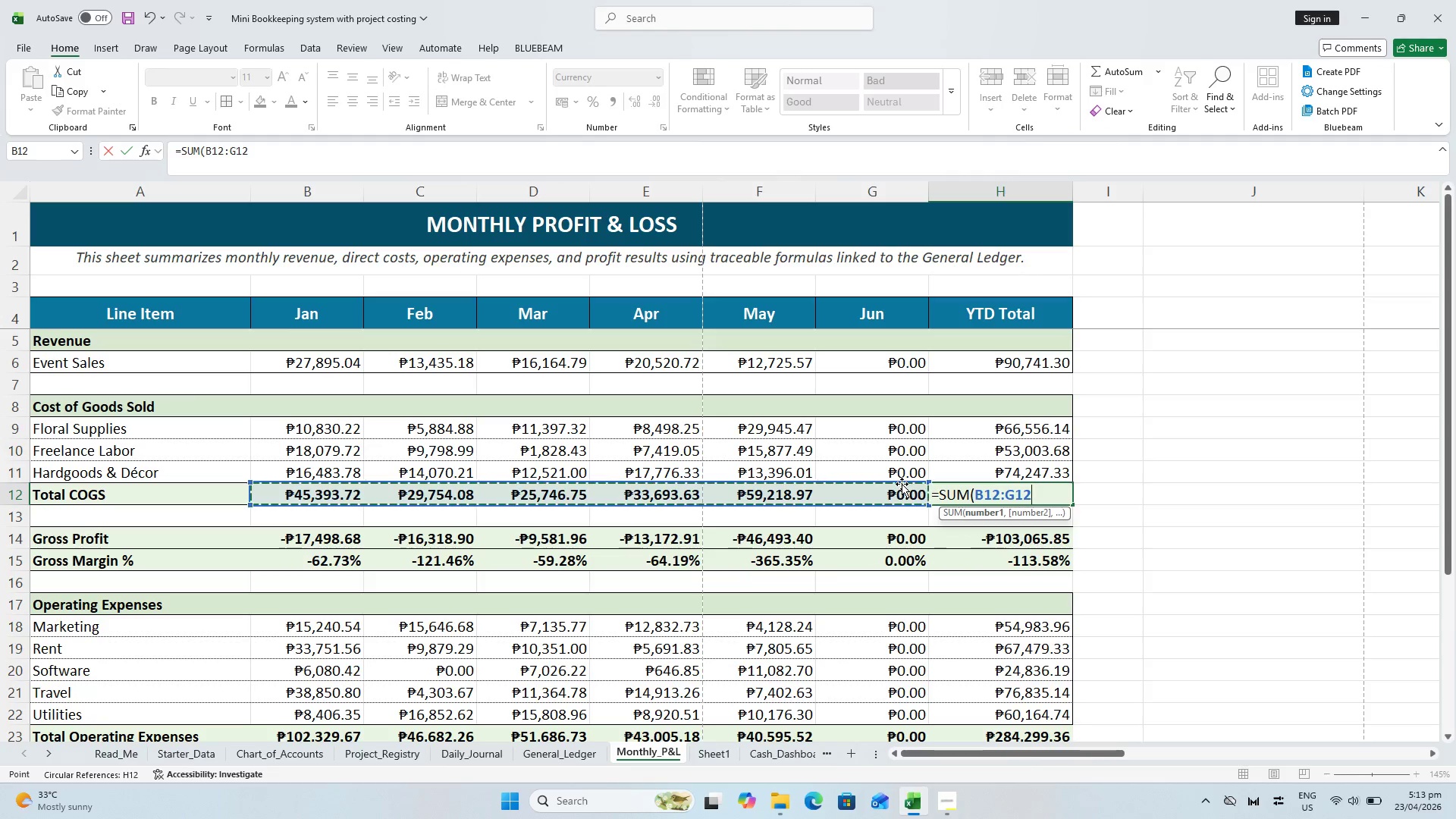 
key(Shift+0)
 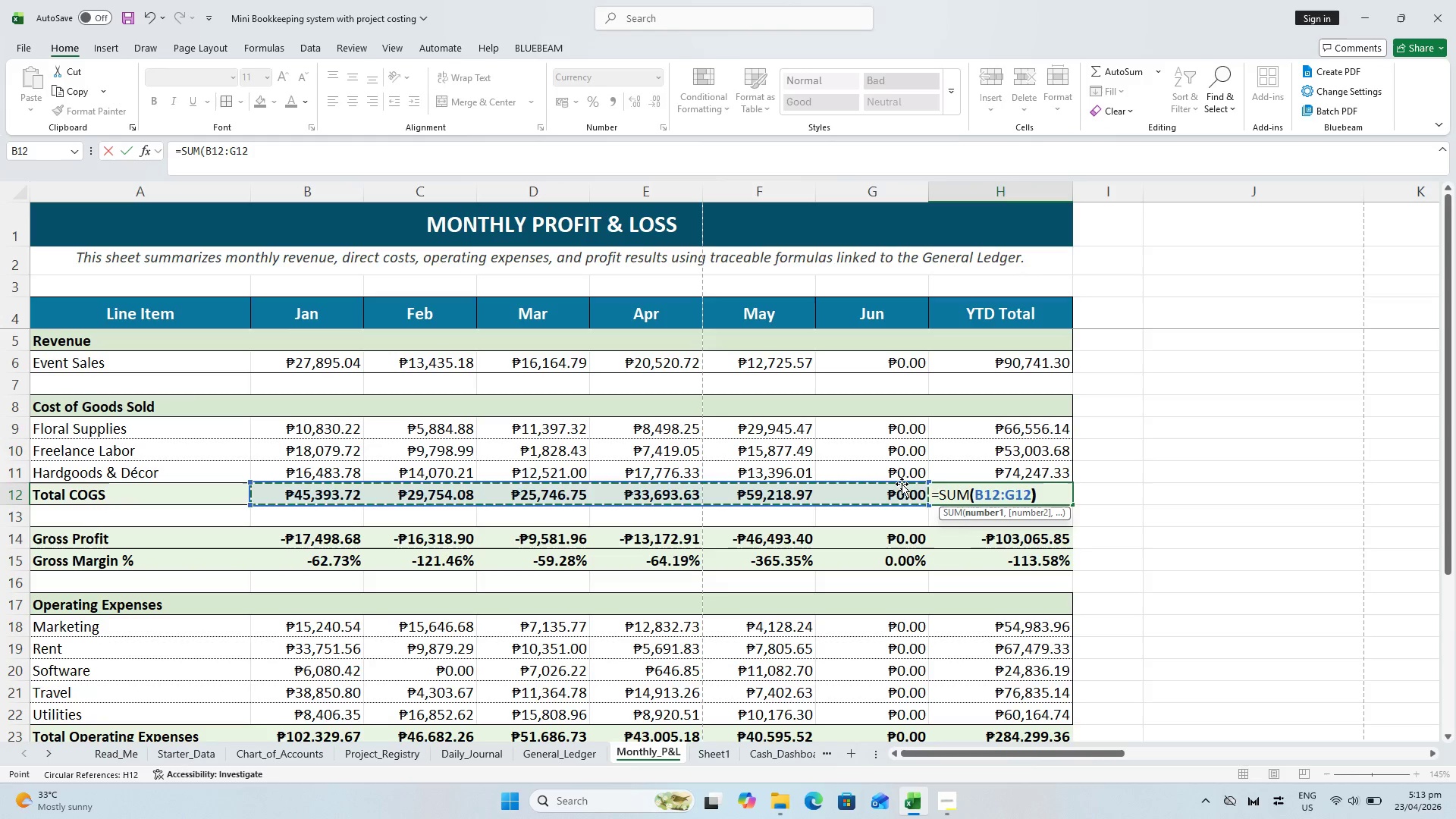 
key(Enter)
 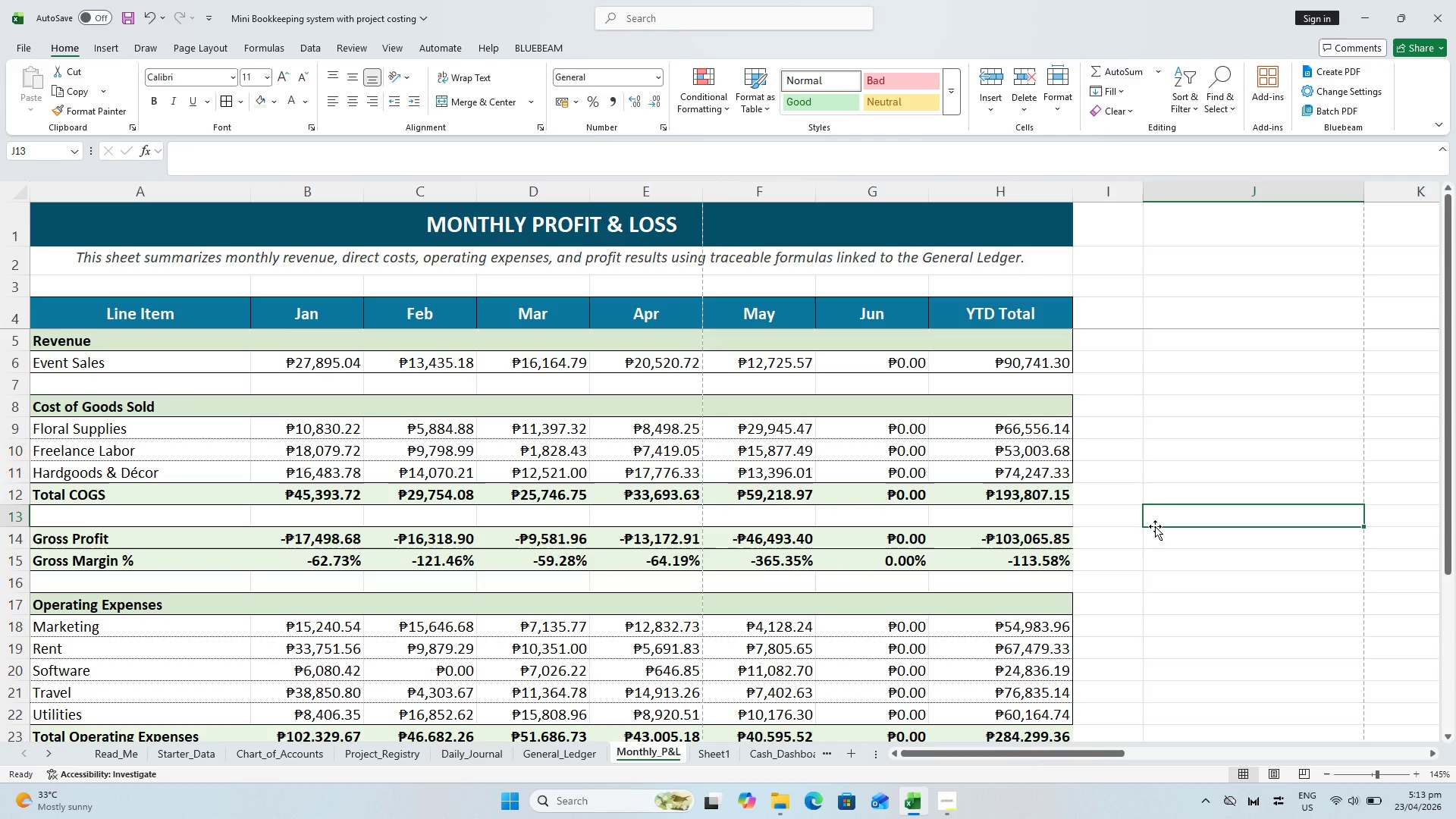 
key(Control+S)
 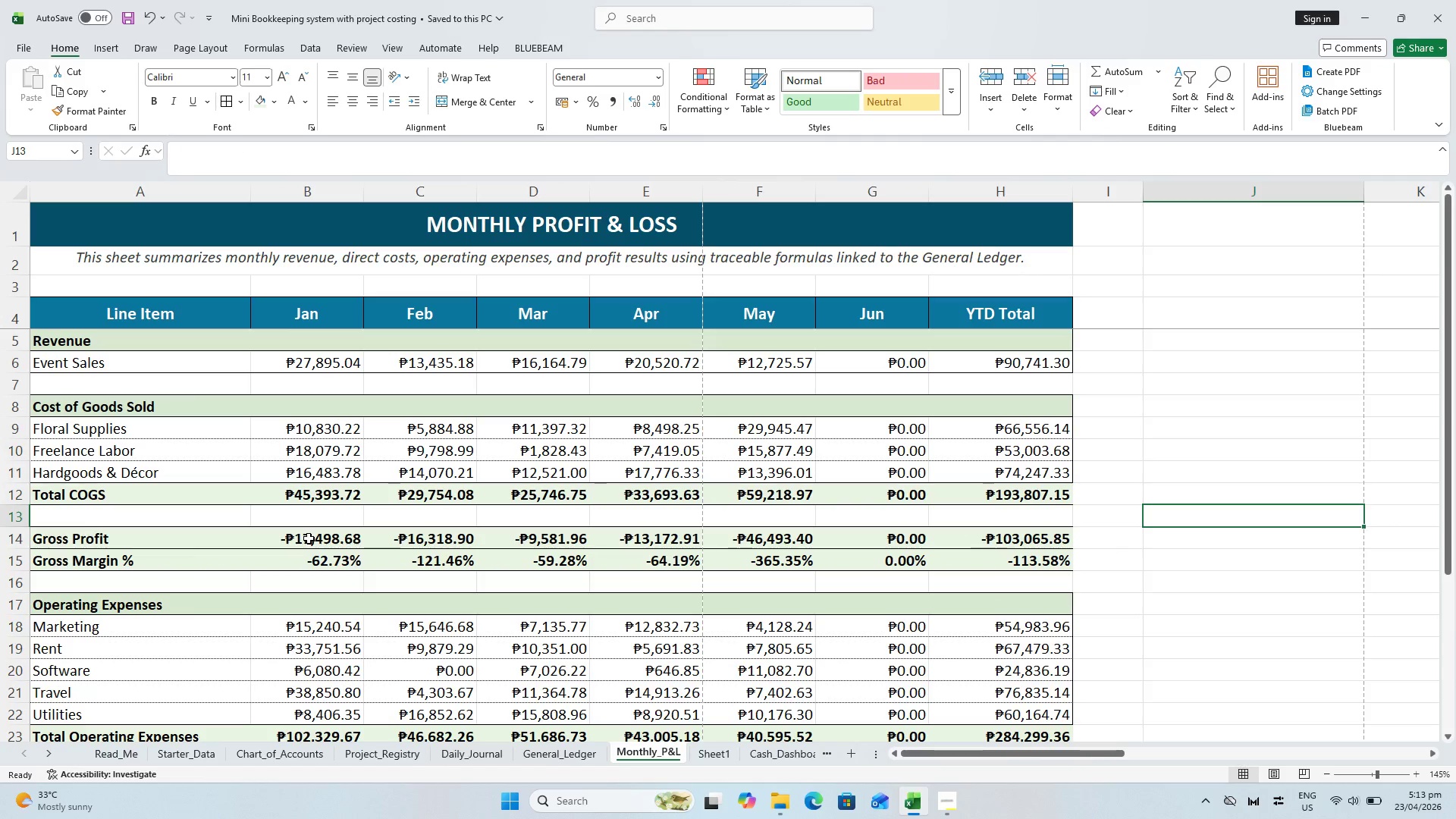 
wait(5.62)
 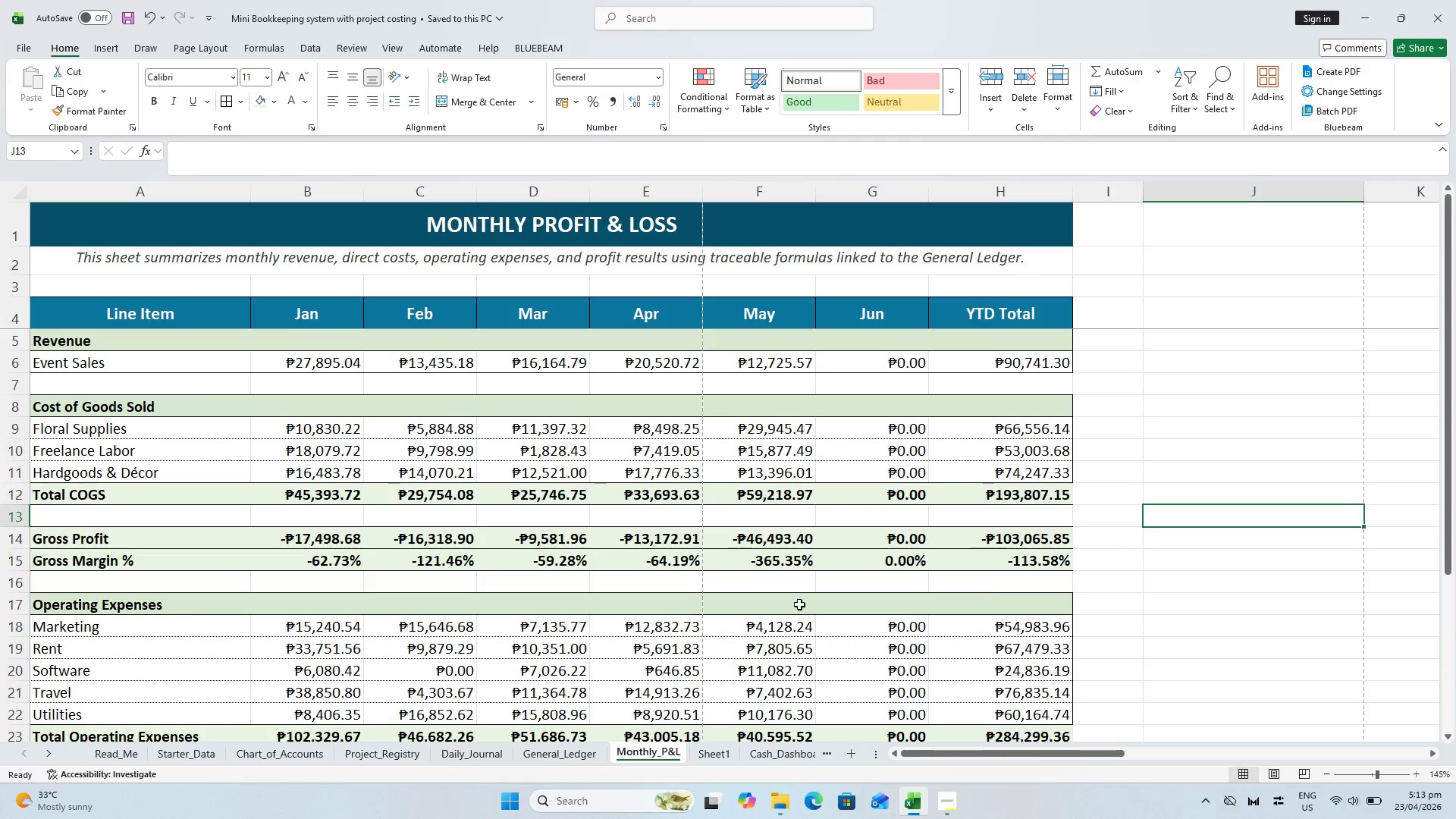 
left_click([309, 538])
 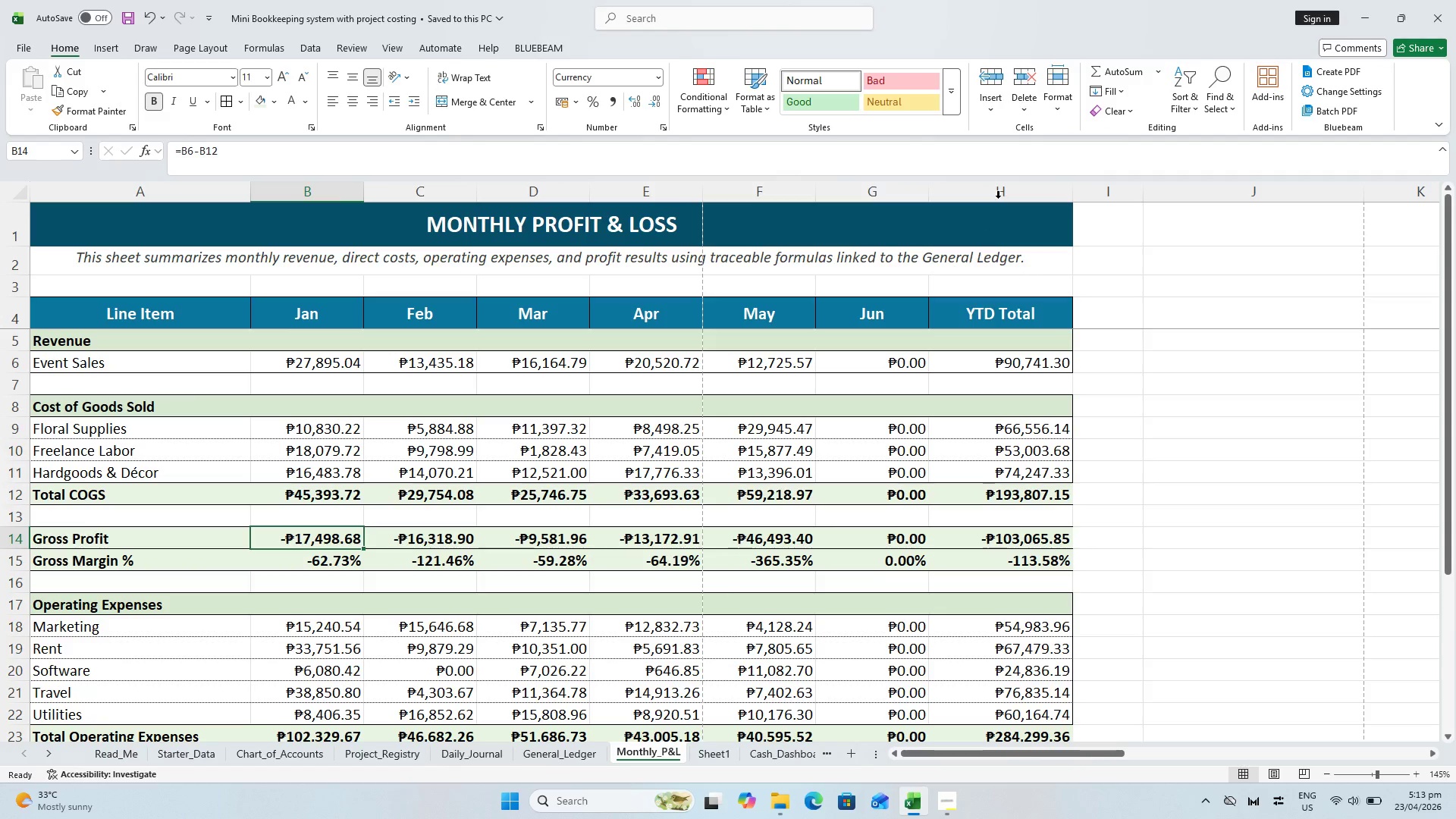 
left_click([1022, 533])
 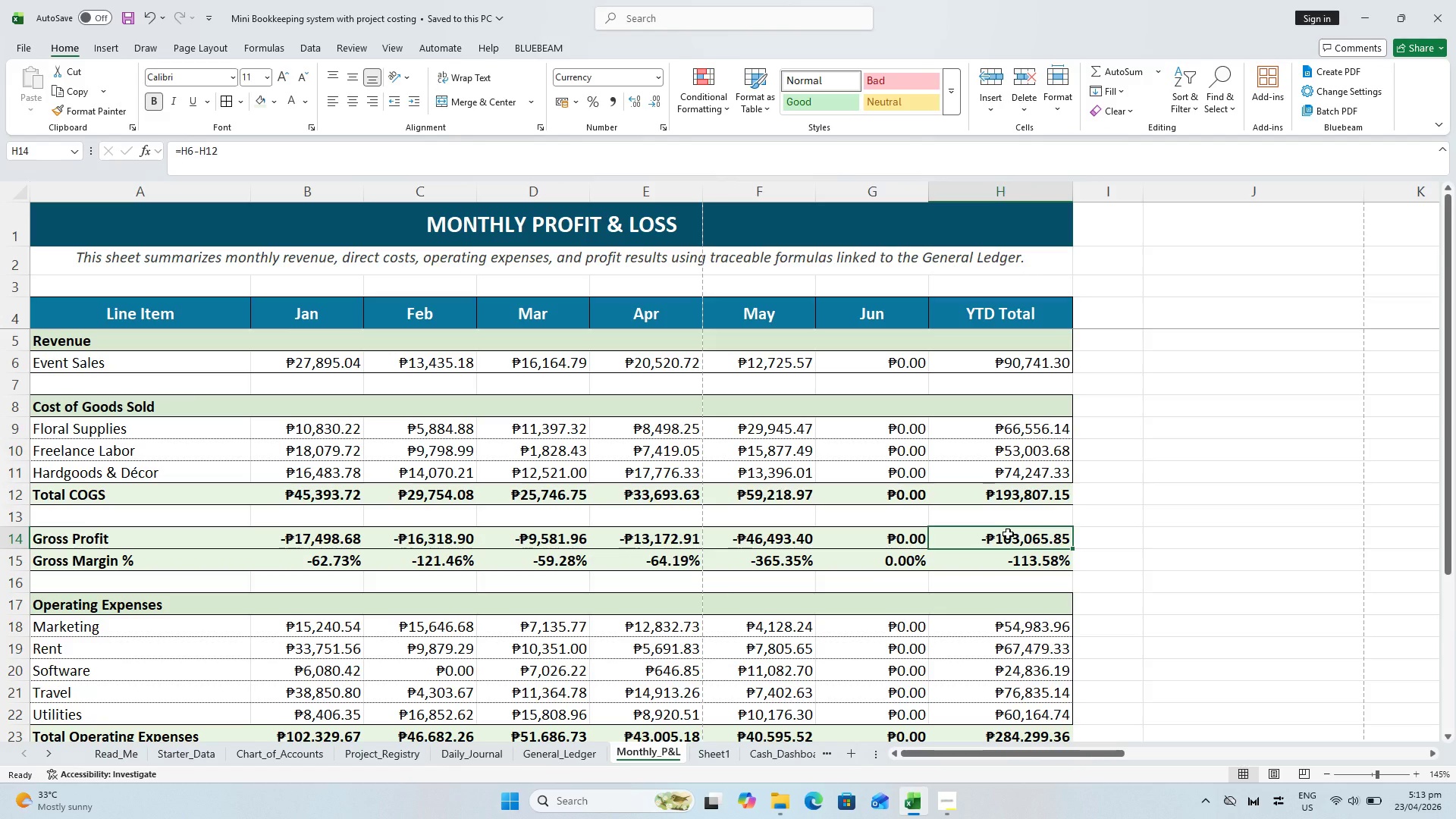 
wait(8.8)
 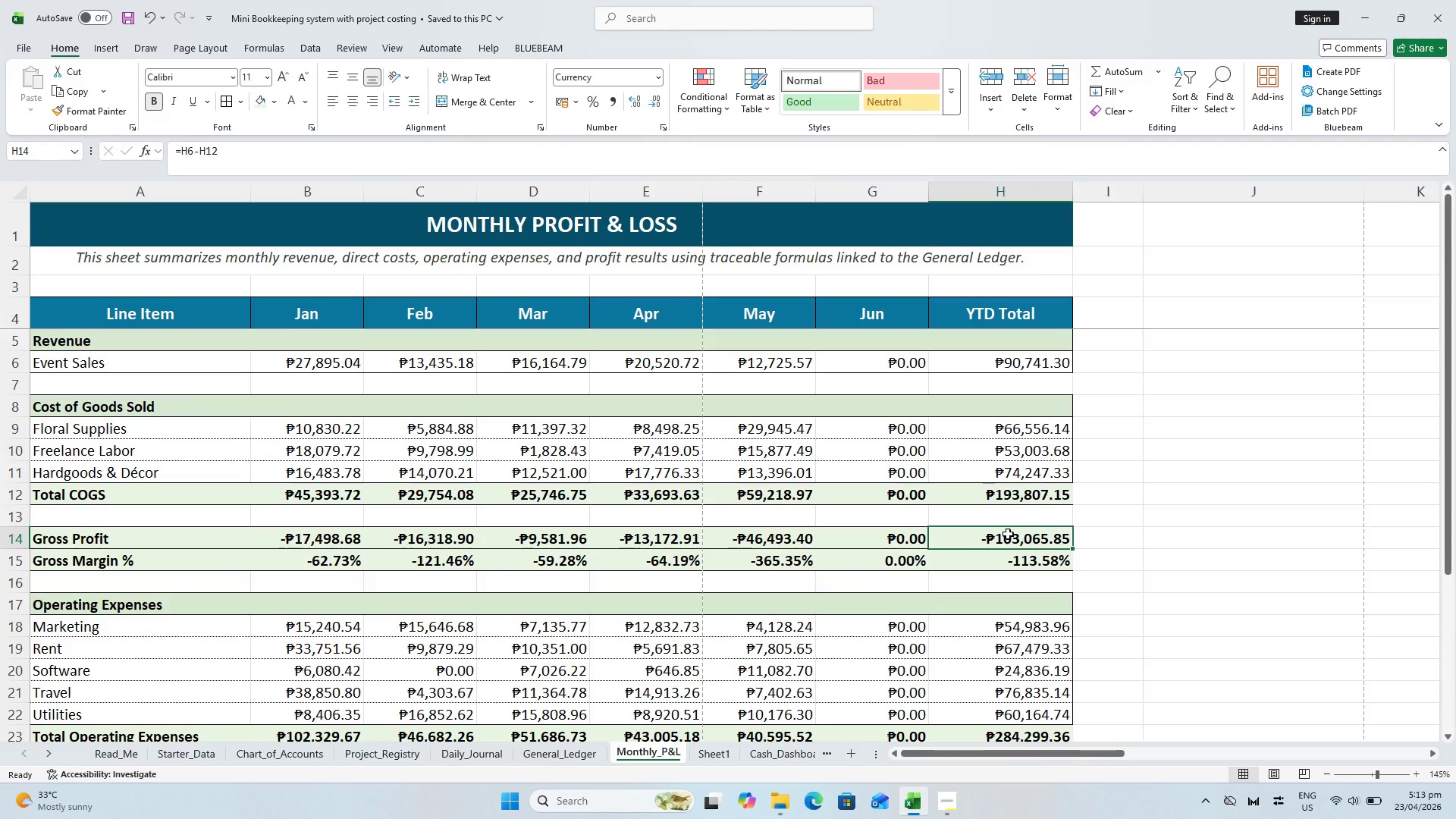 
left_click([1006, 564])
 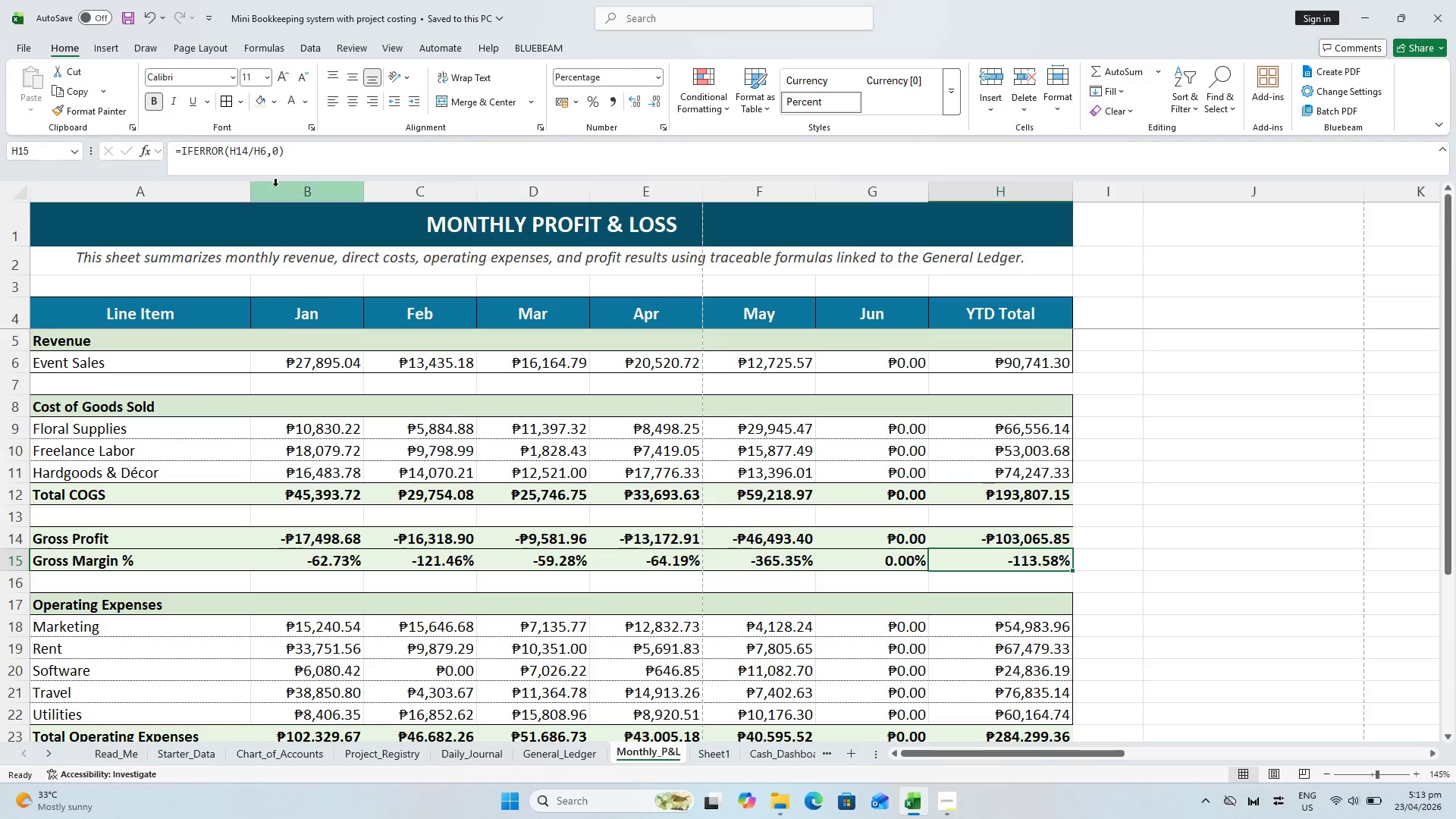 
wait(9.34)
 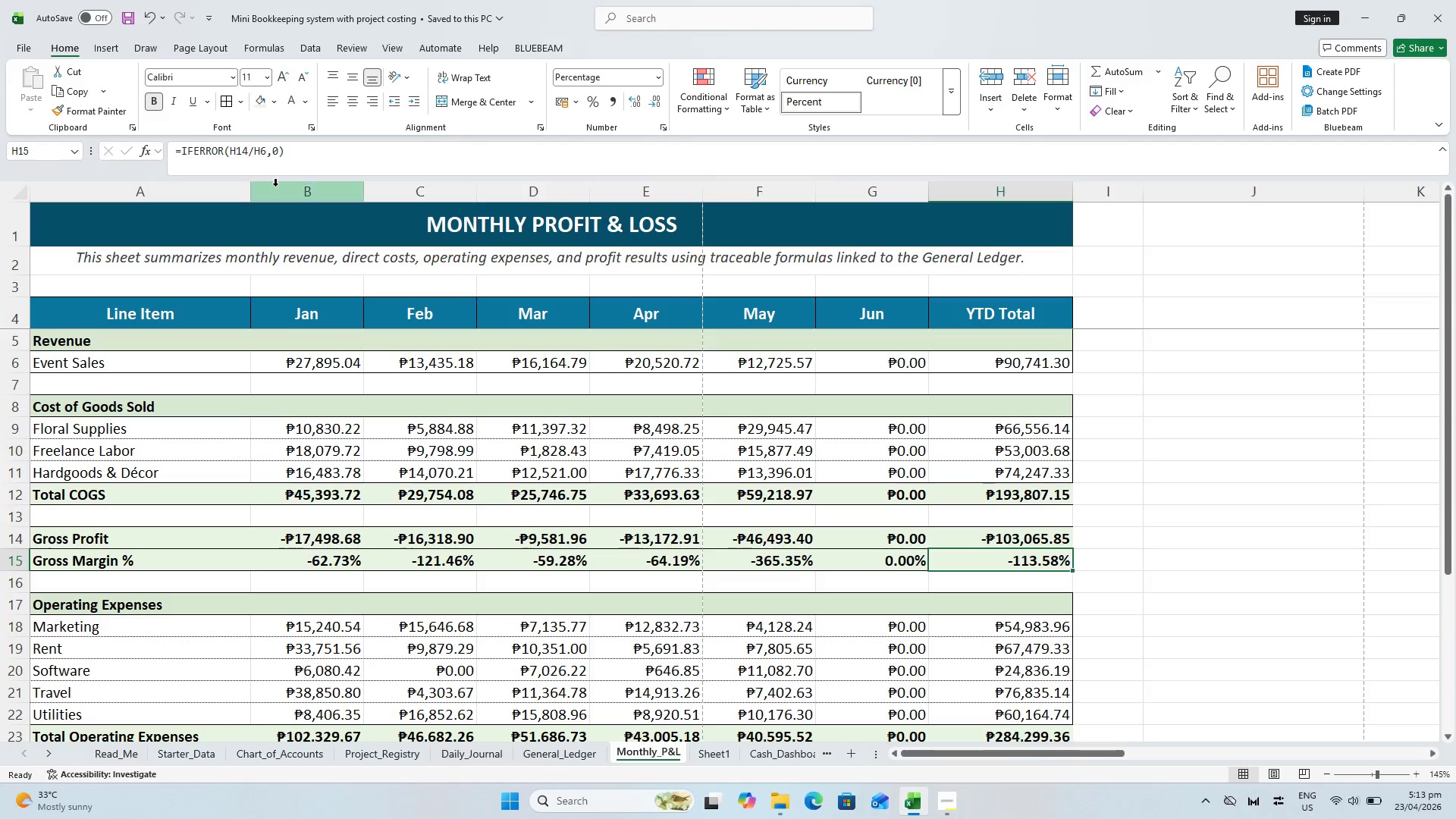 
double_click([1015, 559])
 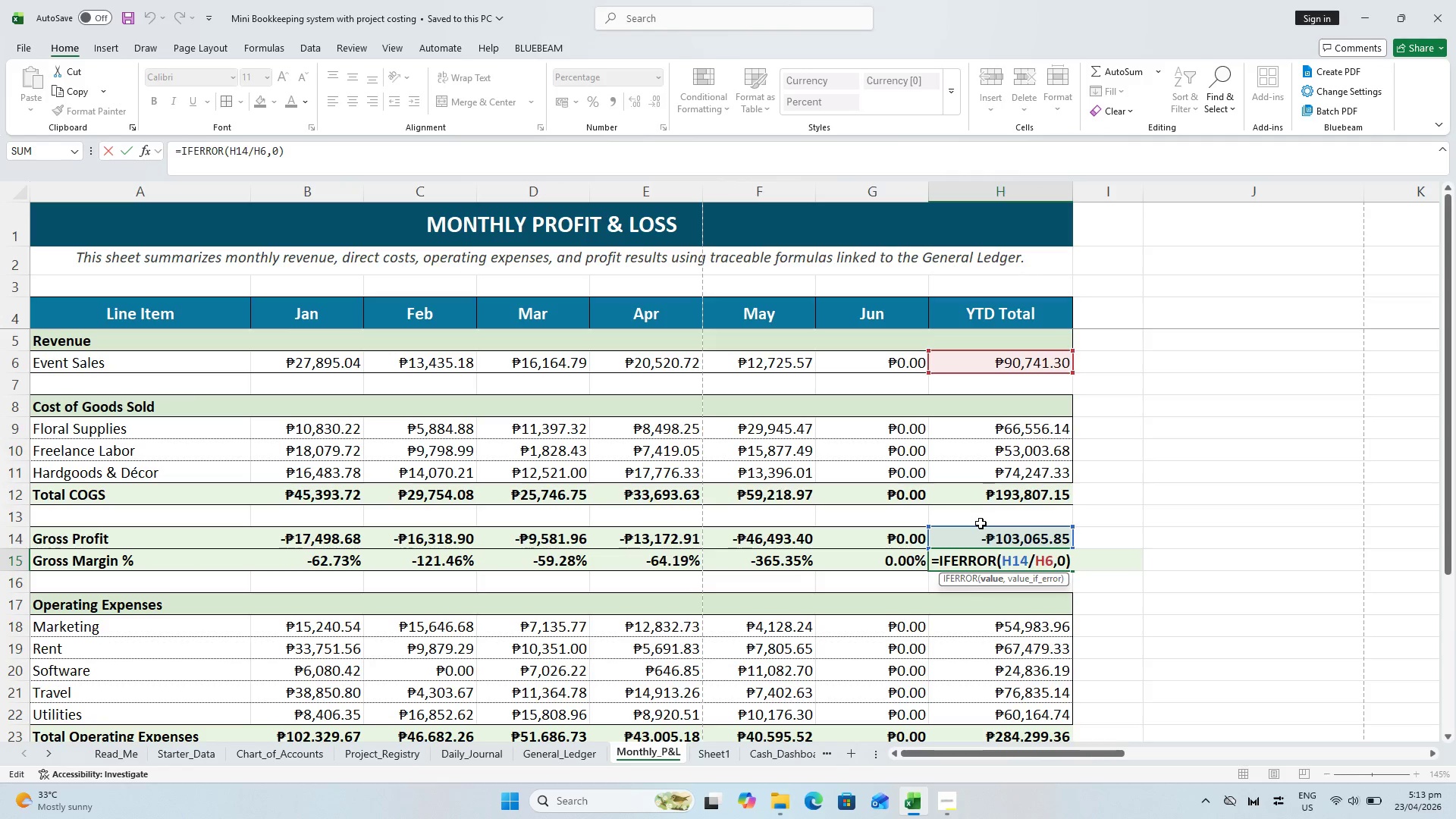 
key(Escape)
 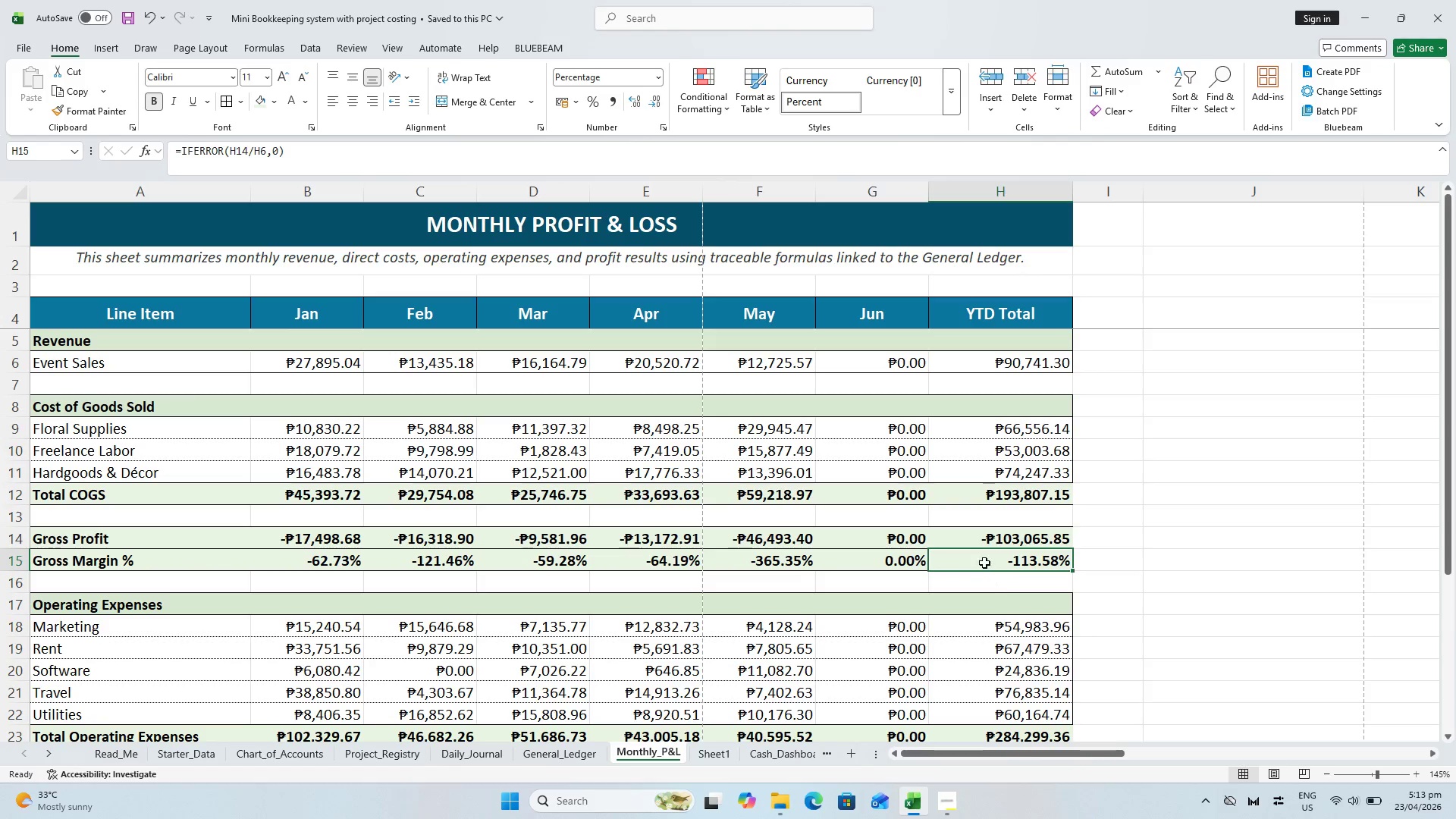 
left_click([984, 561])
 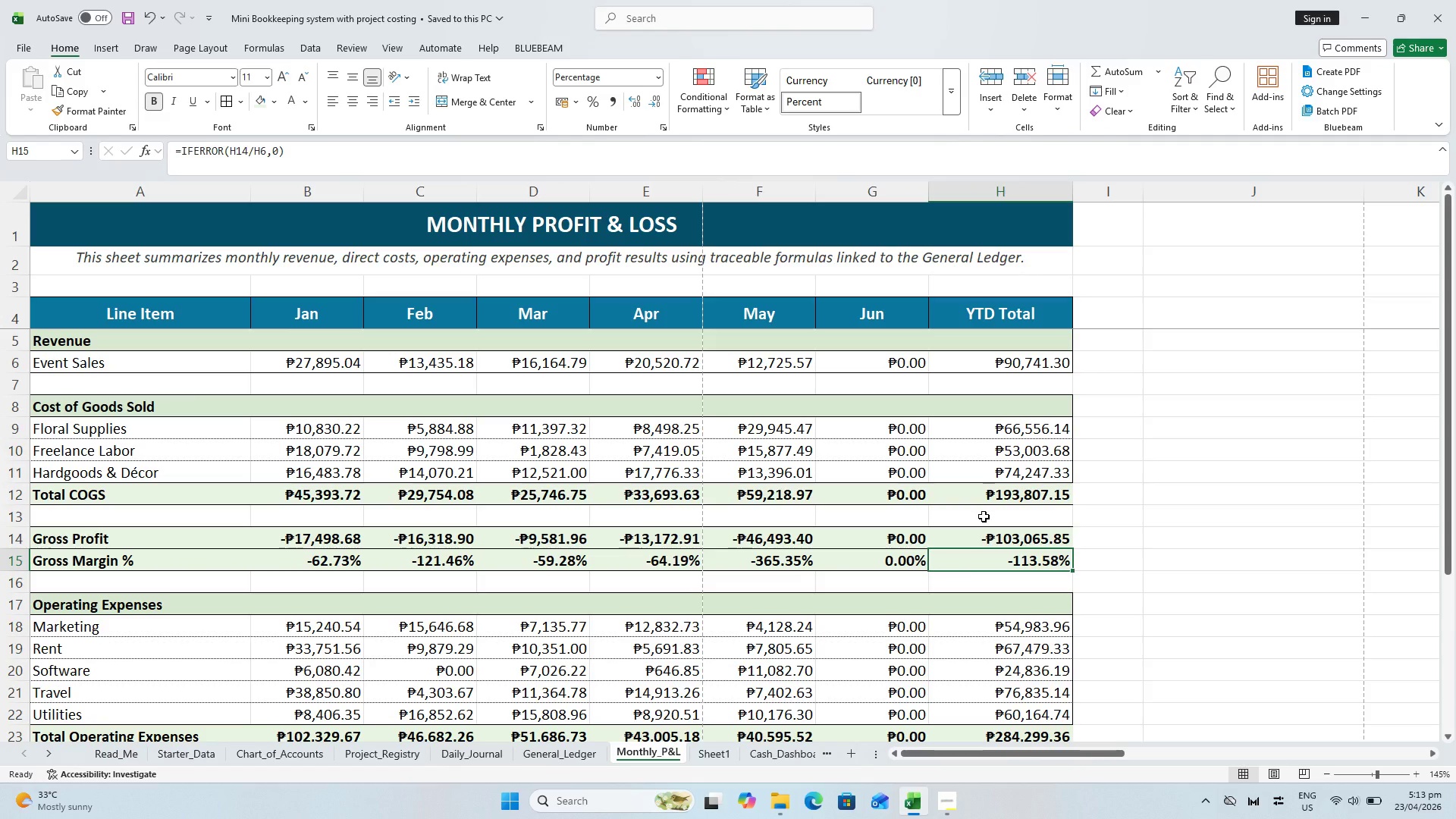 
scroll: coordinate [984, 516], scroll_direction: up, amount: 1.0
 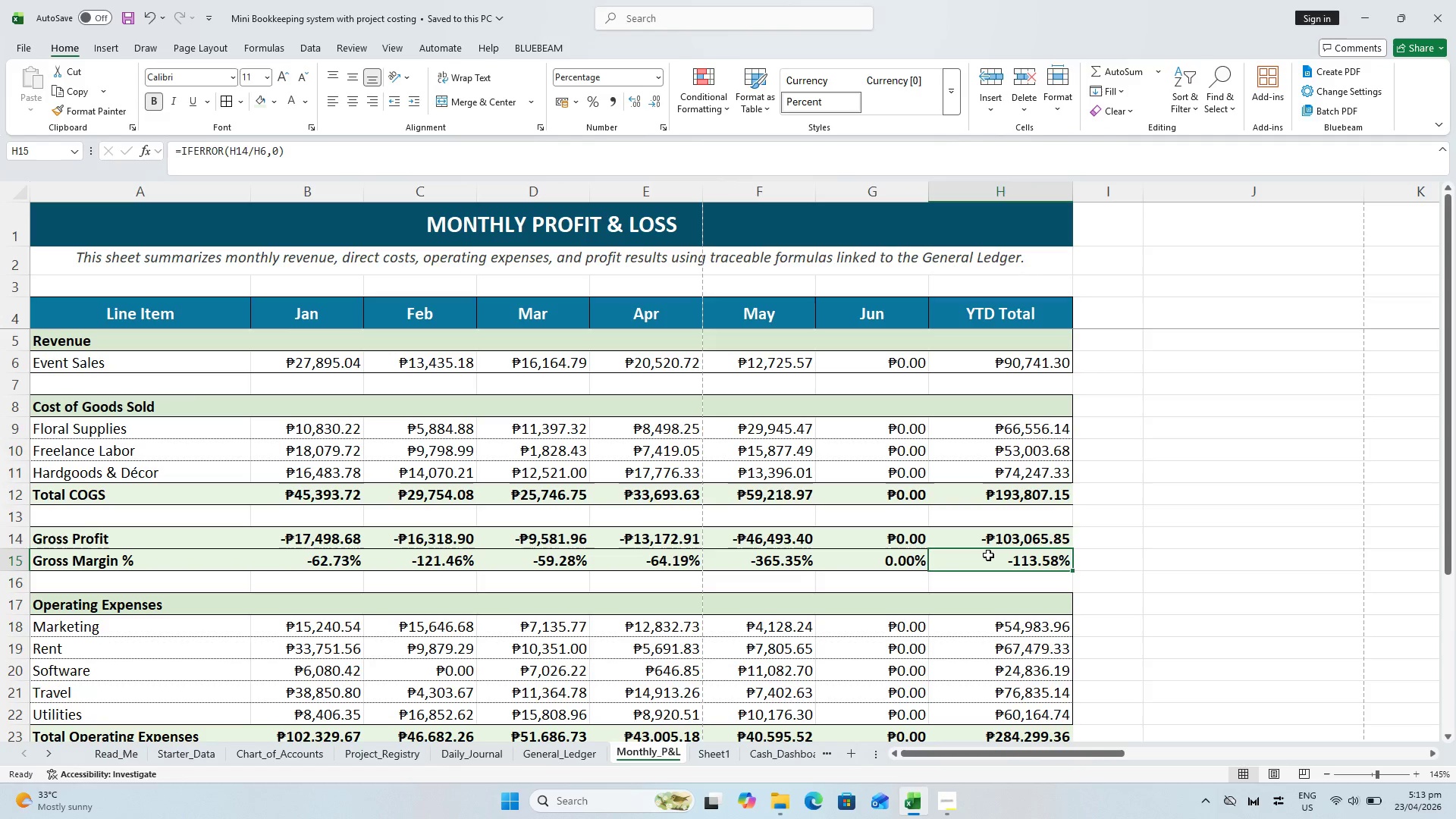 
double_click([988, 555])
 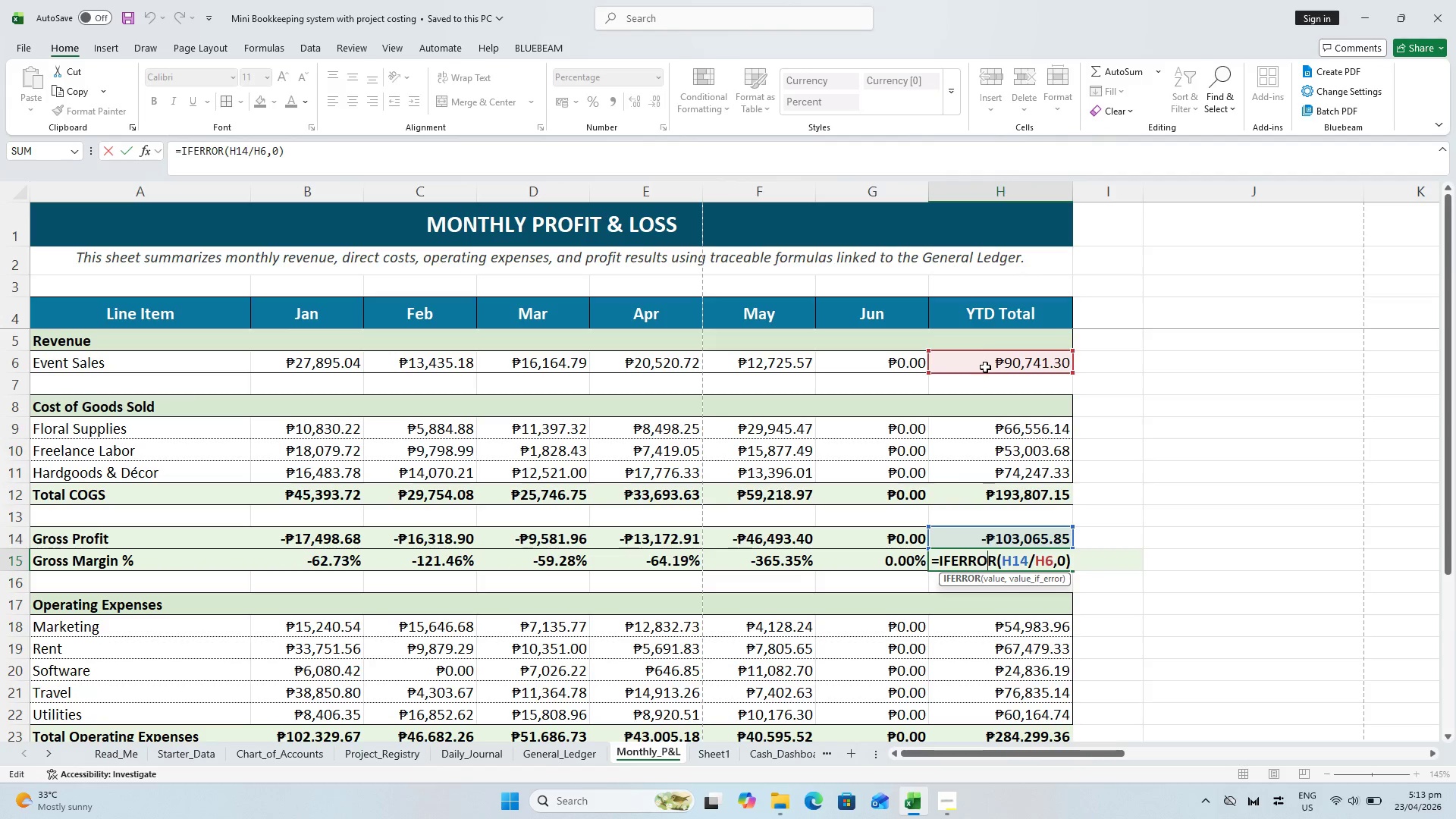 
wait(5.52)
 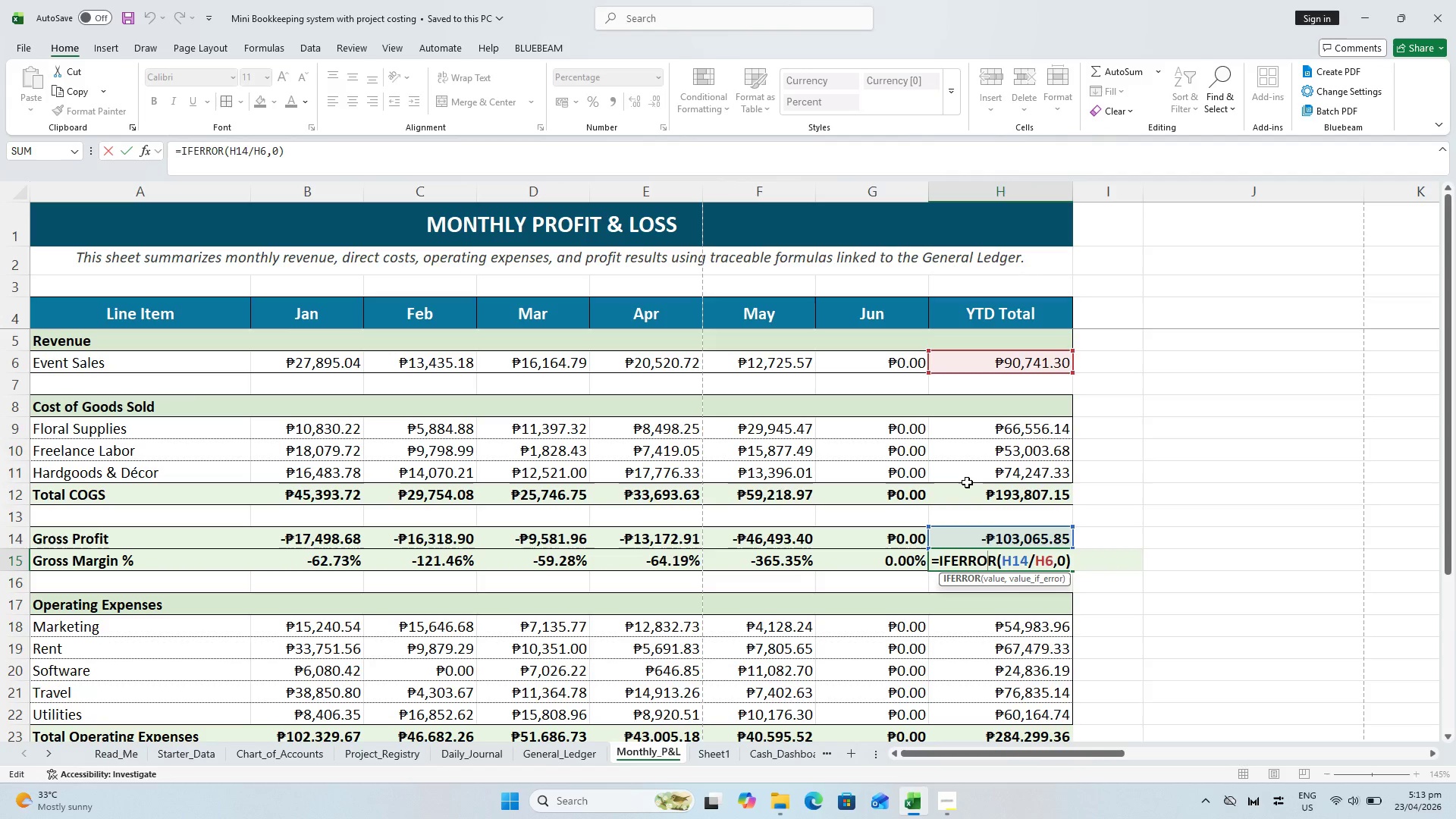 
key(Escape)
 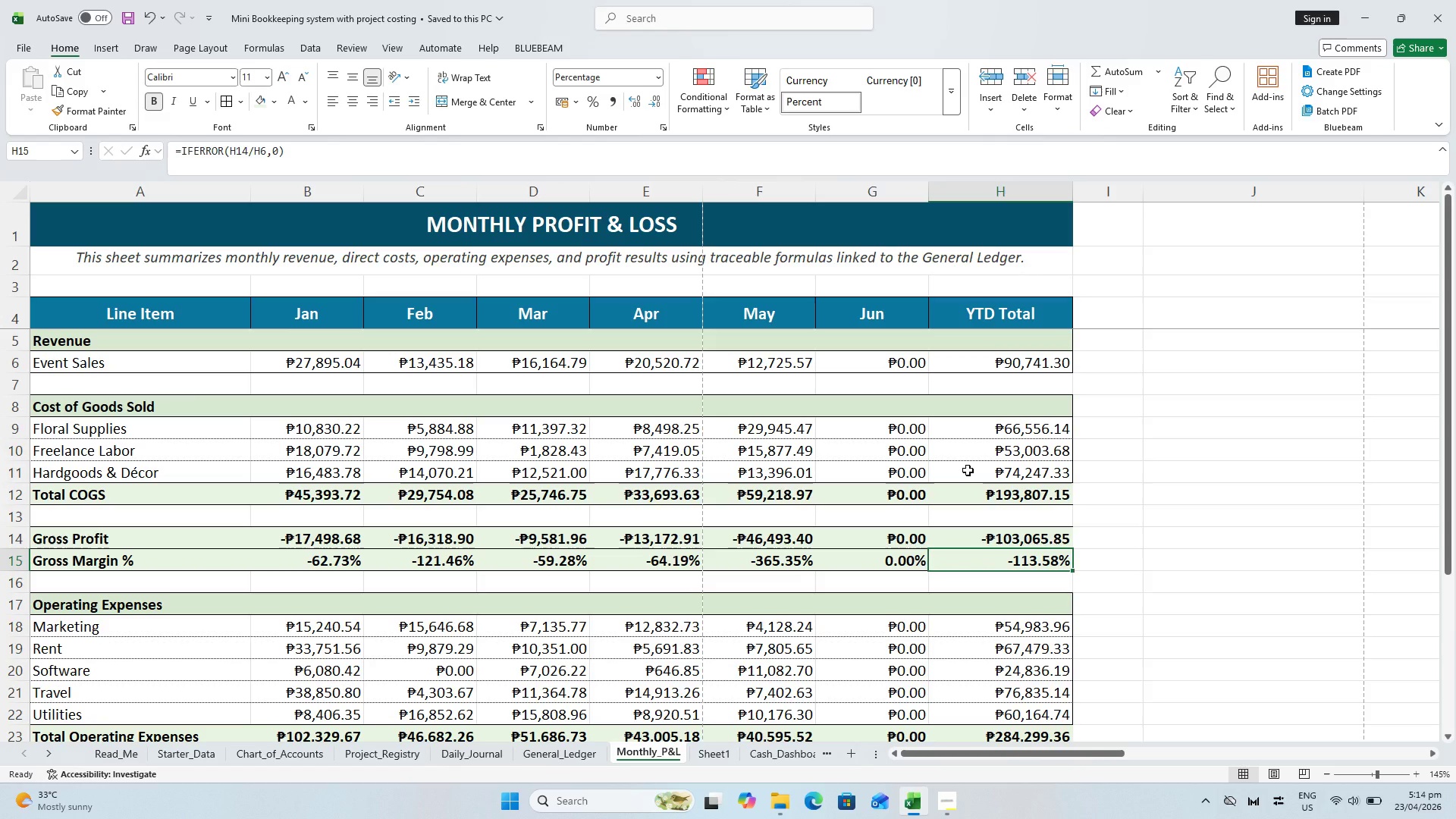 
left_click([583, 579])
 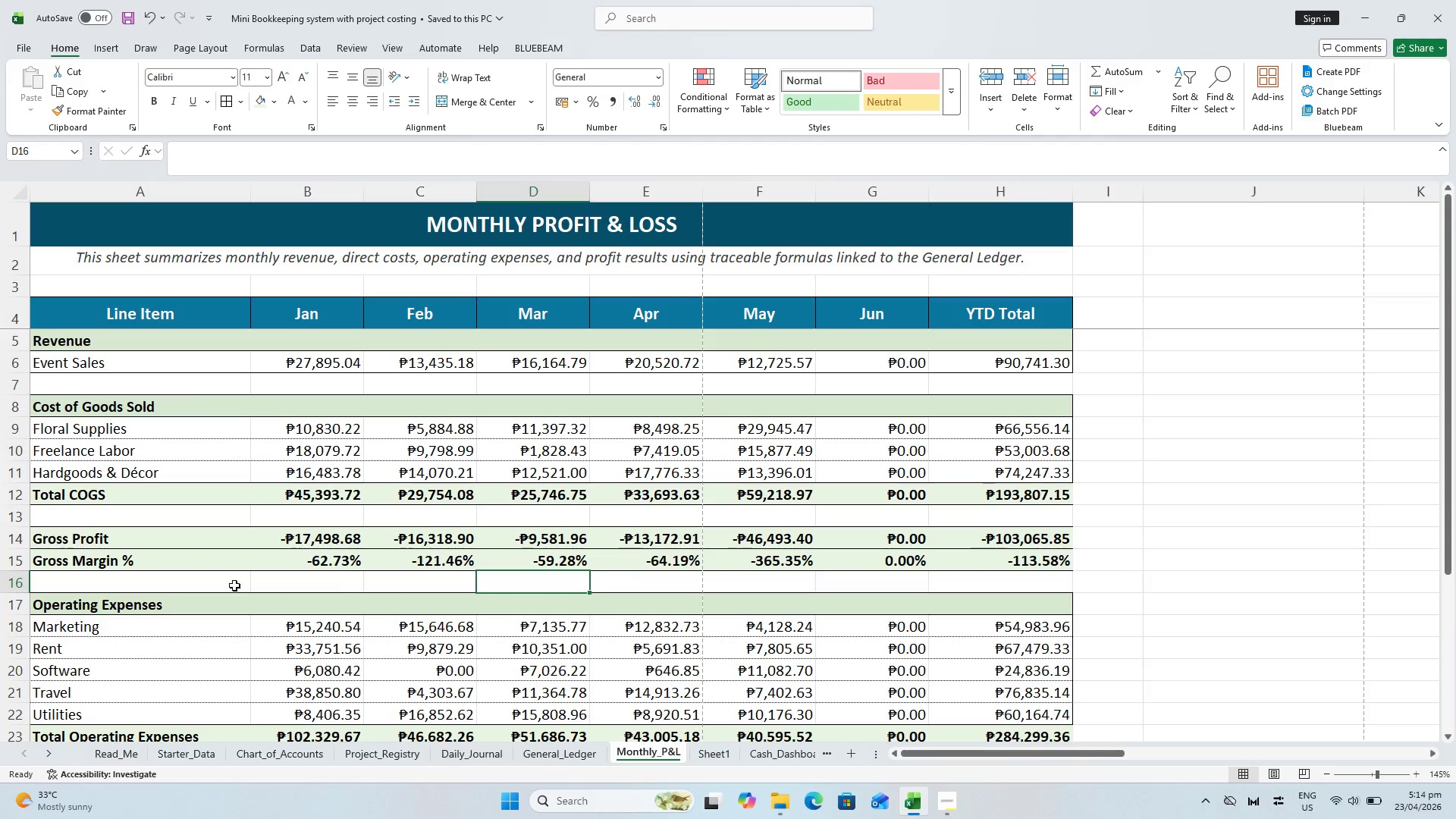 
scroll: coordinate [246, 575], scroll_direction: down, amount: 2.0
 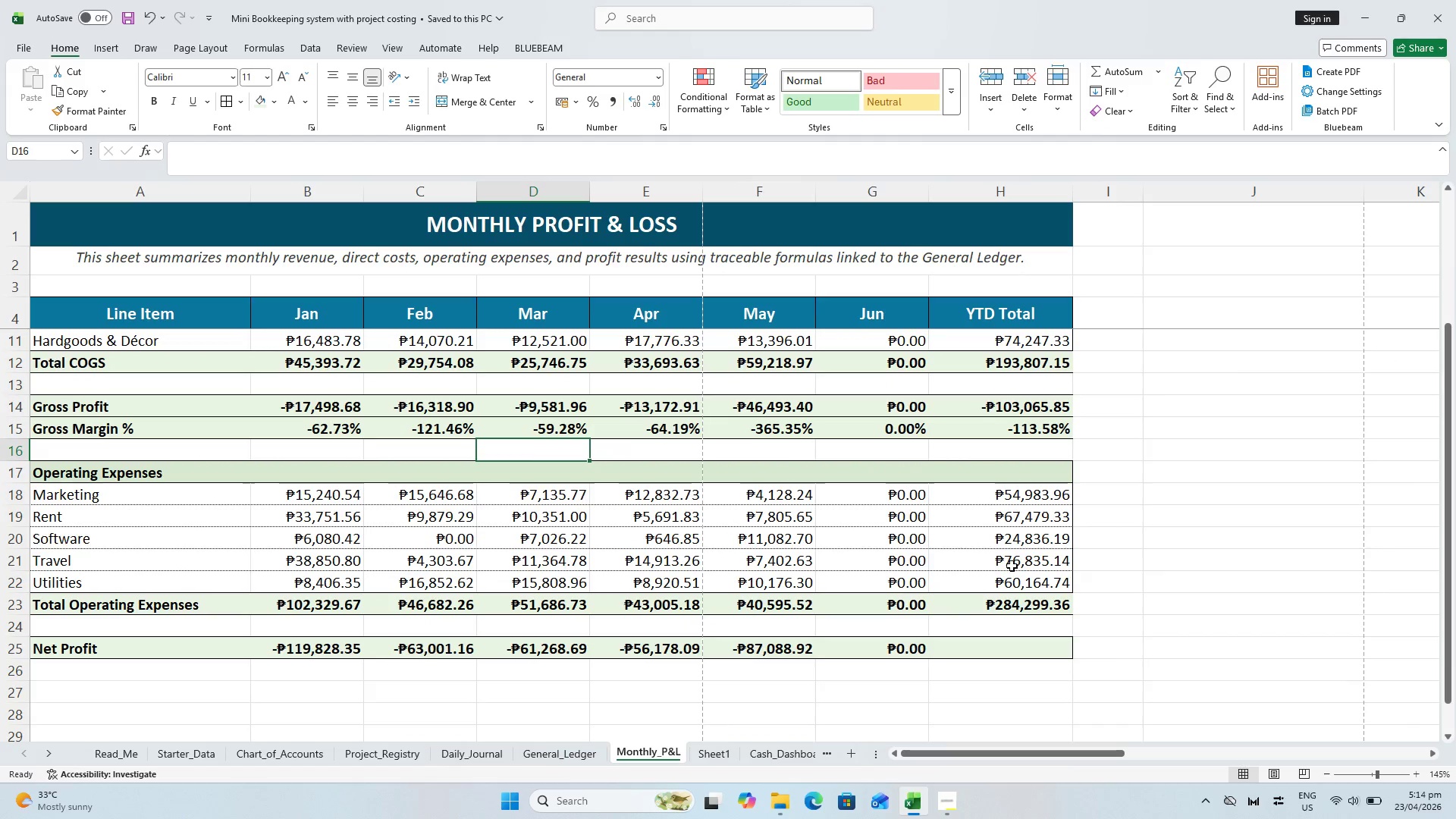 
left_click([1044, 503])
 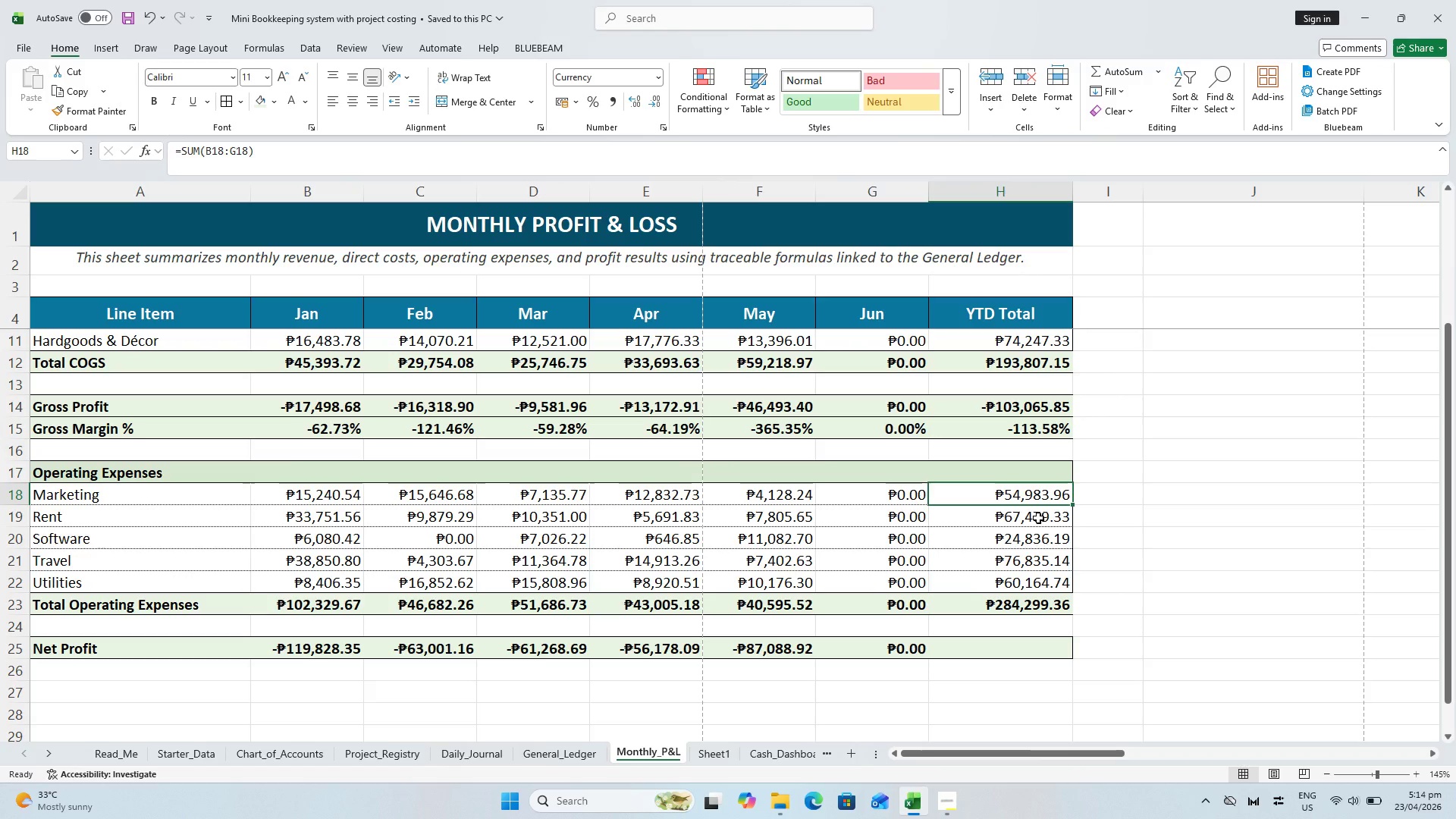 
wait(6.39)
 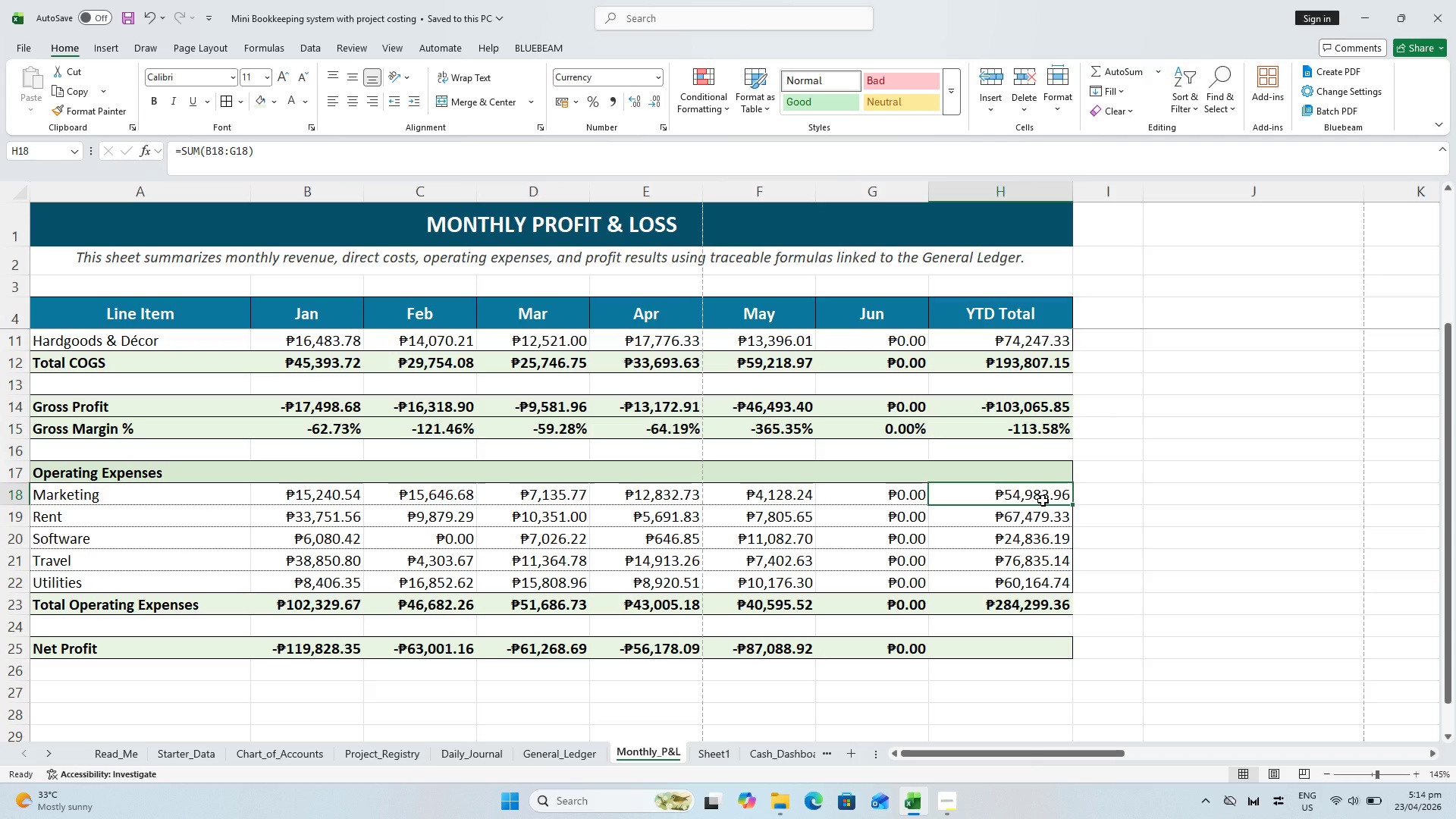 
key(ArrowDown)
 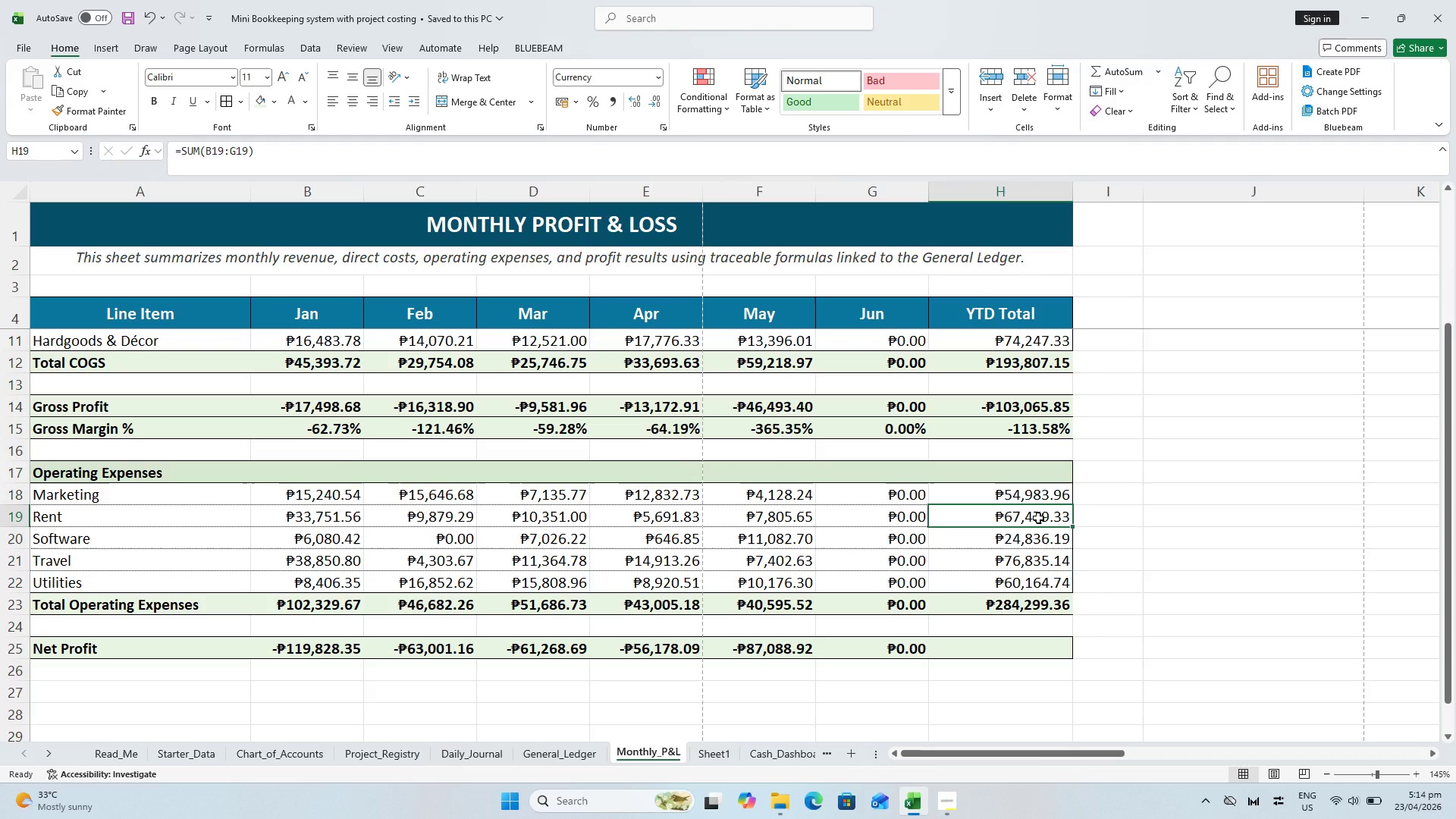 
key(ArrowDown)
 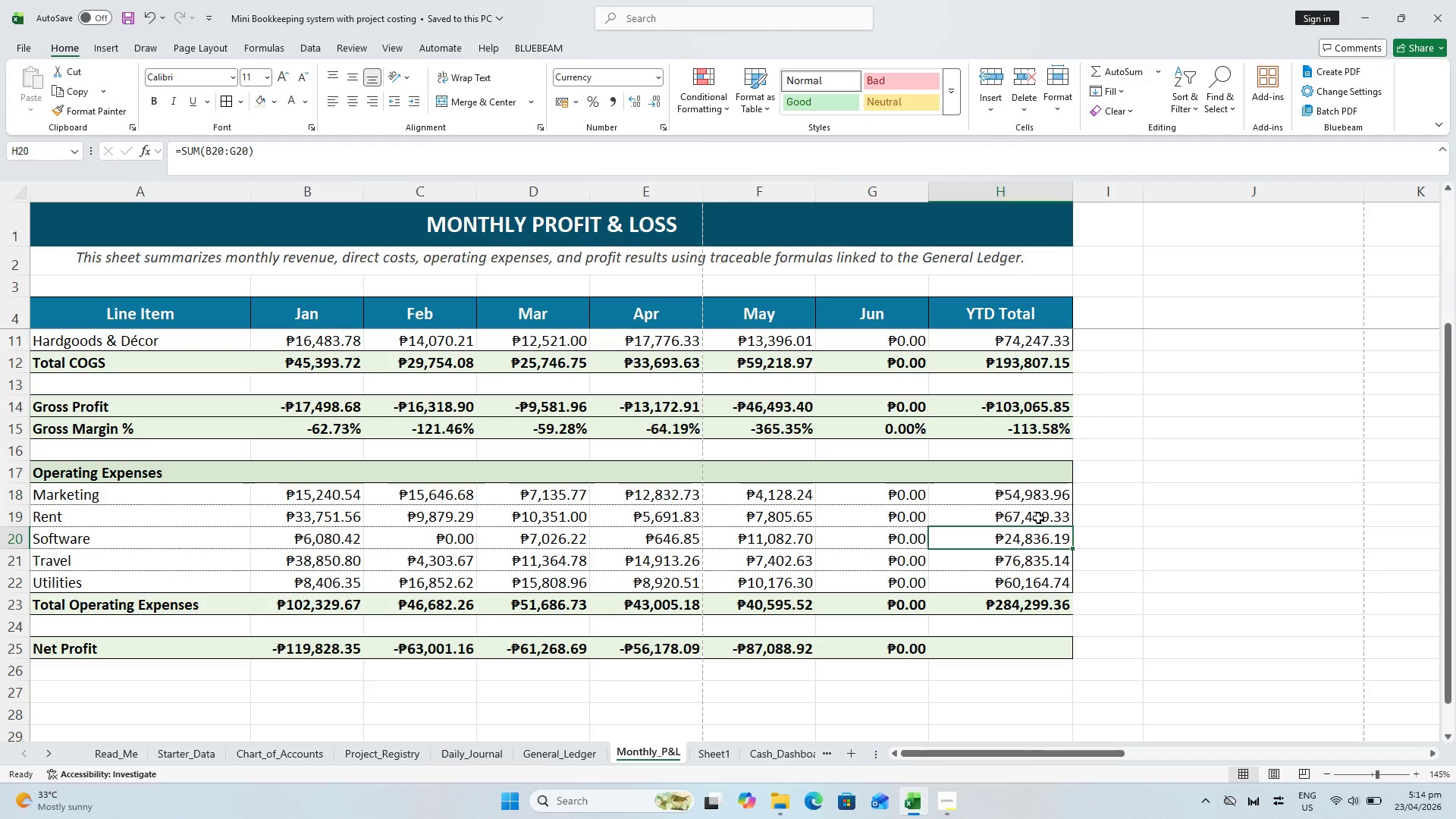 
key(ArrowDown)
 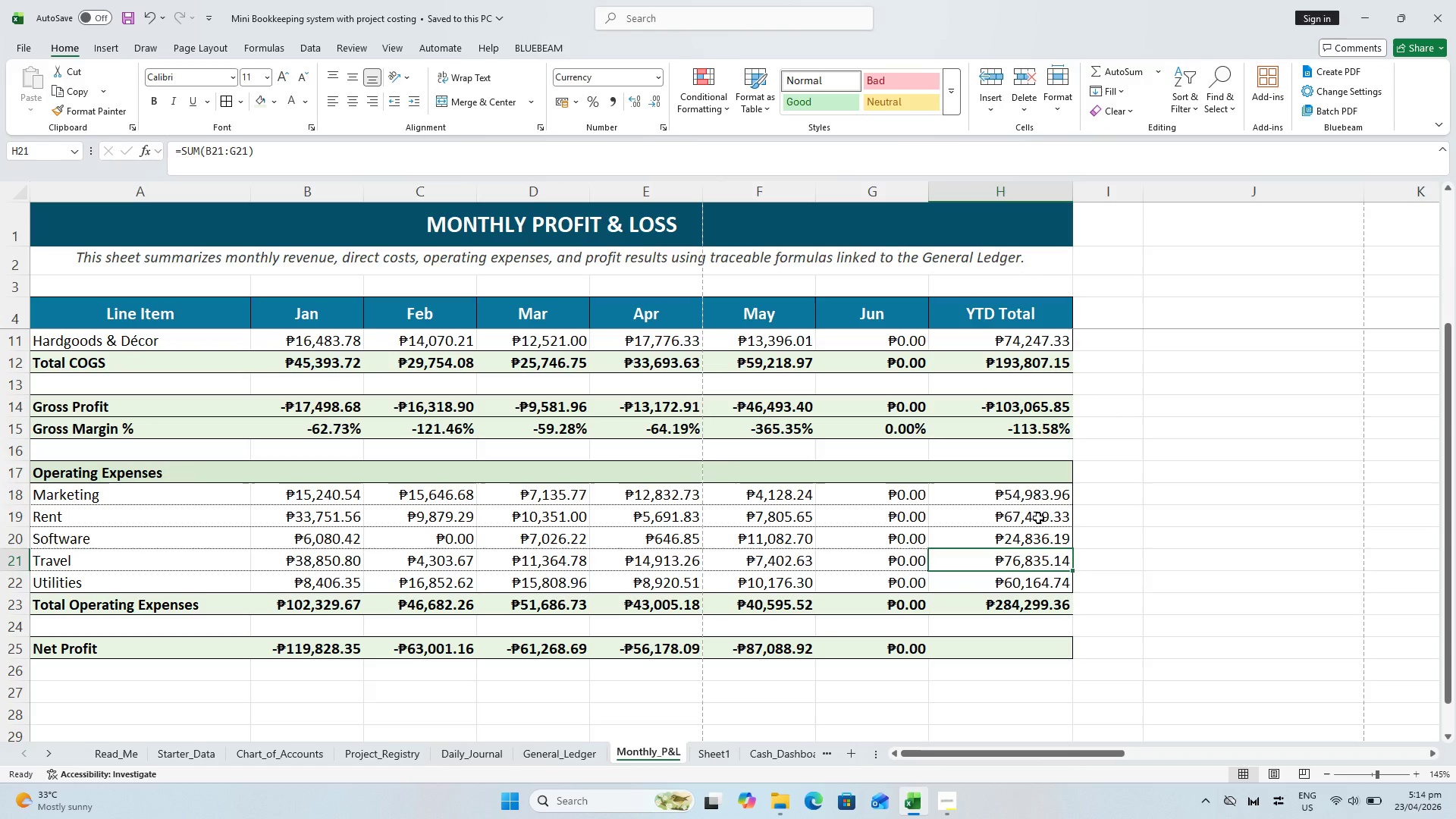 
key(ArrowDown)
 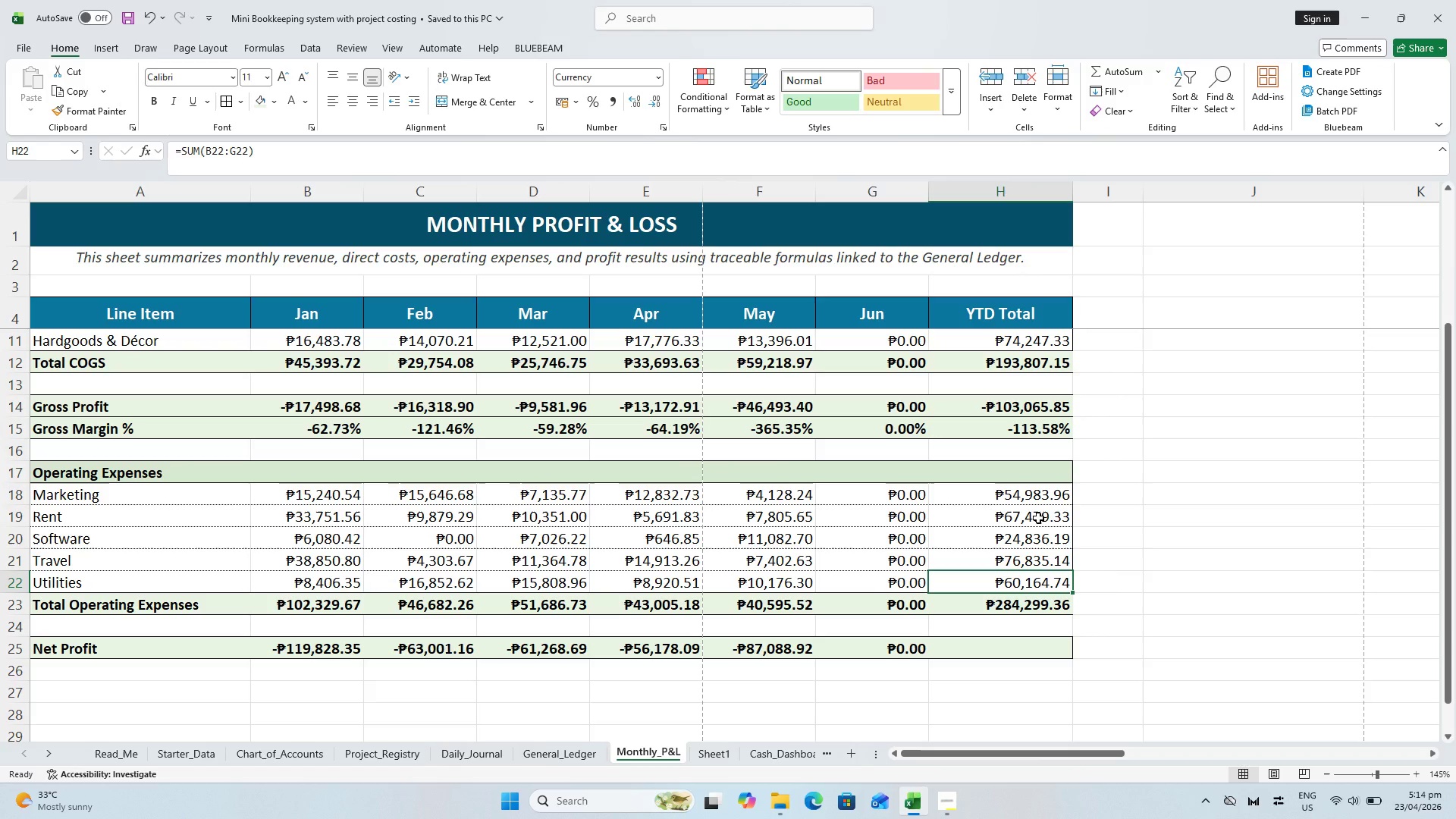 
key(ArrowDown)
 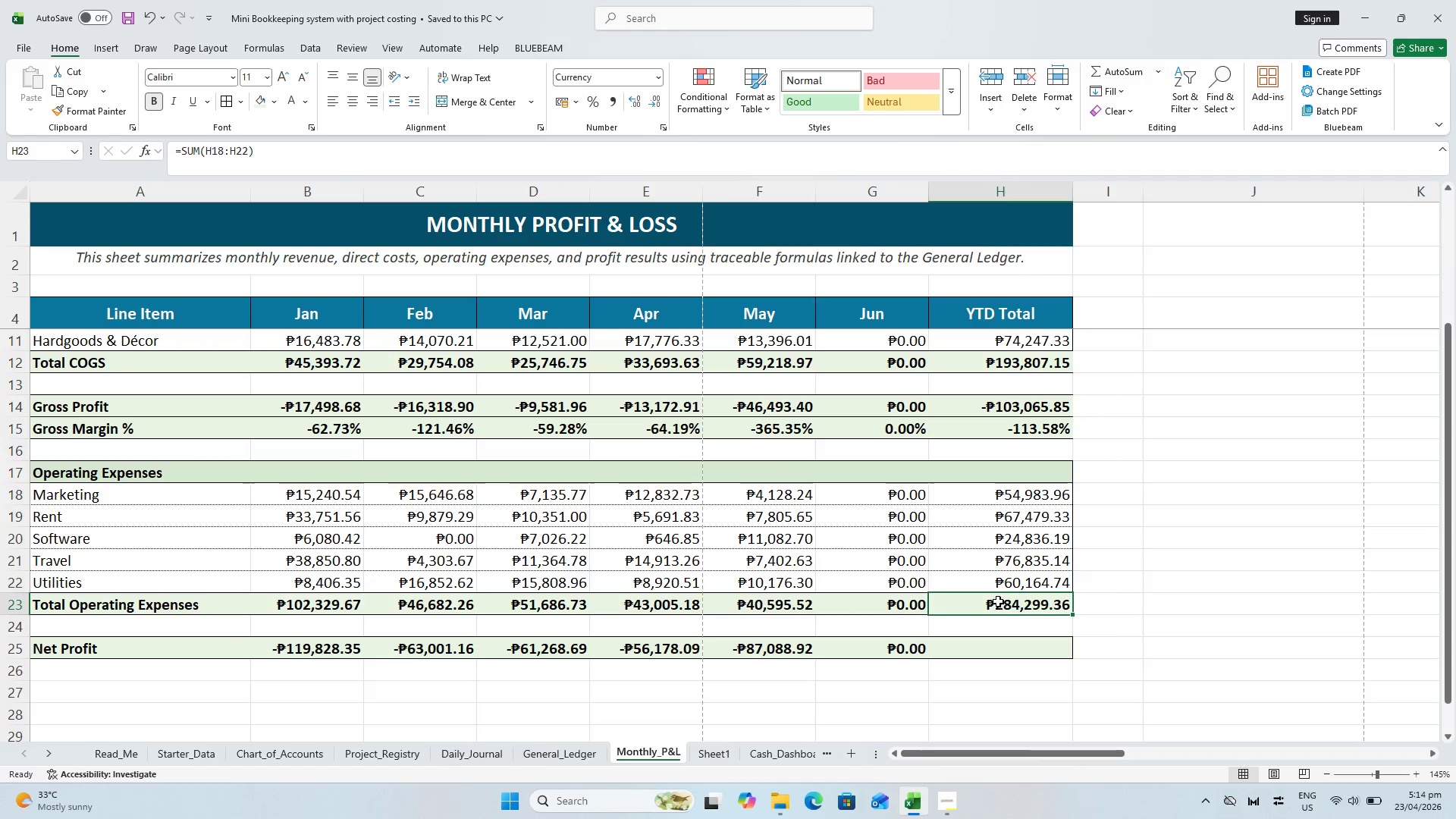 
double_click([996, 604])
 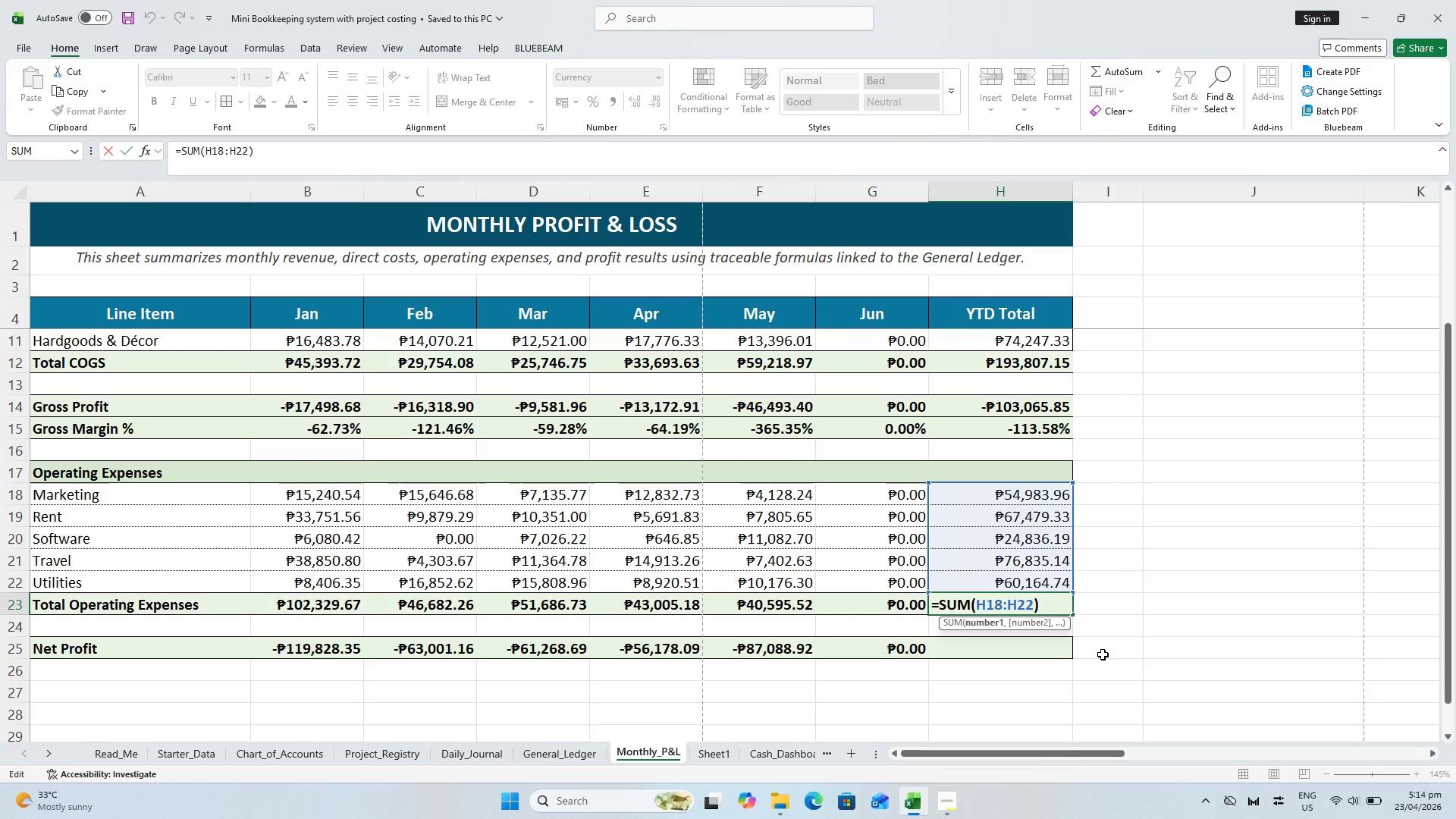 
key(Escape)
 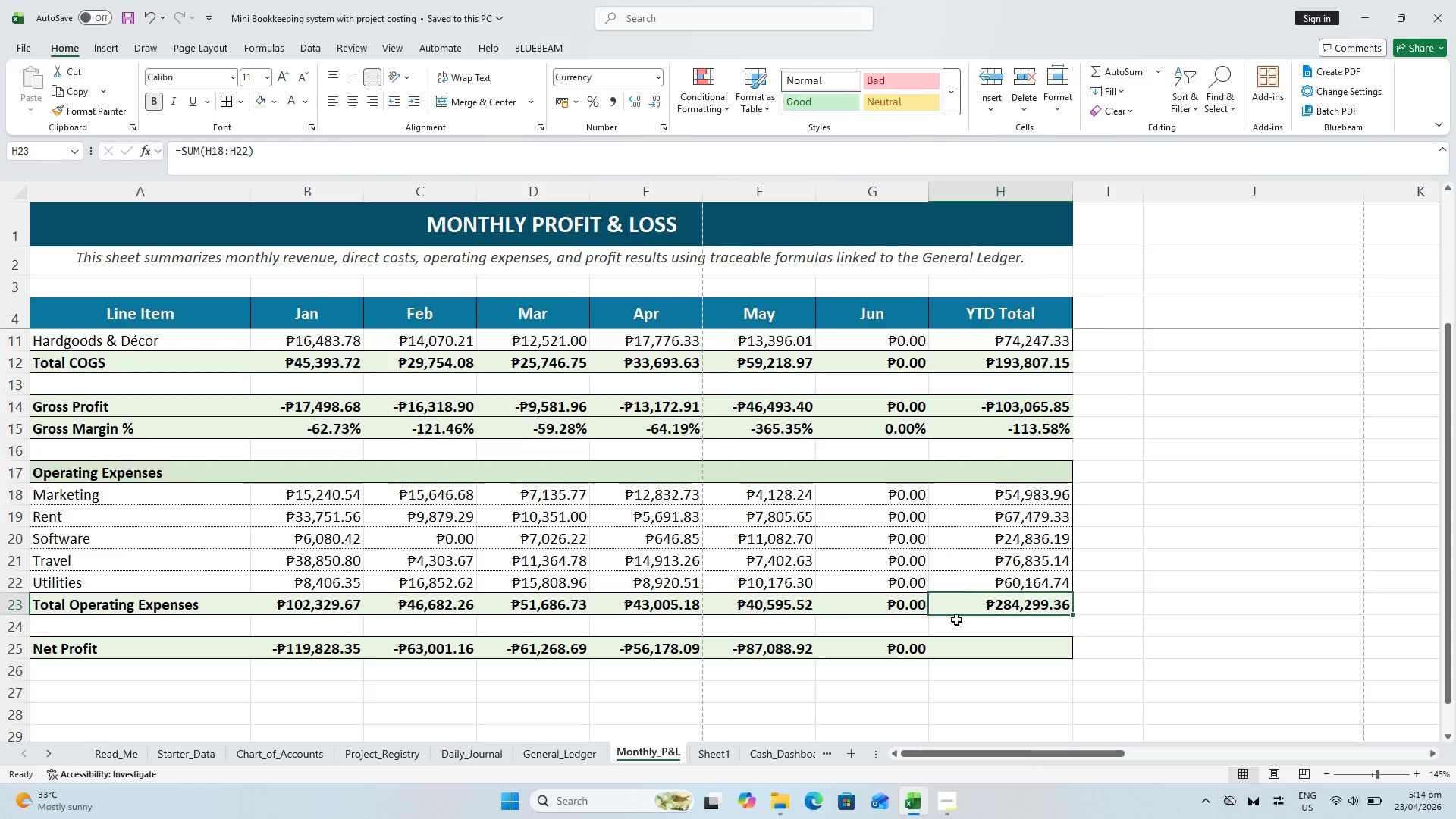 
type(=SUM()
 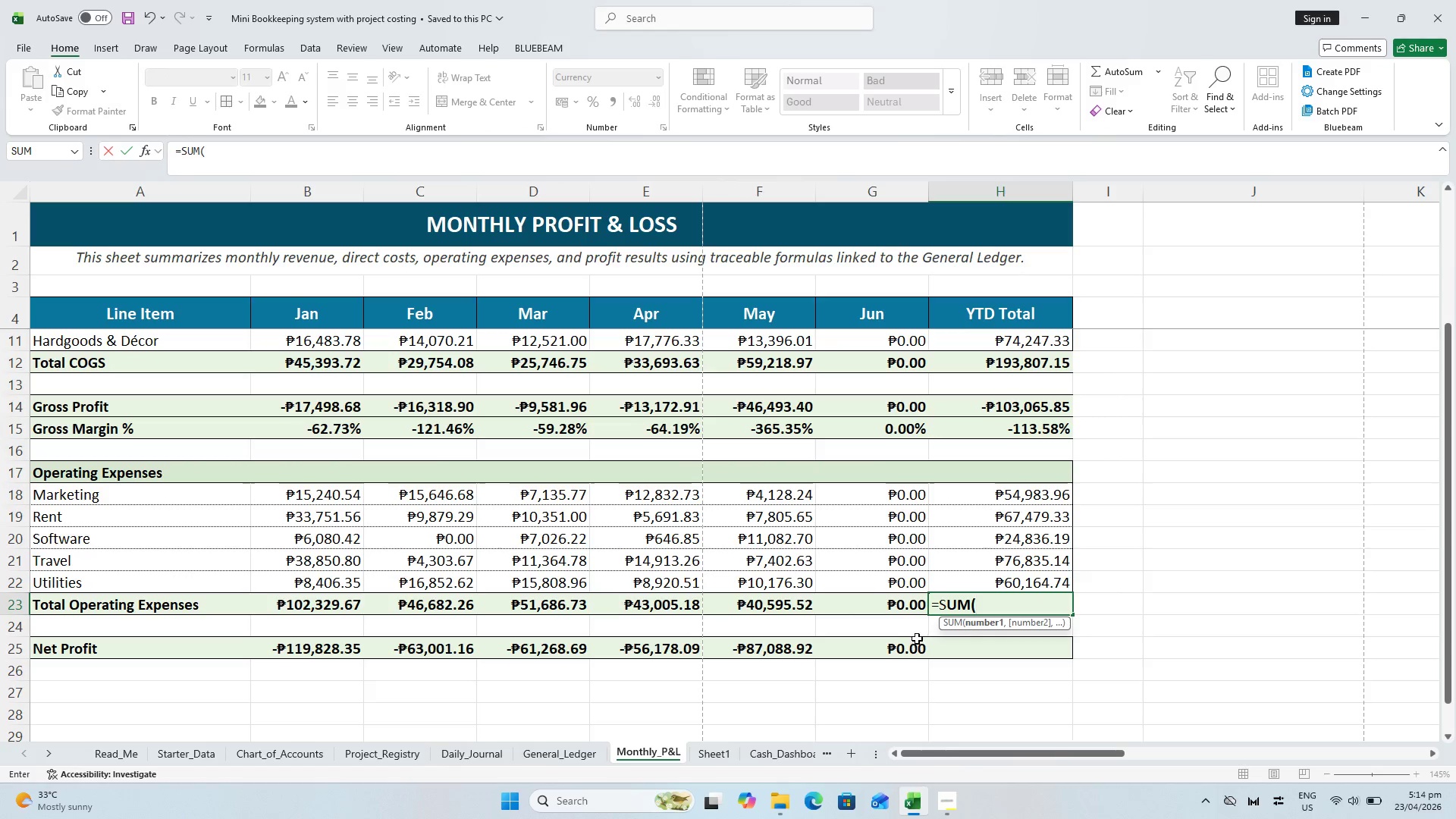 
left_click_drag(start_coordinate=[330, 605], to_coordinate=[884, 604])
 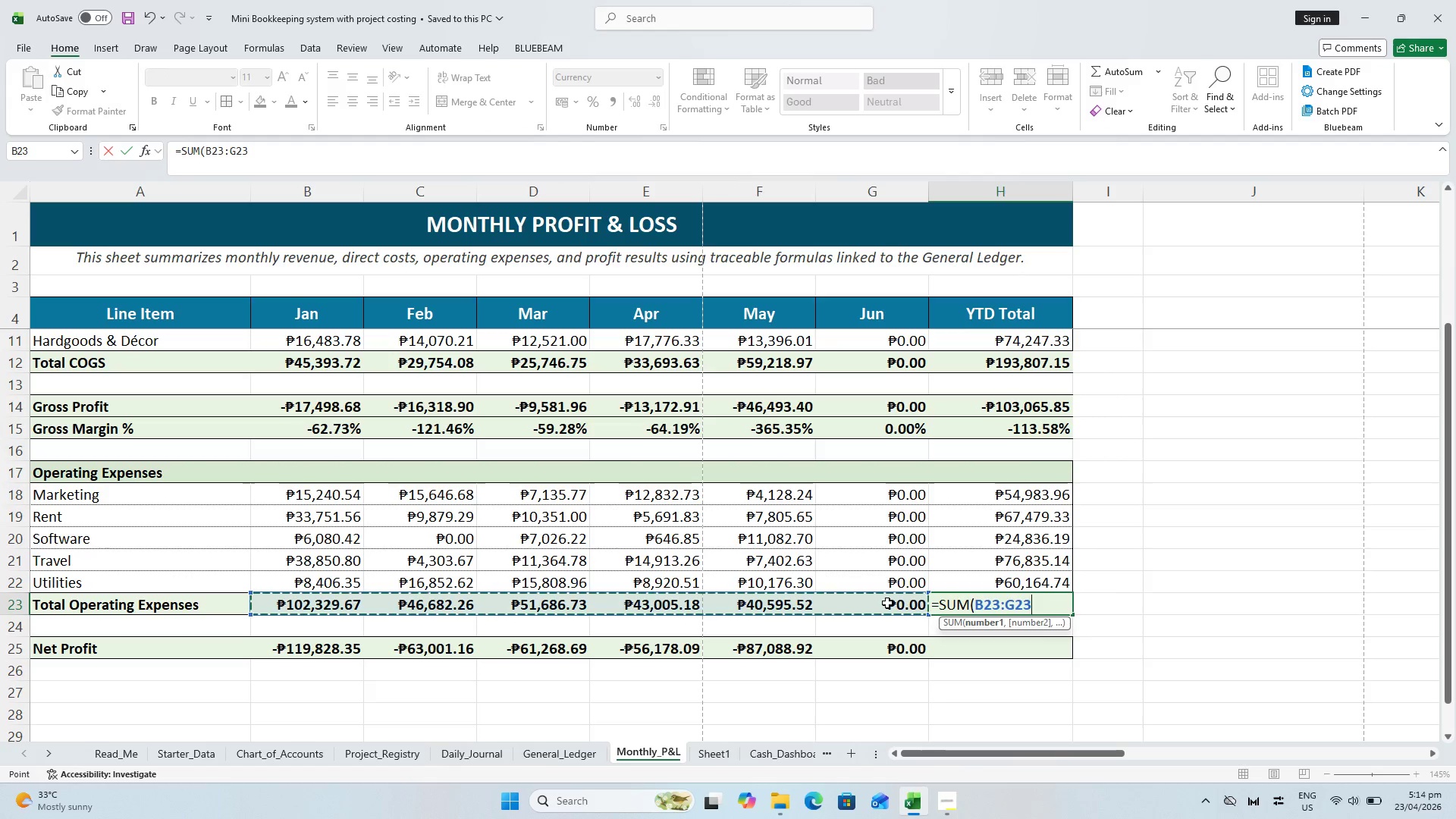 
key(Shift+0)
 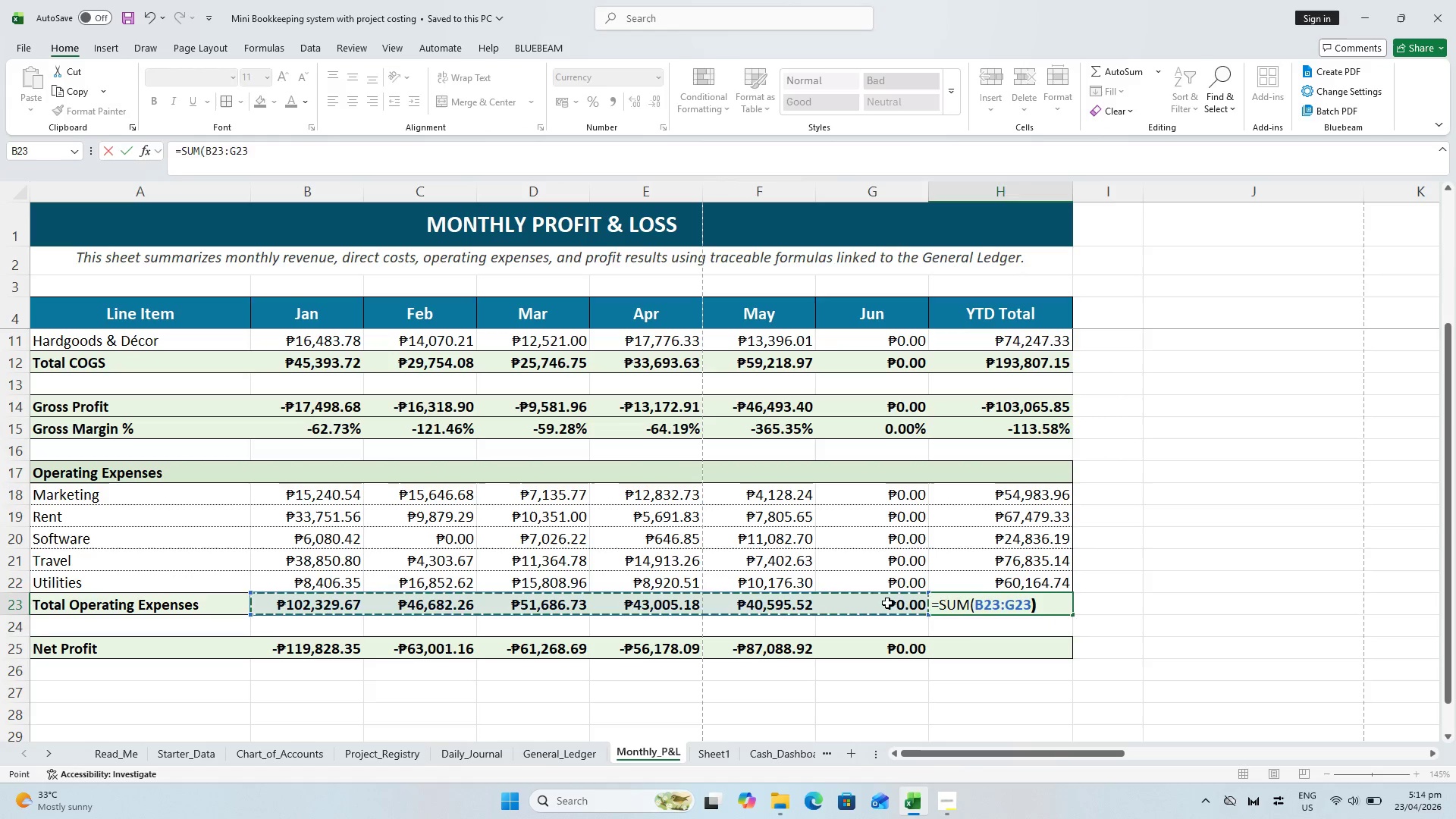 
key(Enter)
 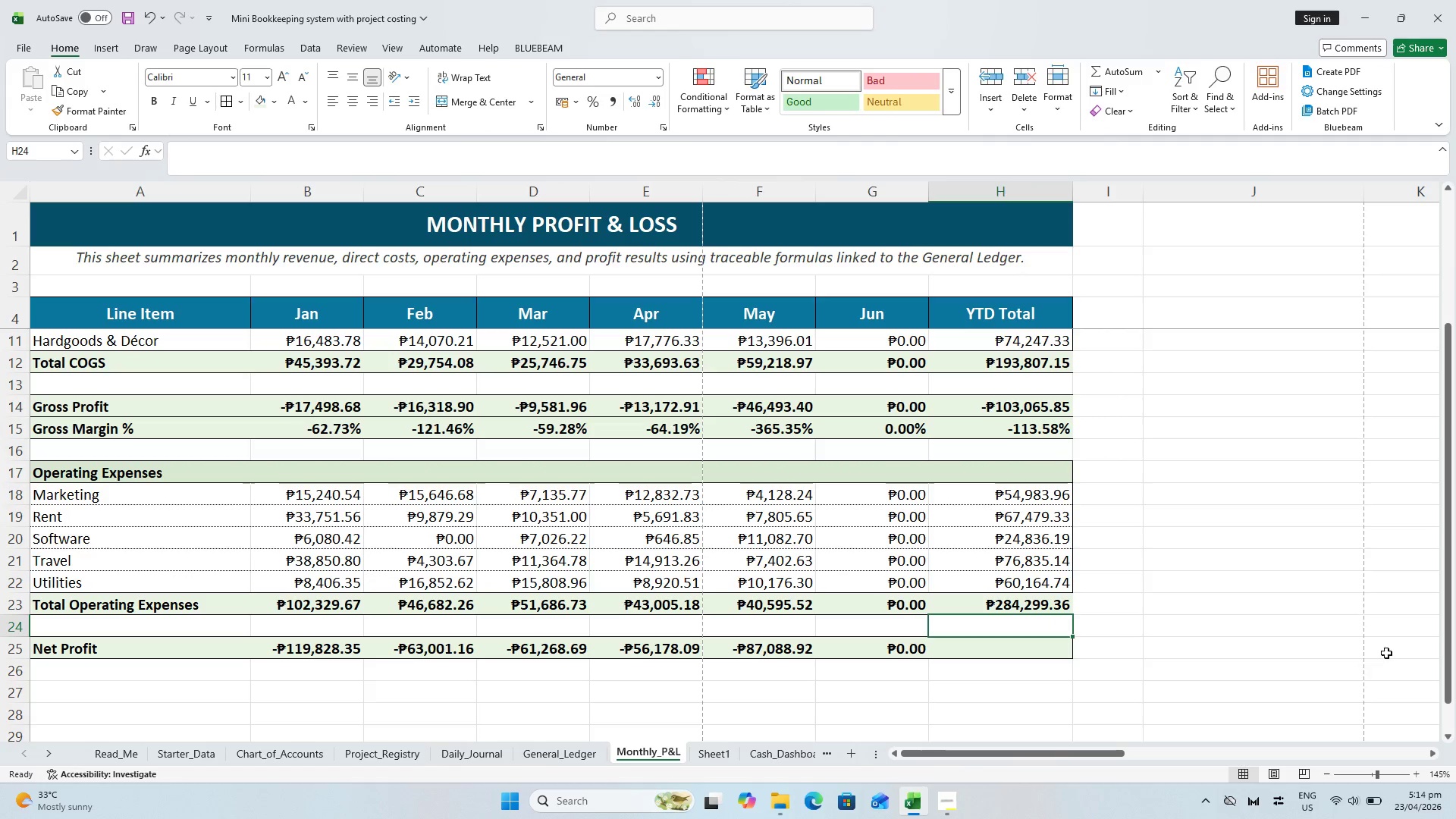 
left_click([1178, 578])
 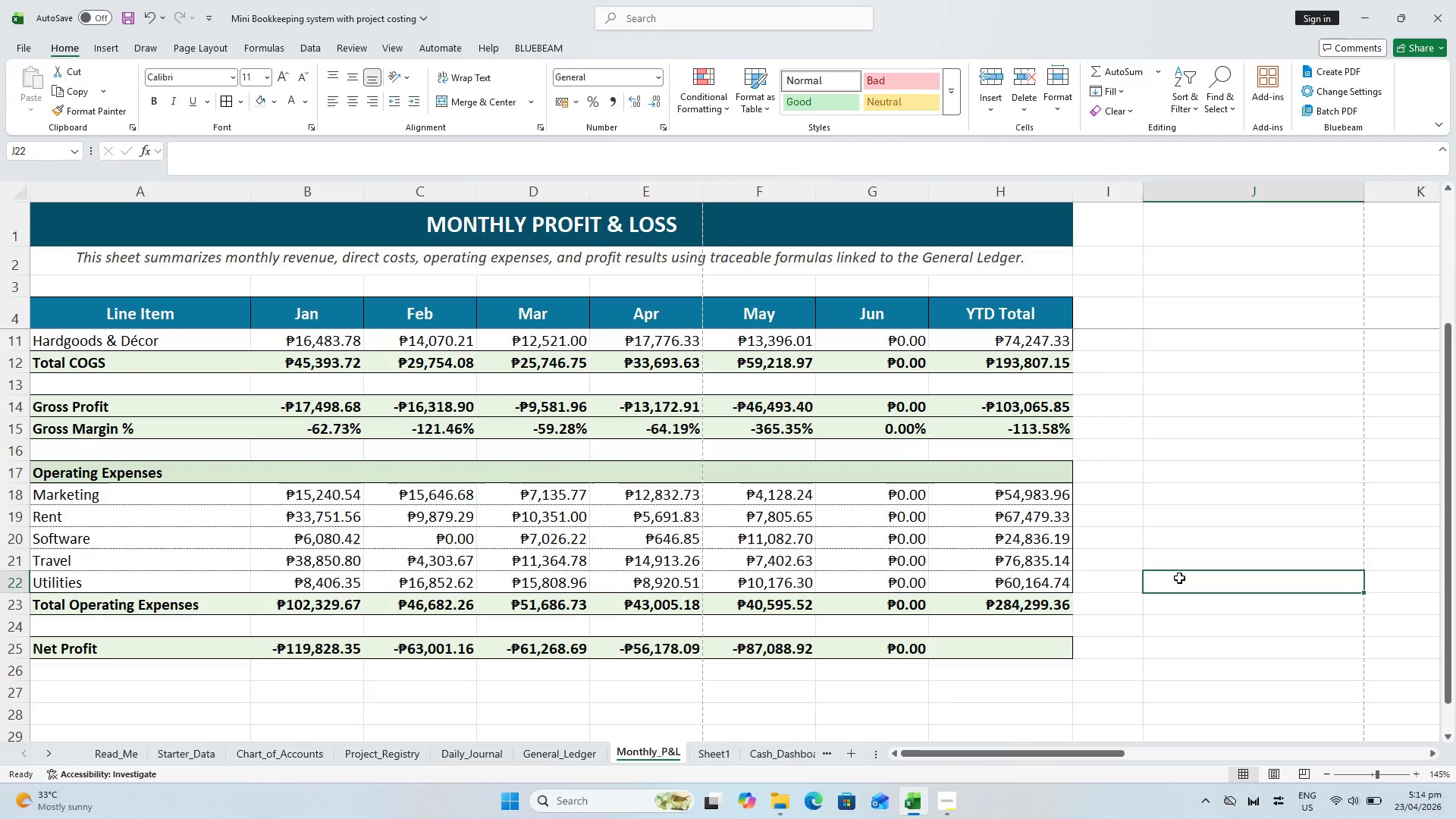 
key(Control+S)
 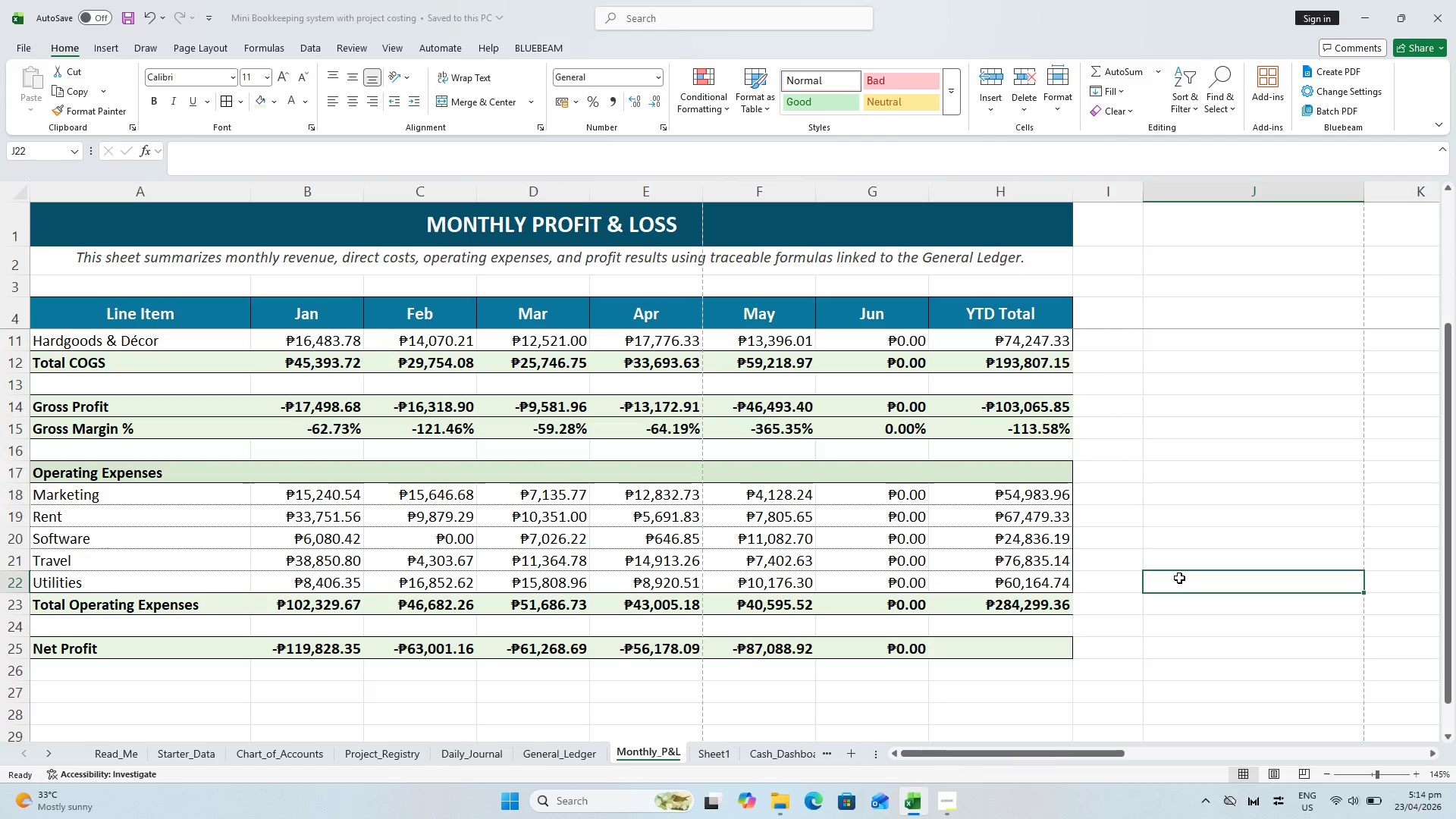 
key(Control+Z)
 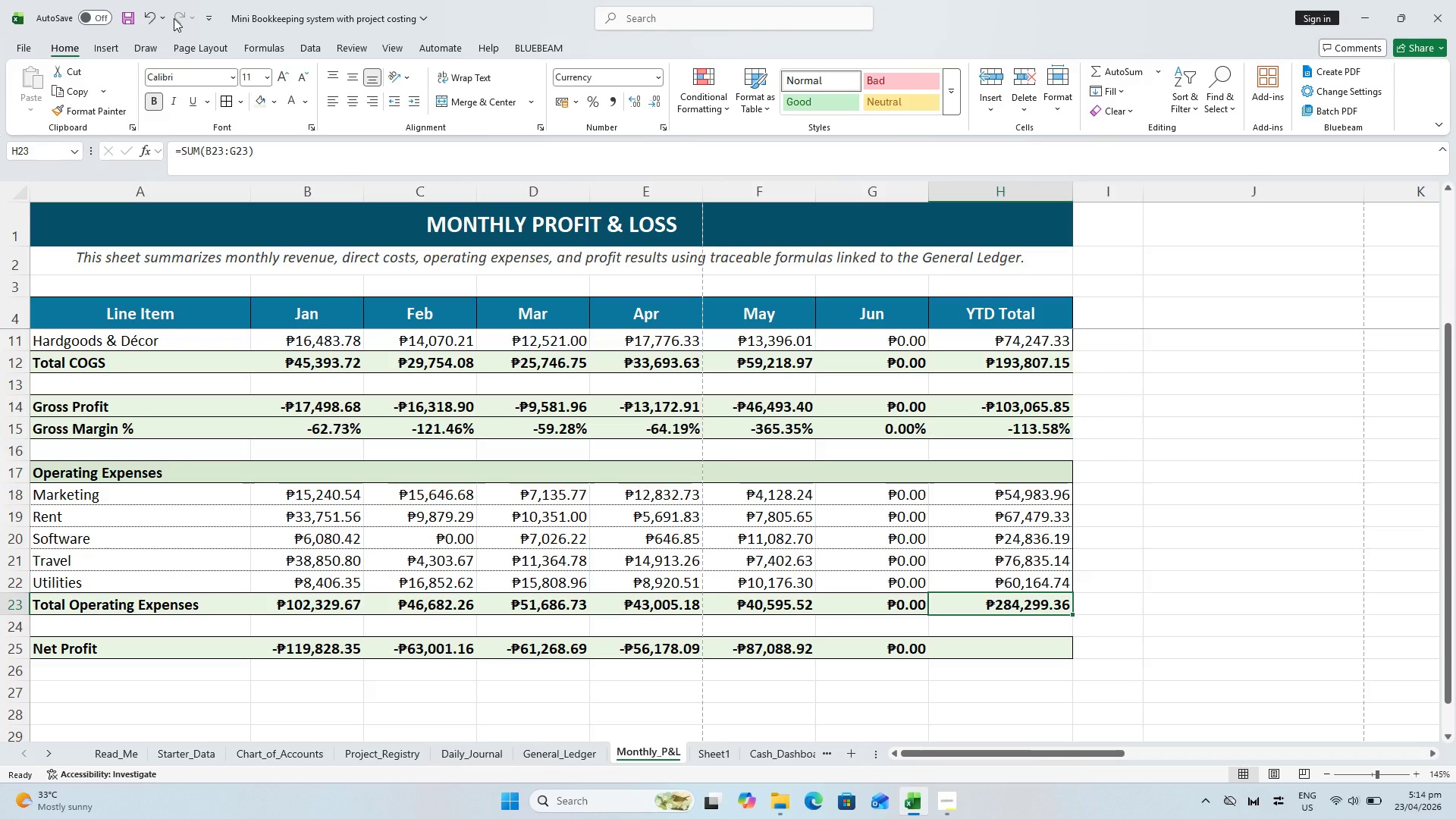 
left_click([1007, 412])
 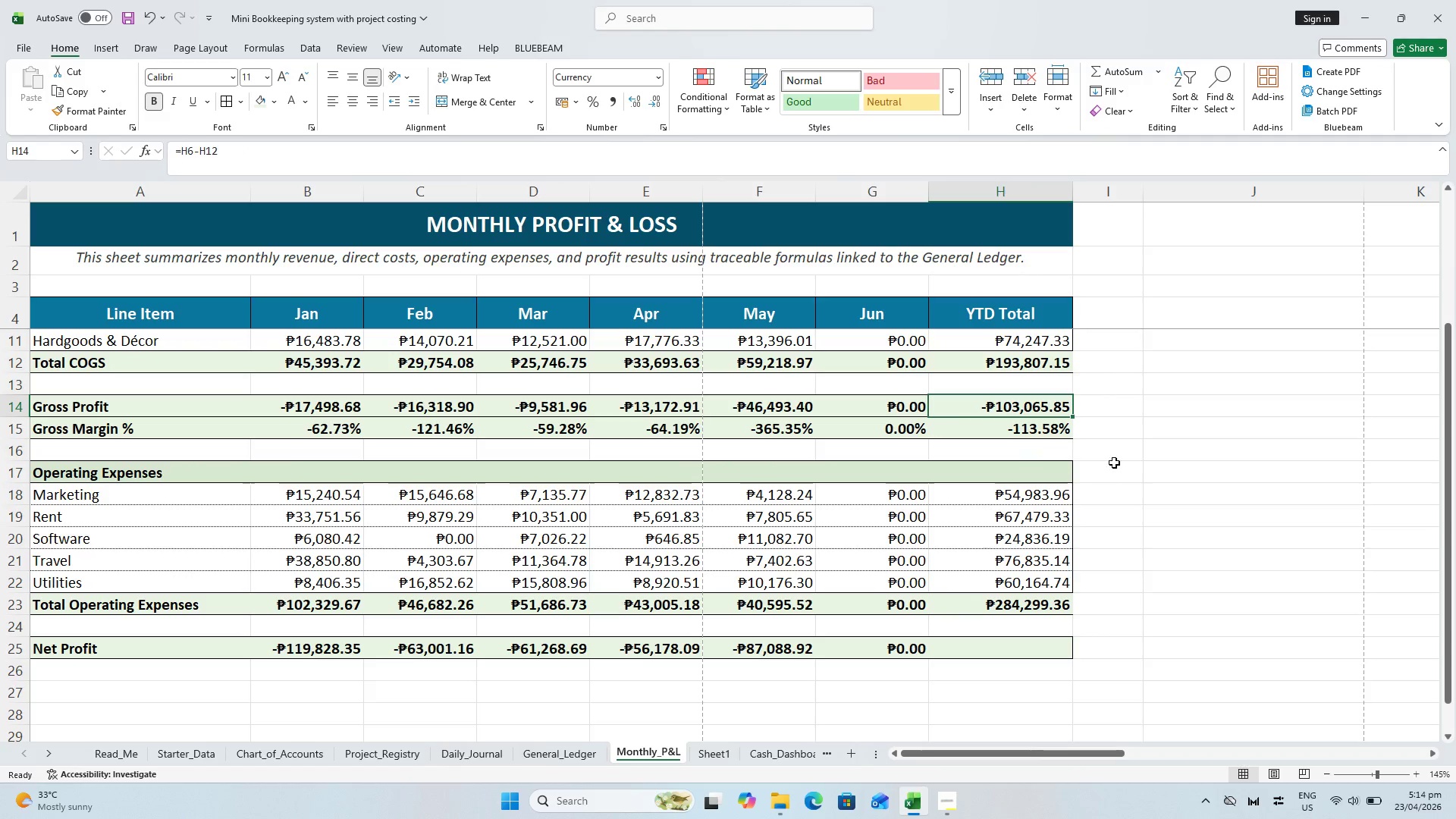 
key(Control+S)
 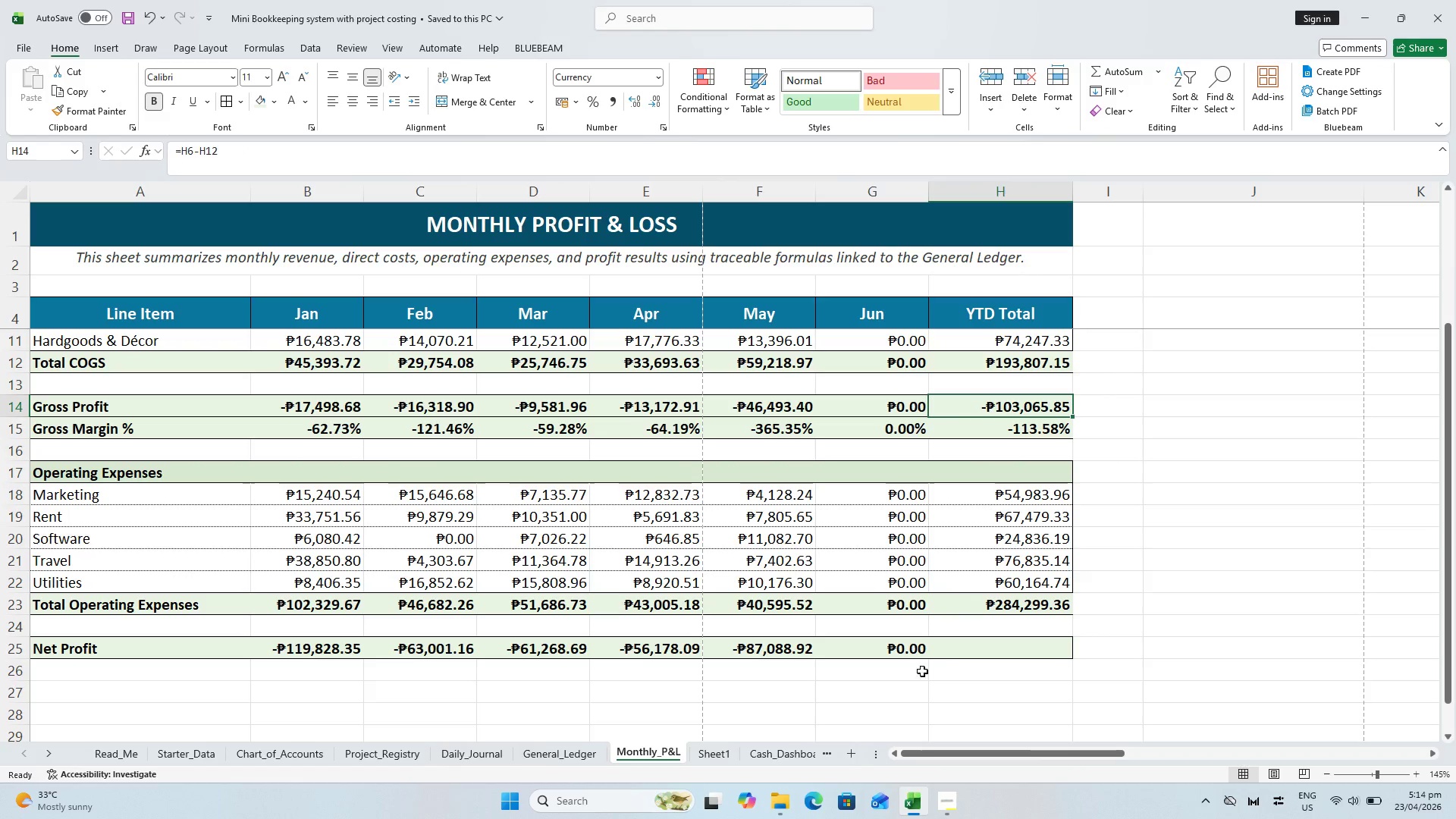 
left_click([968, 650])
 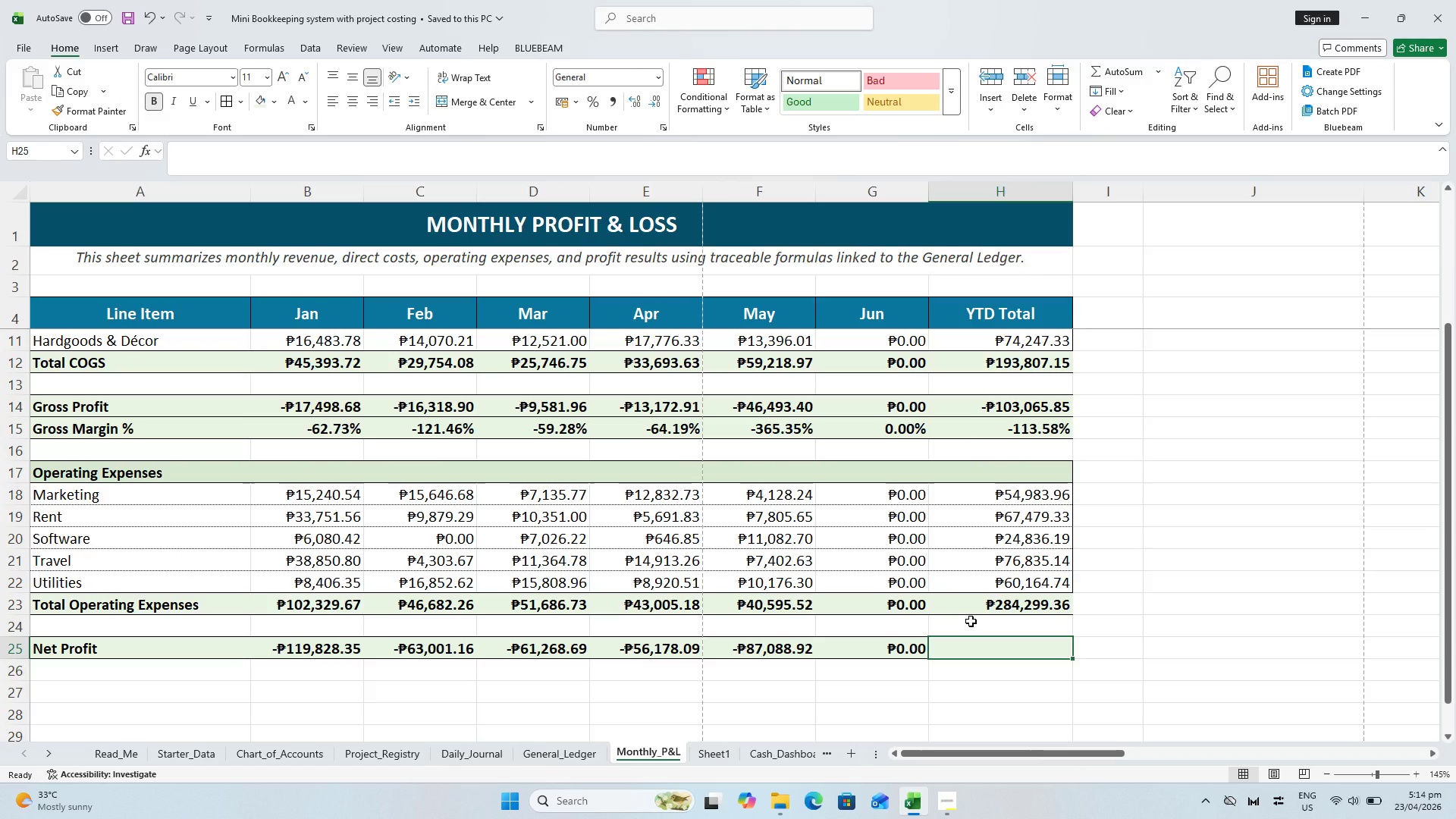 
key(Equal)
 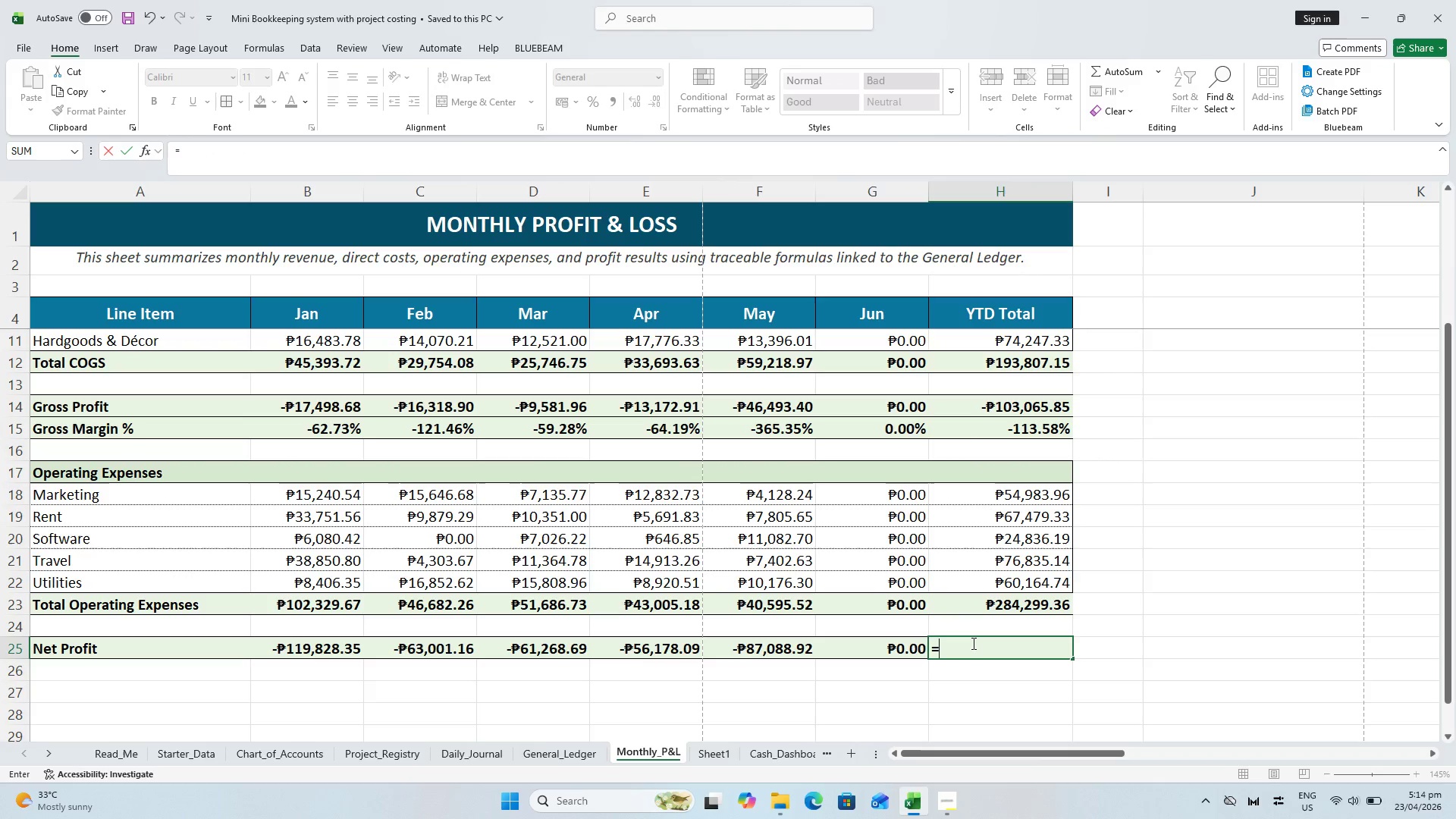 
type(SUM()
 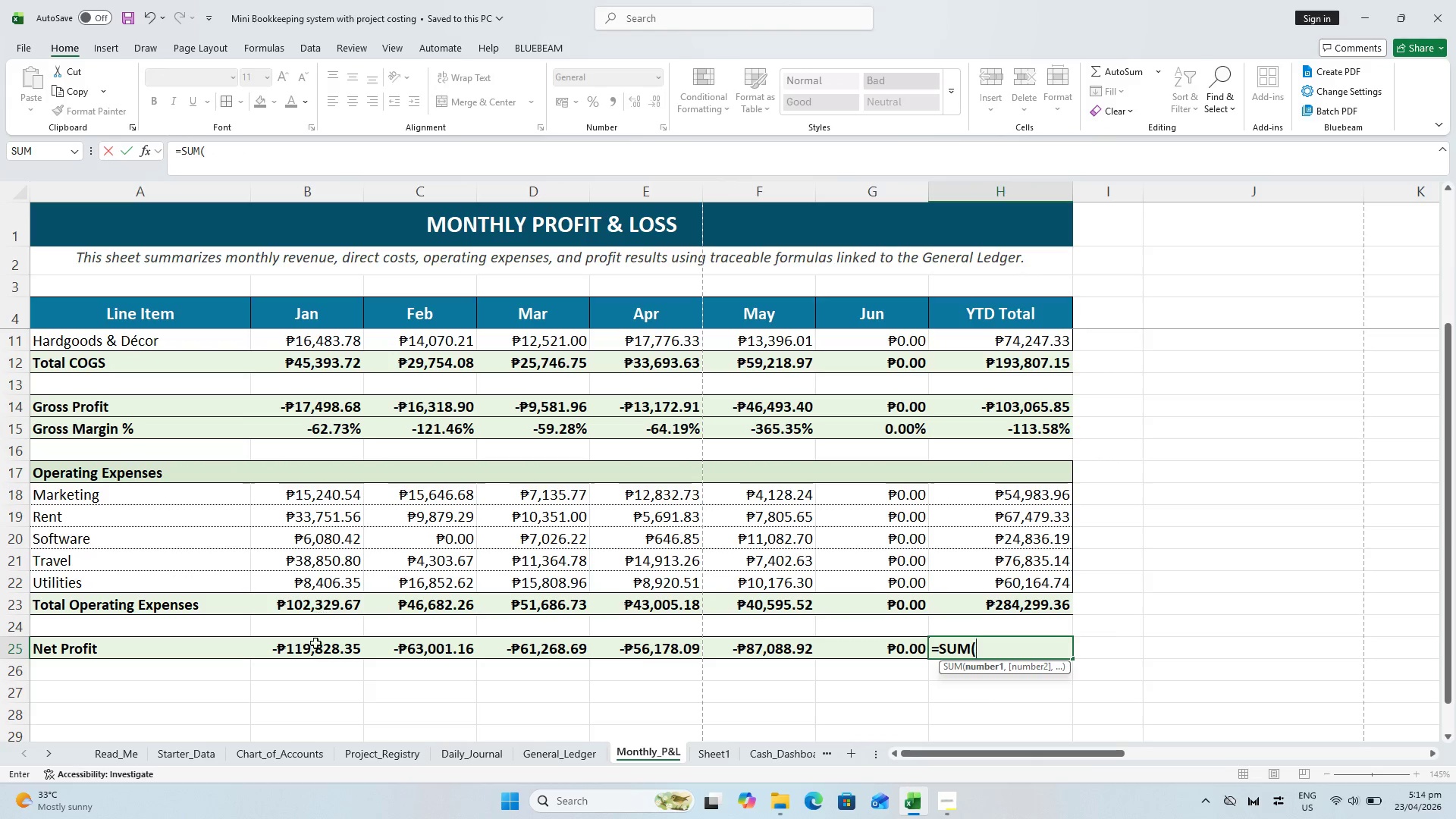 
left_click_drag(start_coordinate=[315, 646], to_coordinate=[848, 661])
 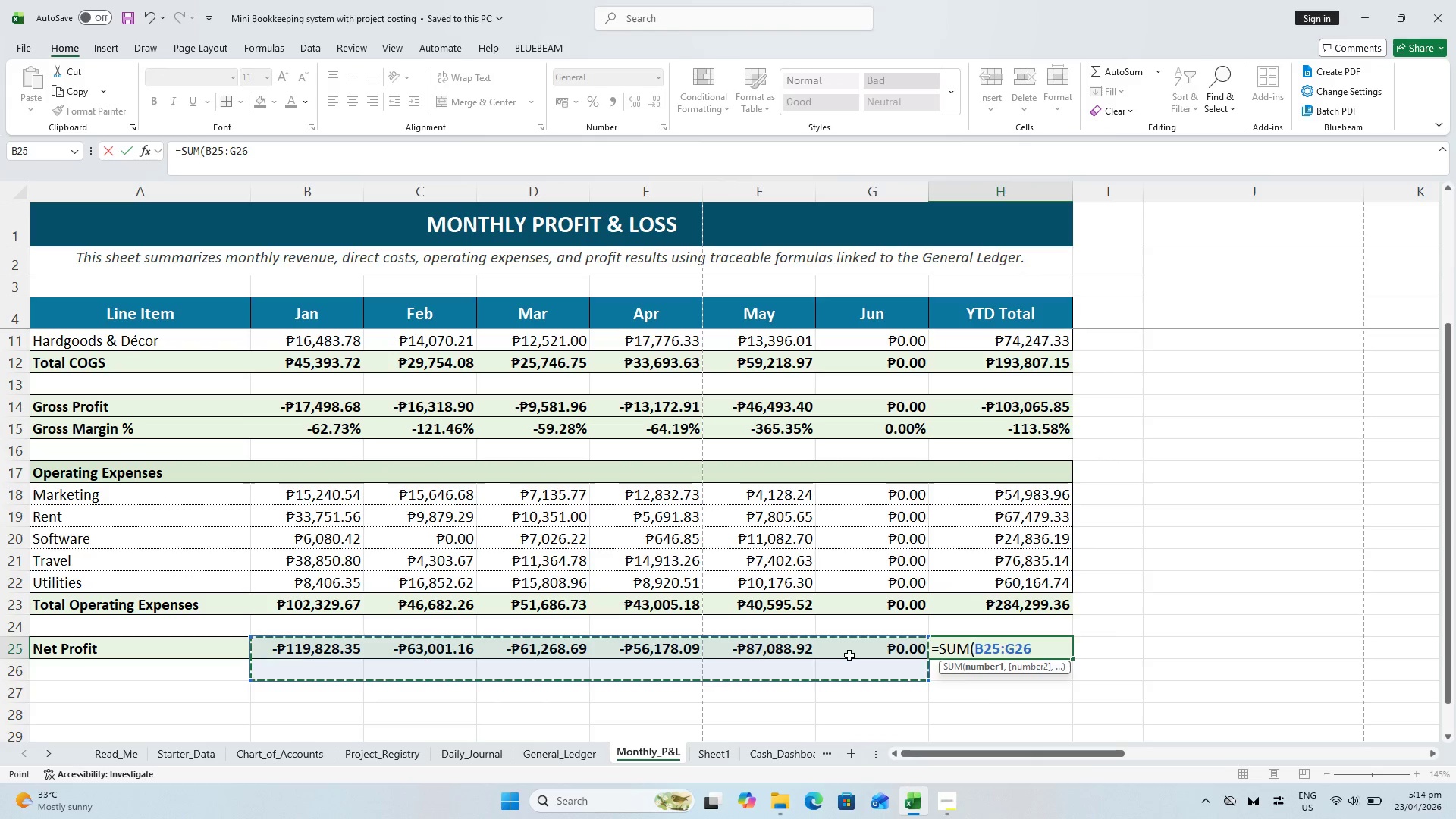 
key(Shift+0)
 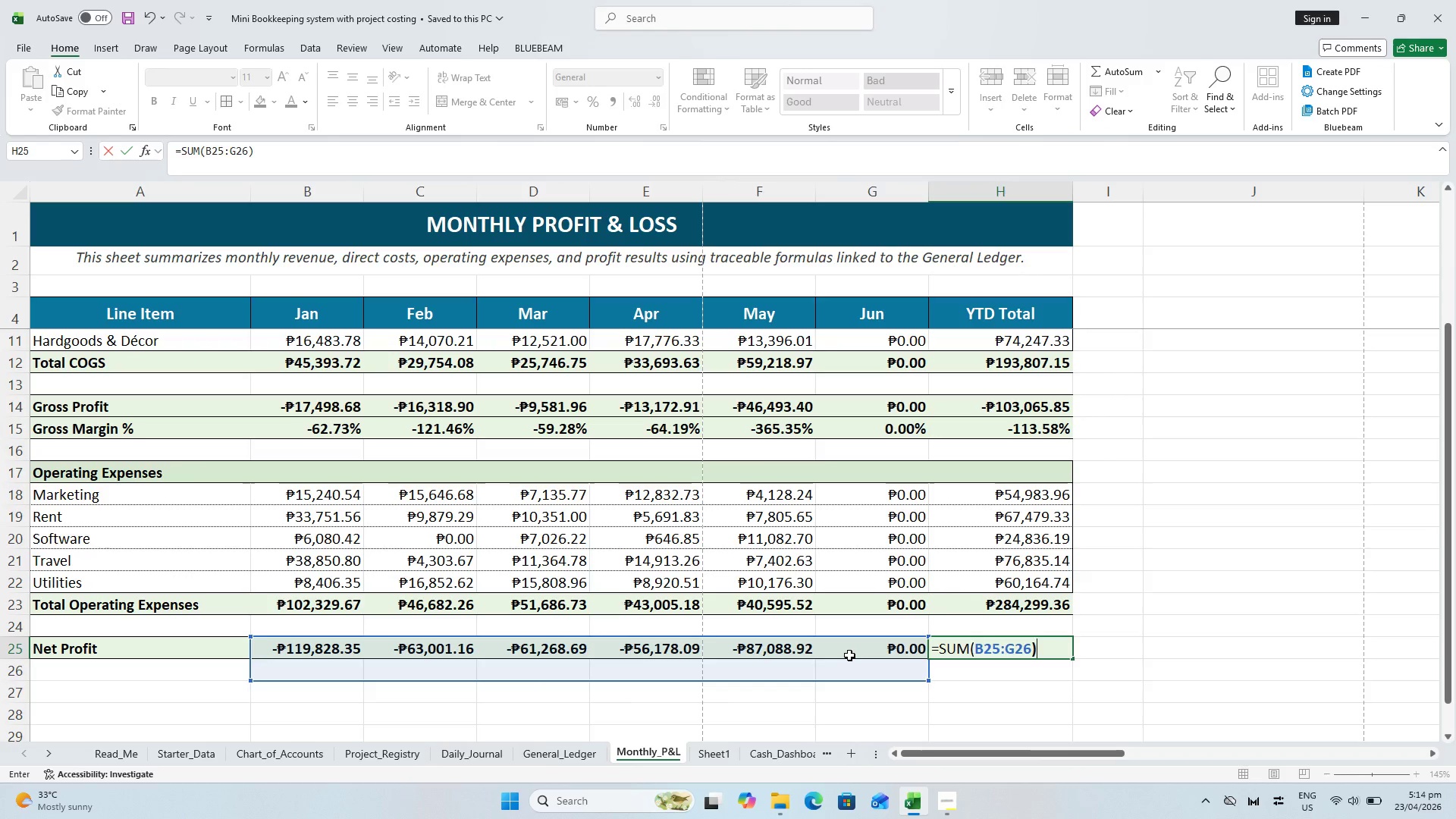 
hold_key(key=Enter, duration=0.36)
 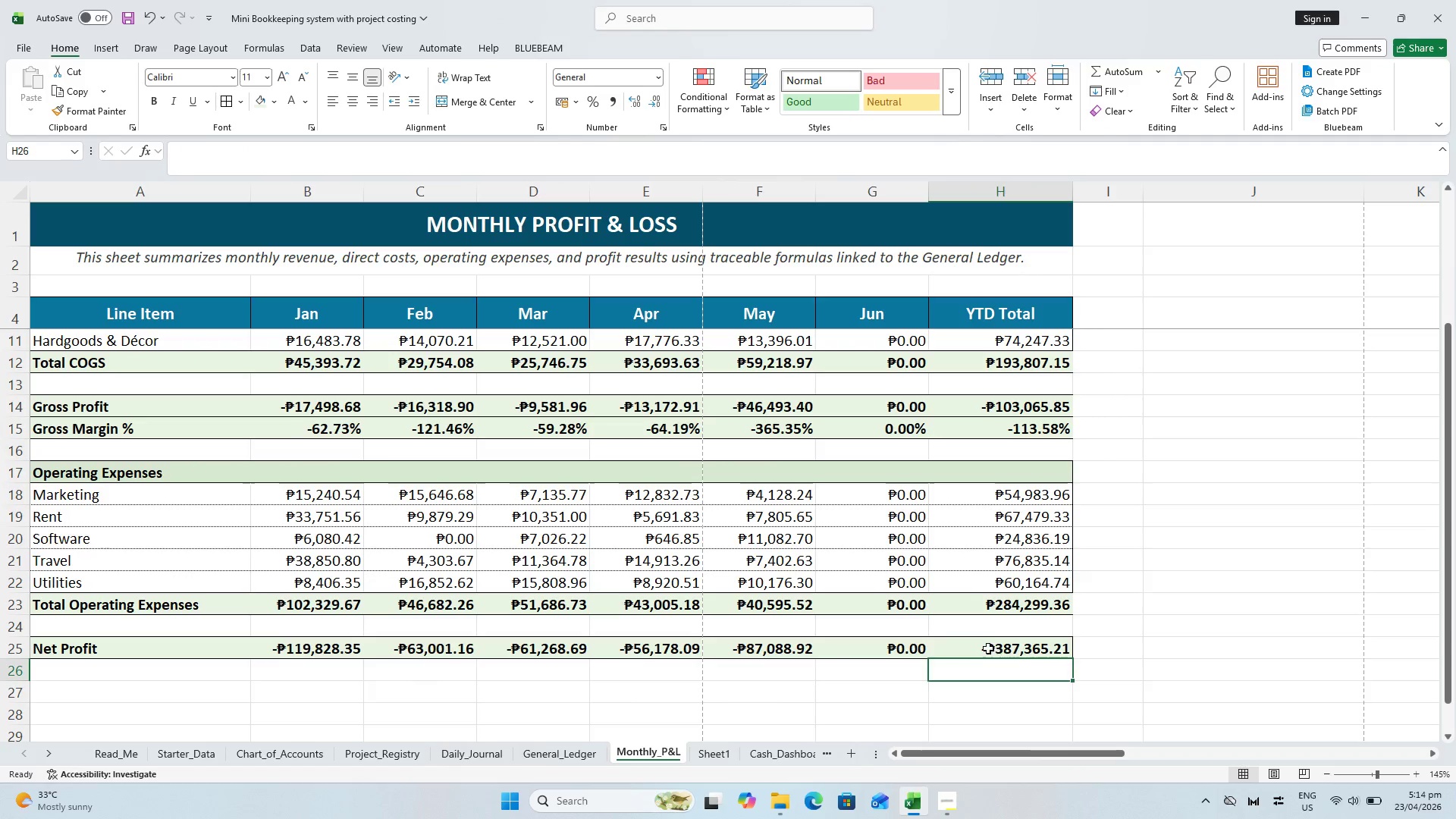 
double_click([987, 648])
 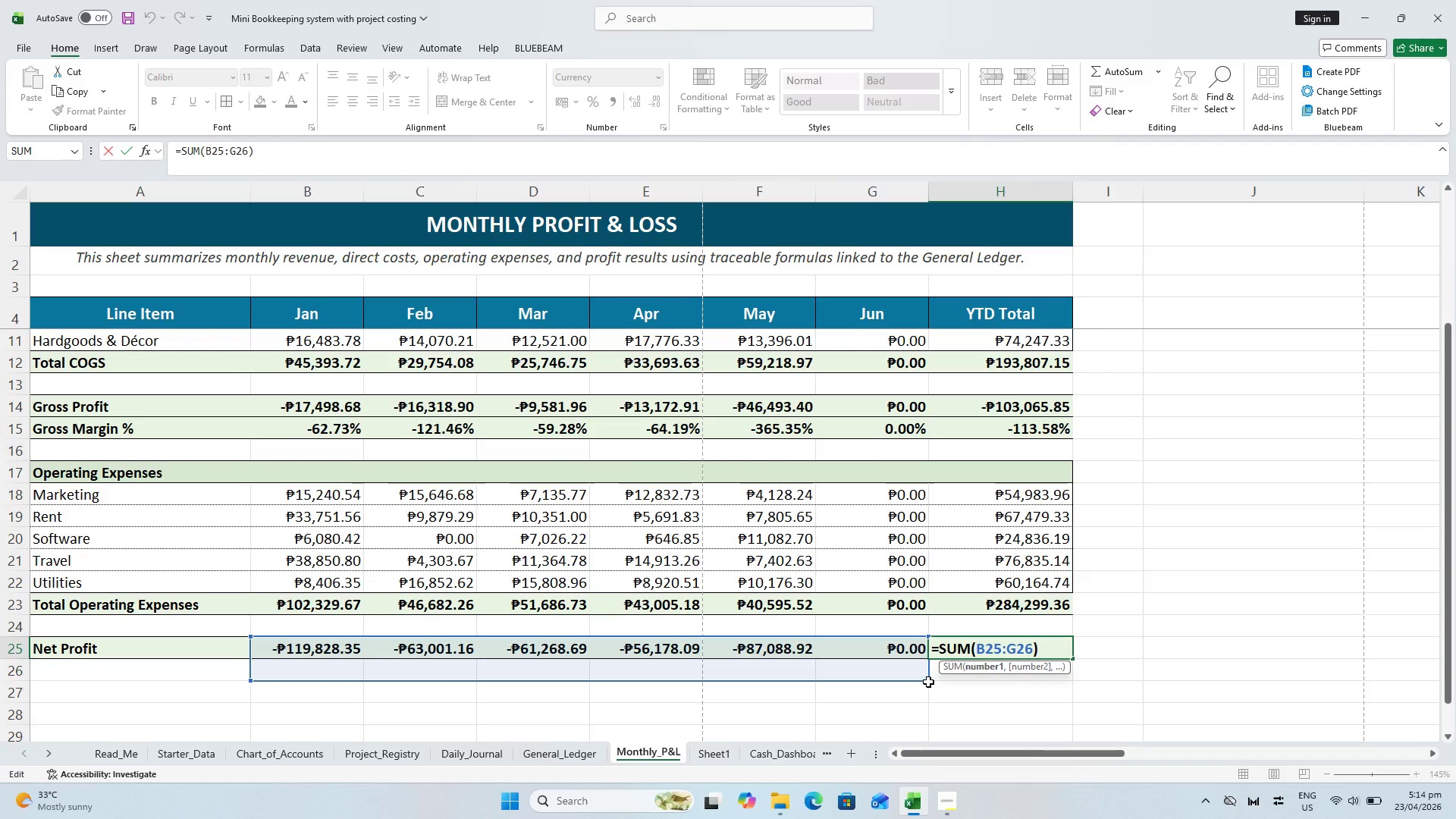 
left_click_drag(start_coordinate=[928, 678], to_coordinate=[926, 656])
 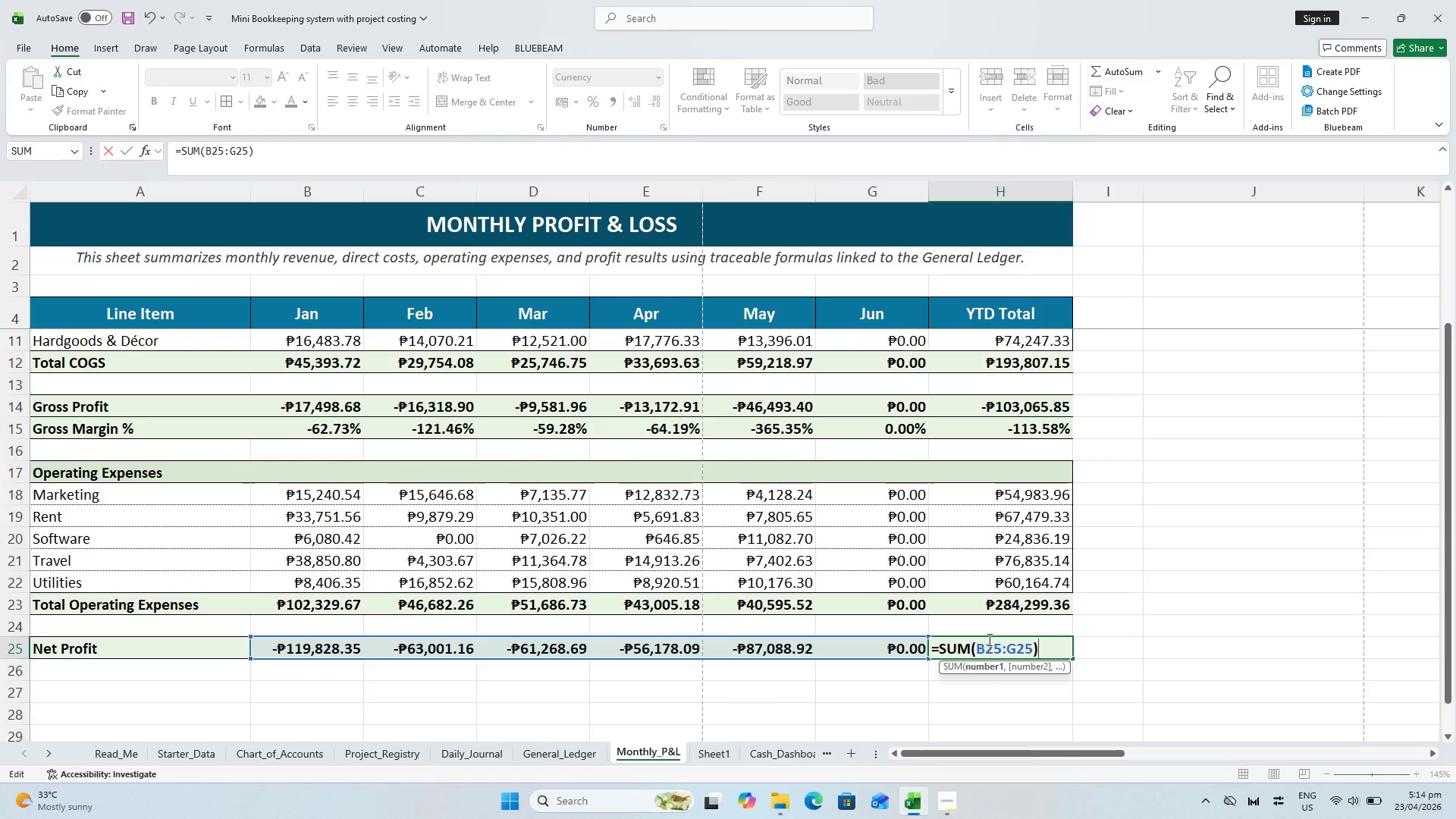 
key(Enter)
 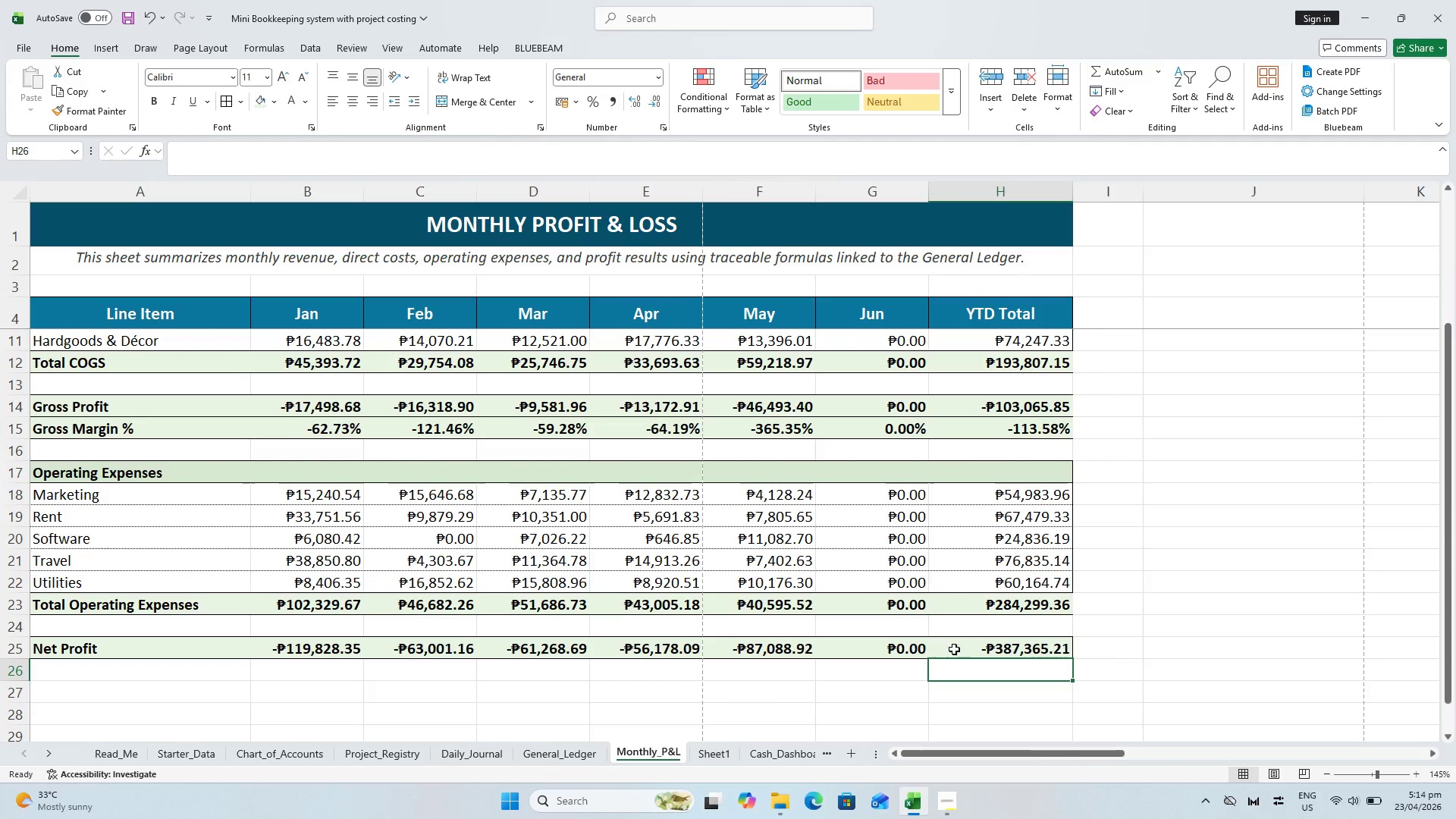 
double_click([974, 649])
 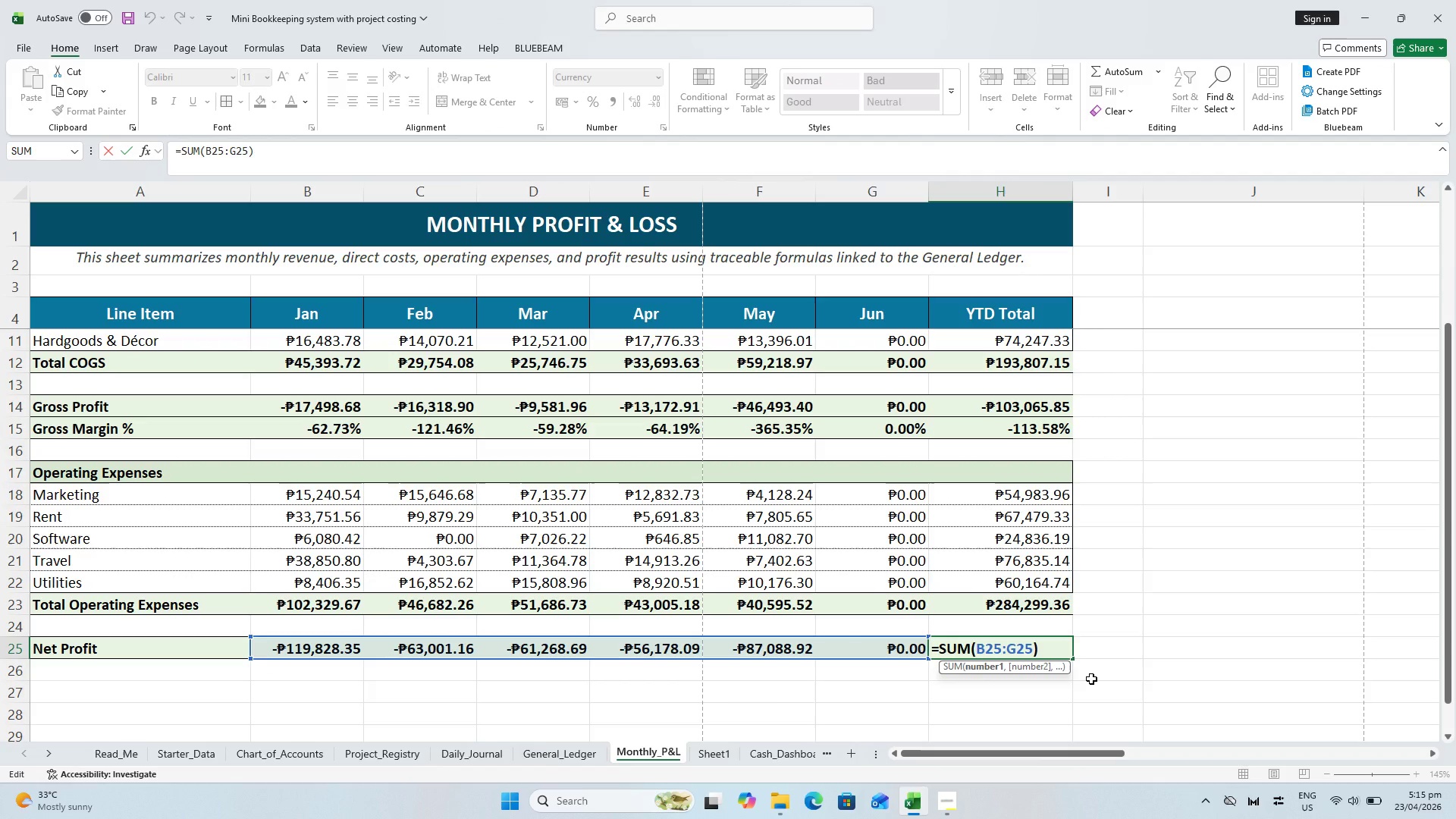 
key(Escape)
 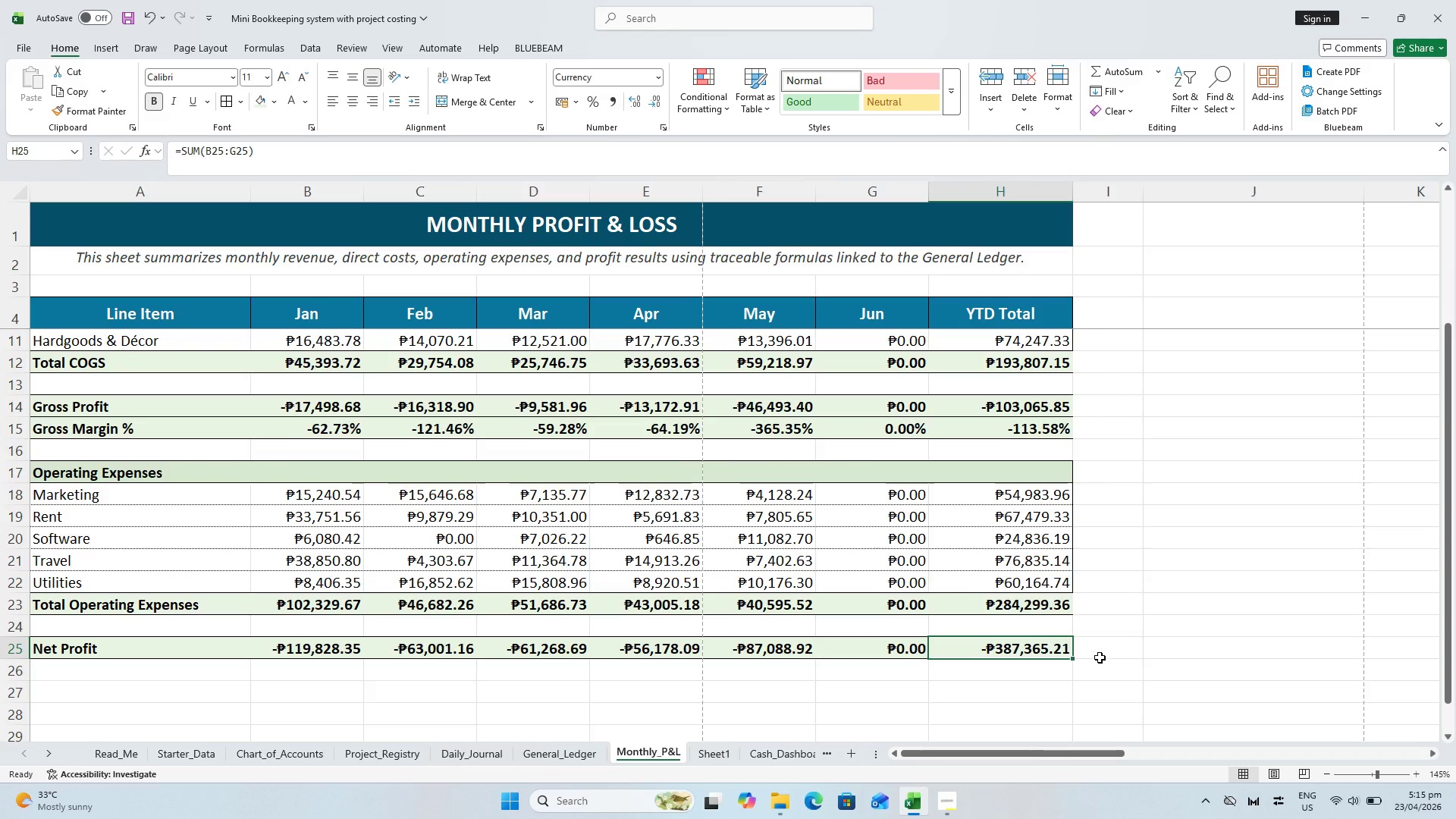 
key(Control+ControlLeft)
 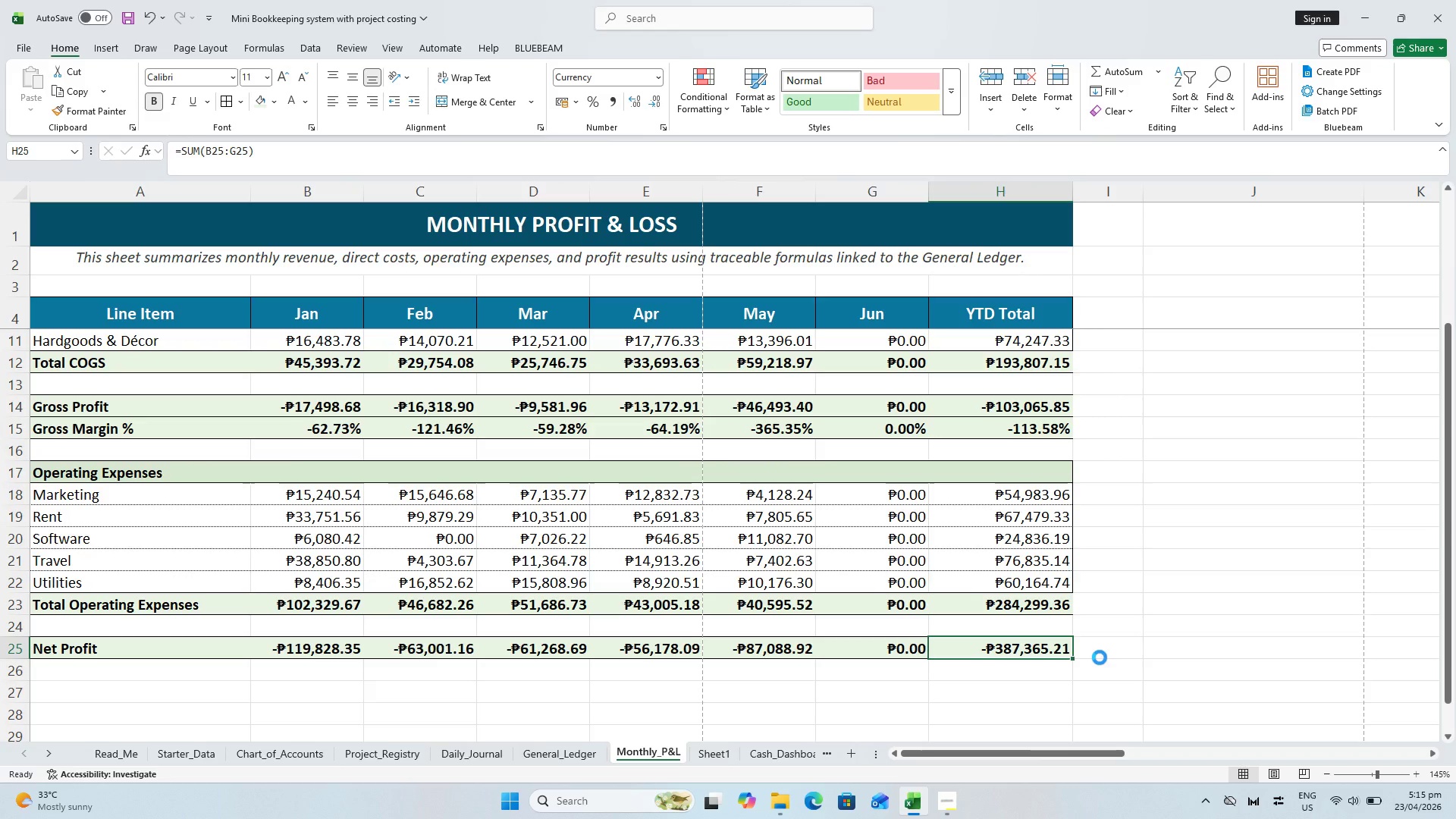 
key(Control+S)
 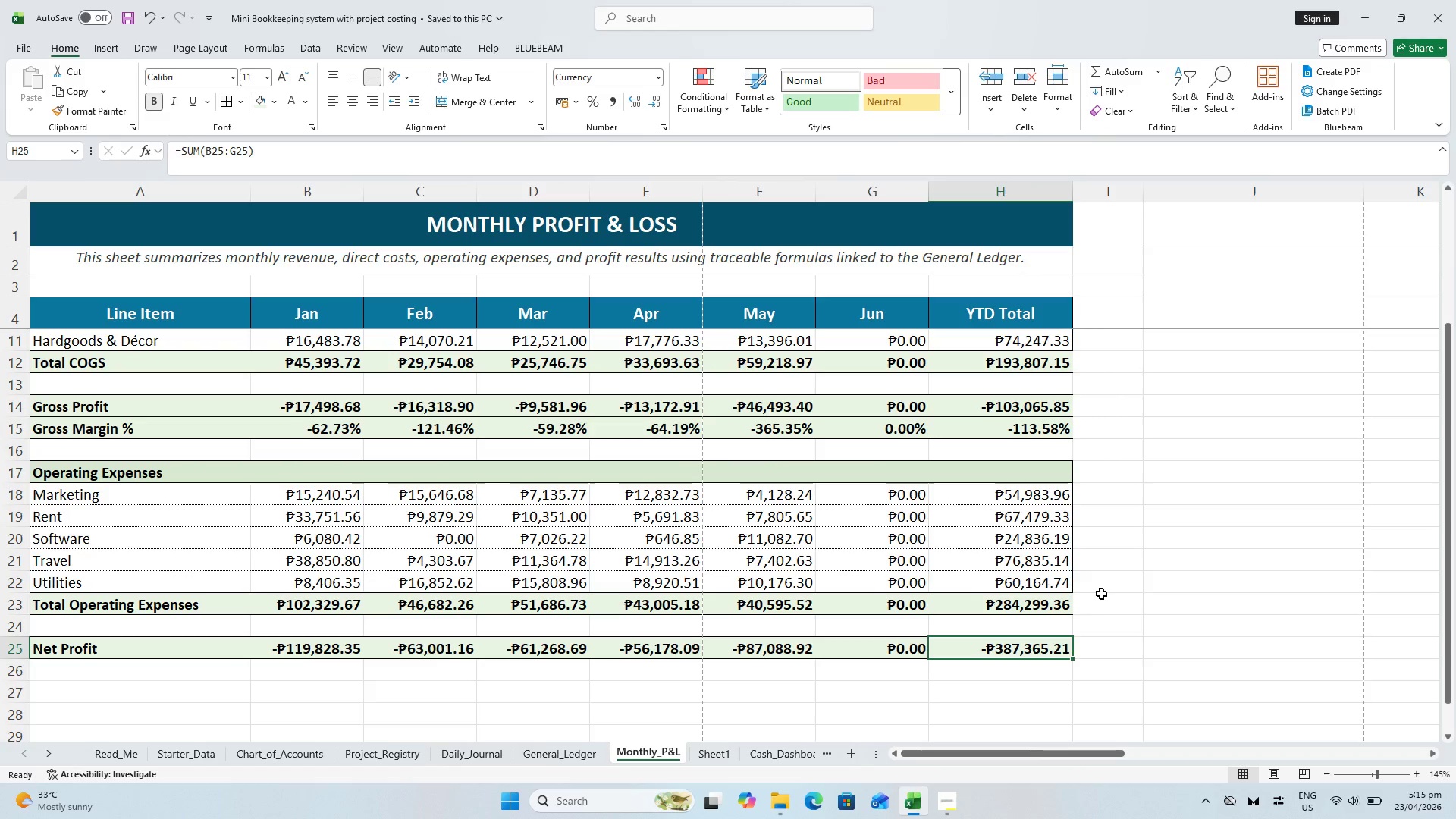 
key(Control+ControlLeft)
 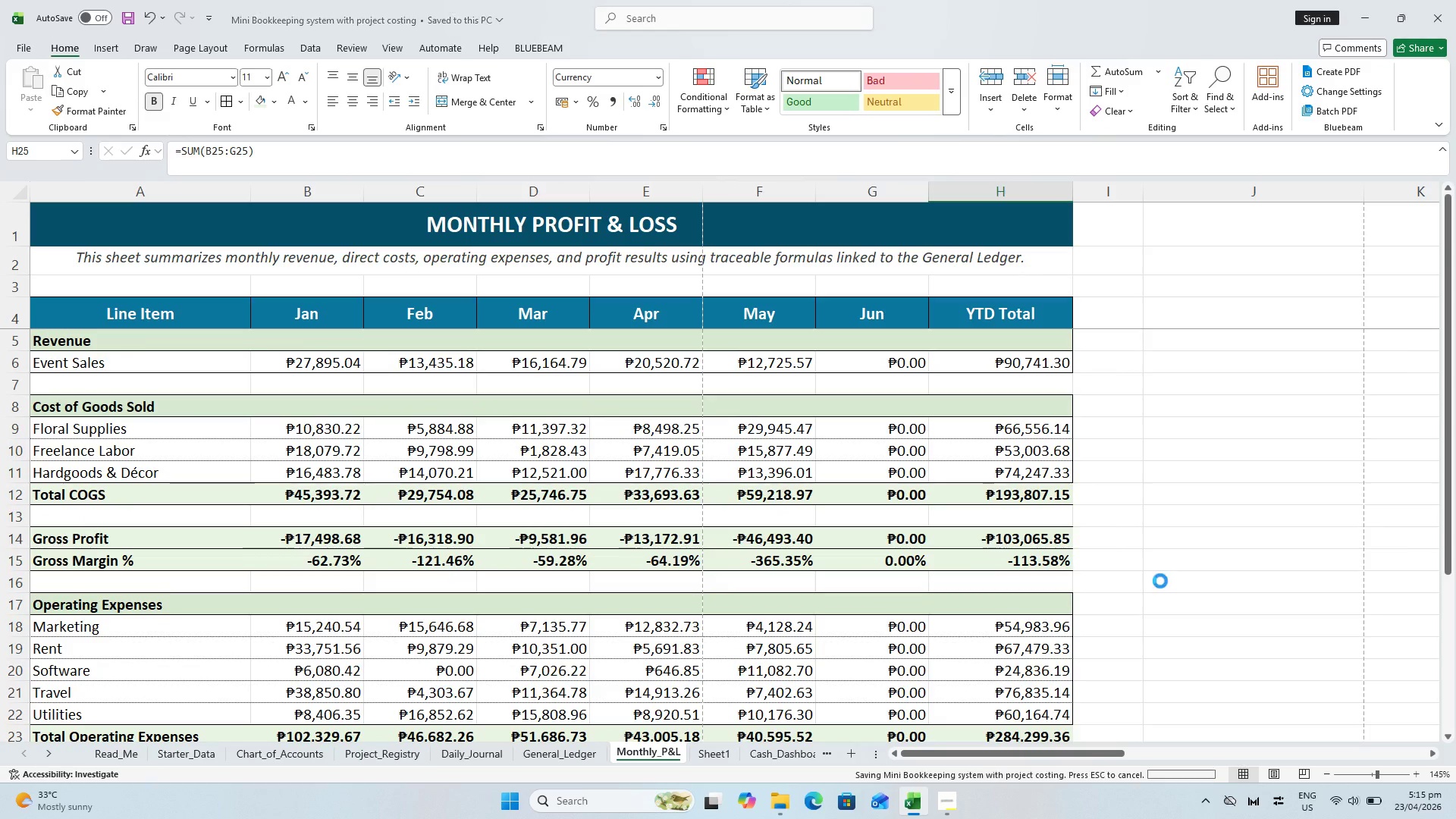 
key(Control+S)
 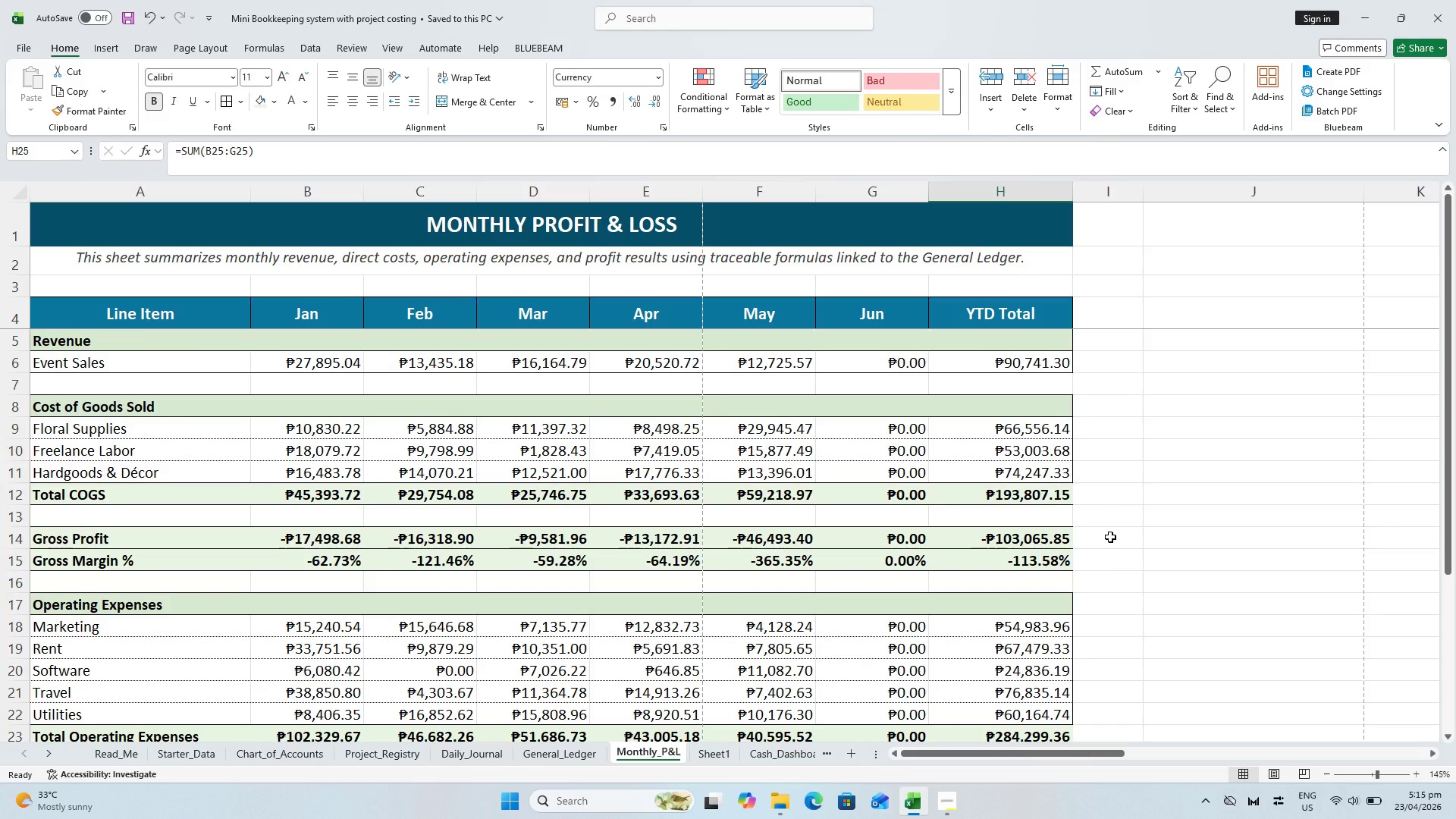 
scroll: coordinate [1156, 595], scroll_direction: up, amount: 4.0
 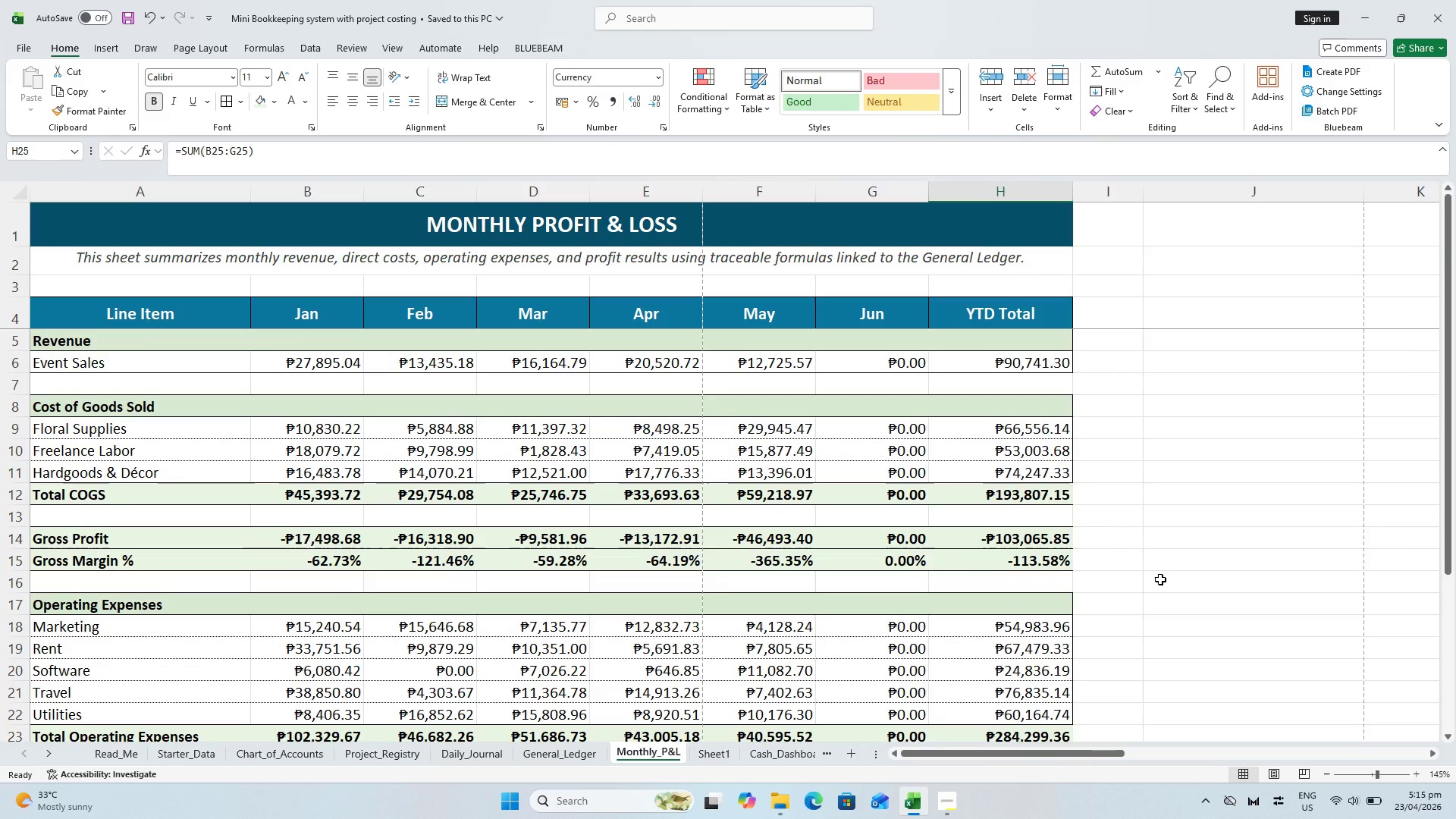 
wait(8.27)
 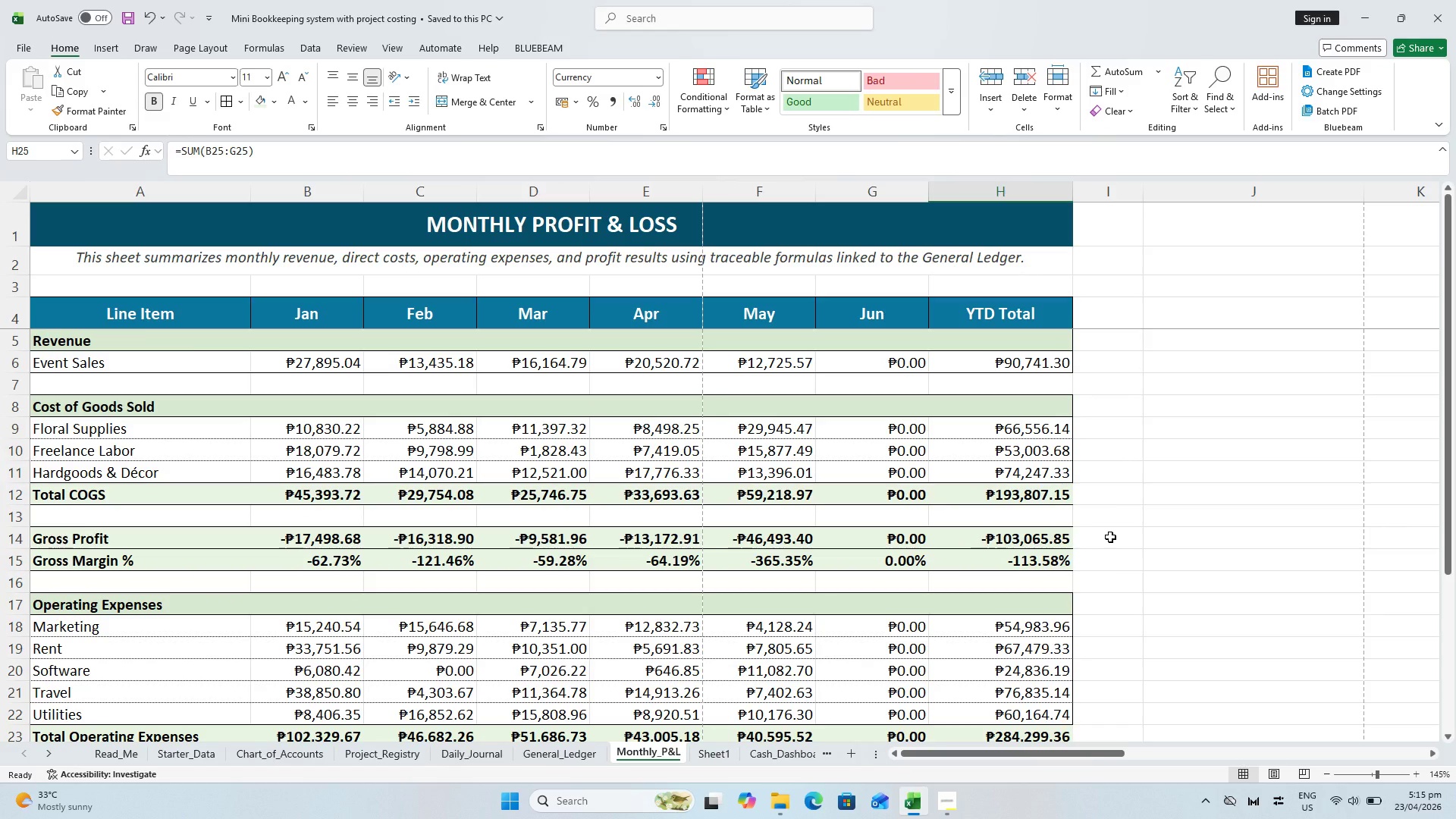 
key(Control+ControlLeft)
 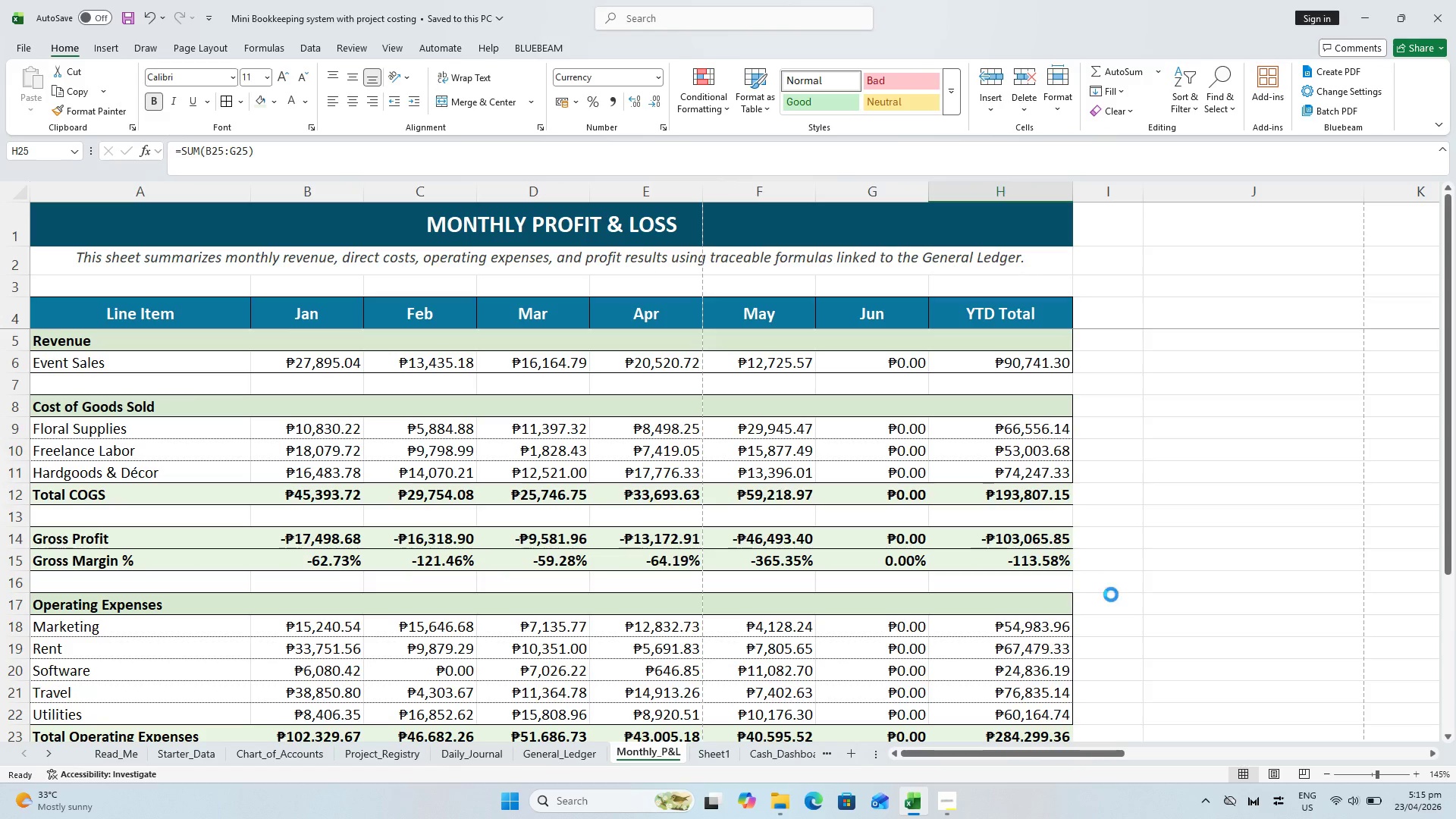 
key(Control+S)
 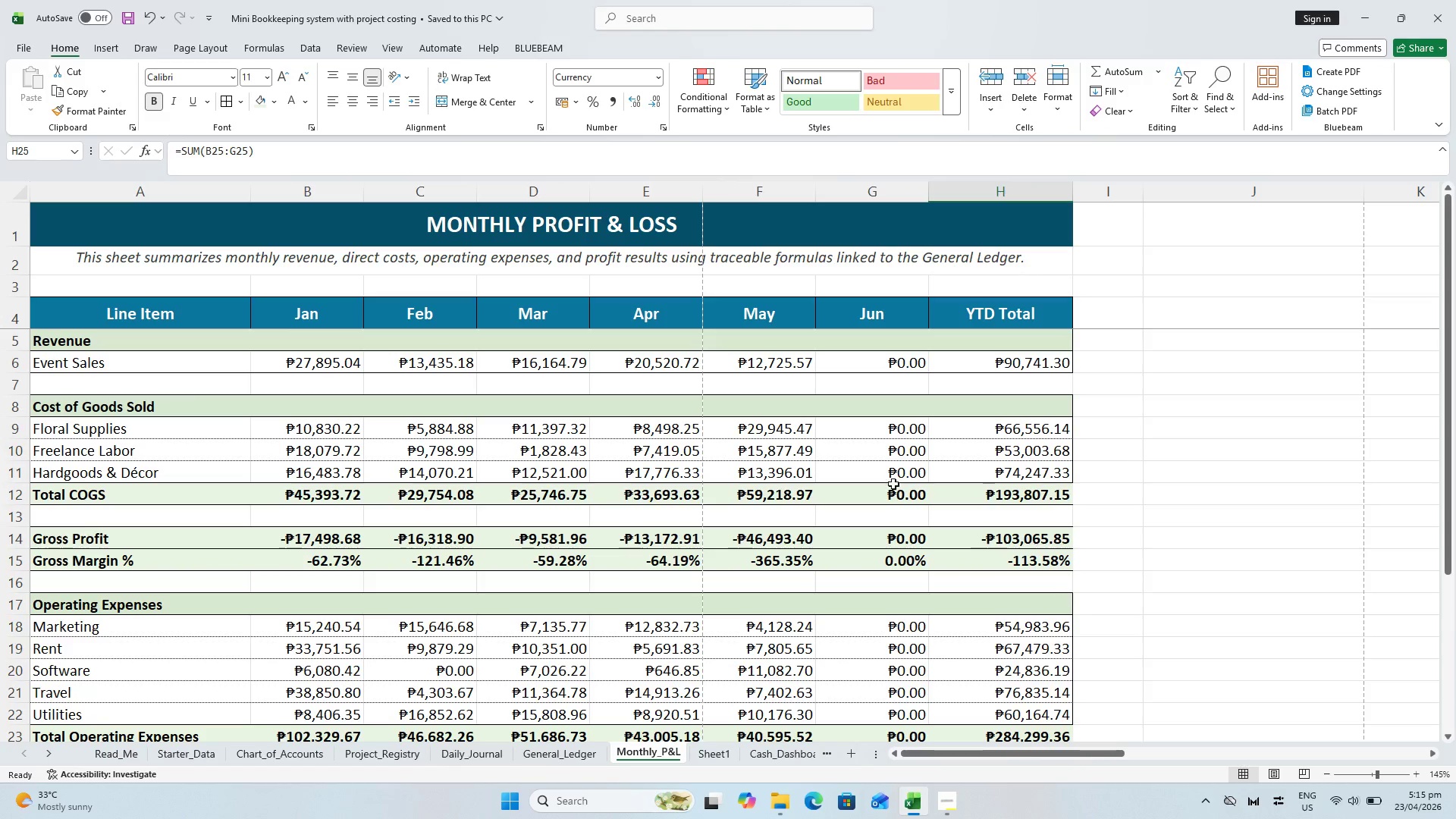 
scroll: coordinate [758, 661], scroll_direction: down, amount: 2.0
 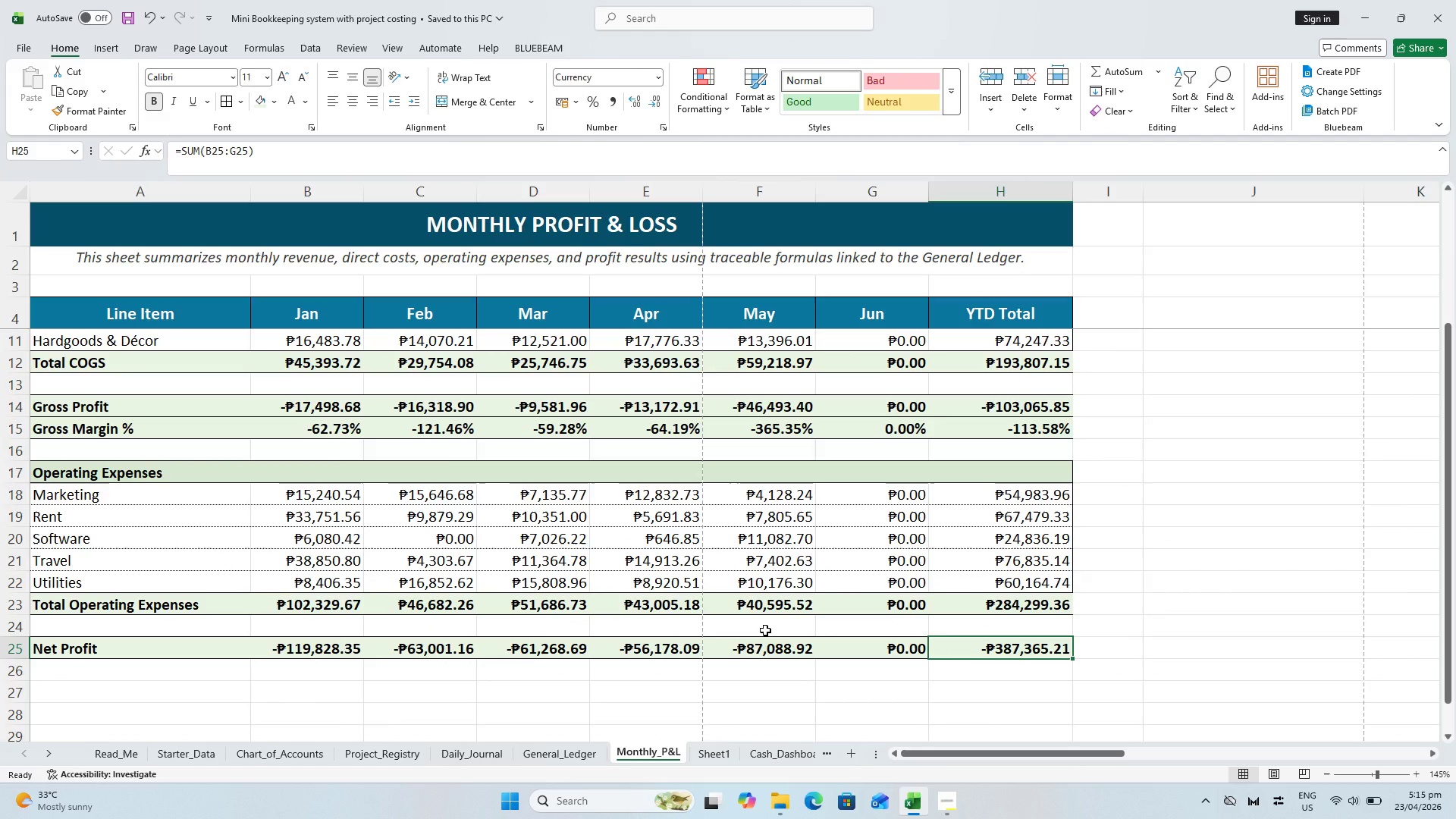 
left_click([1255, 627])
 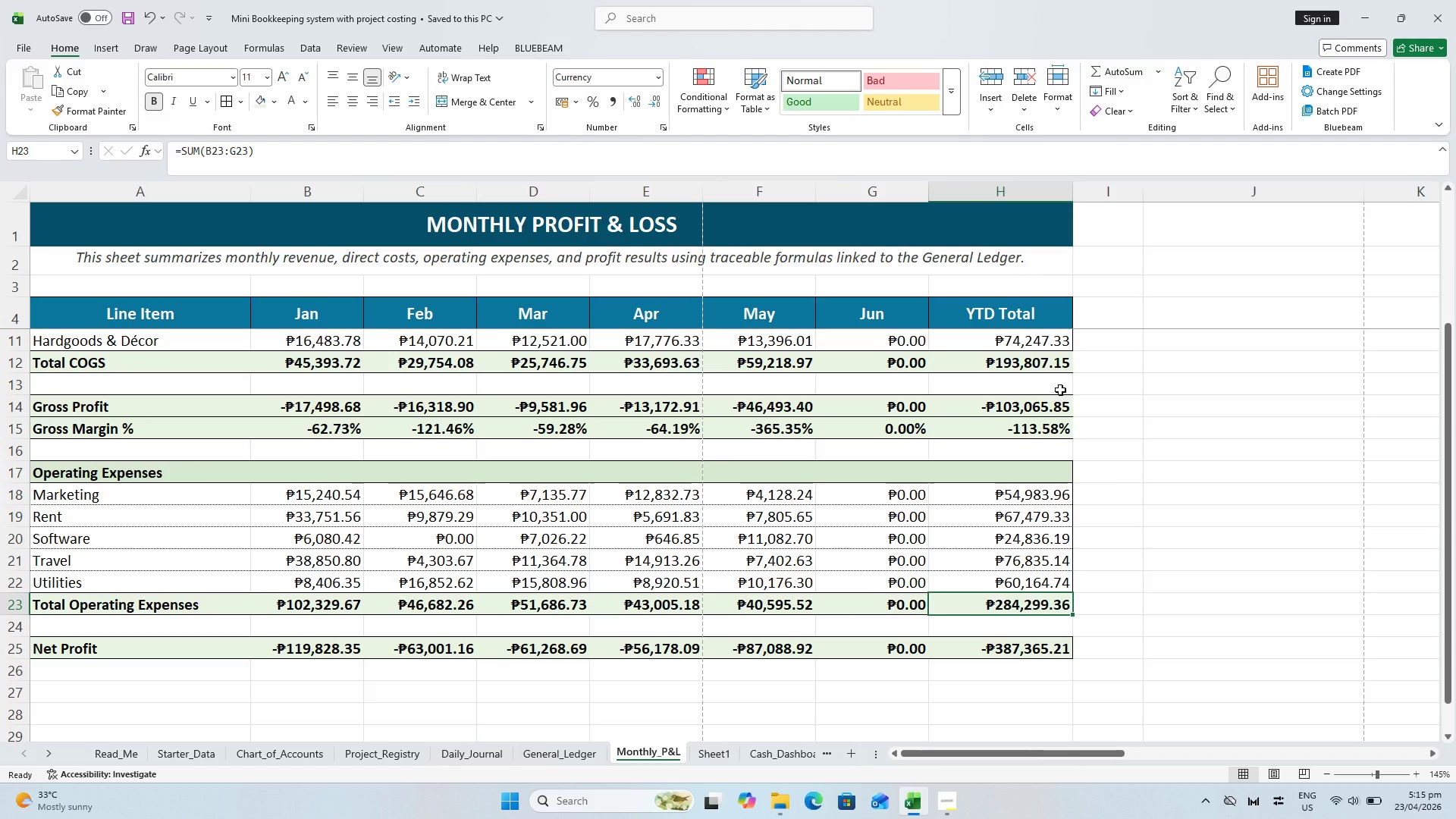 
left_click([1059, 358])
 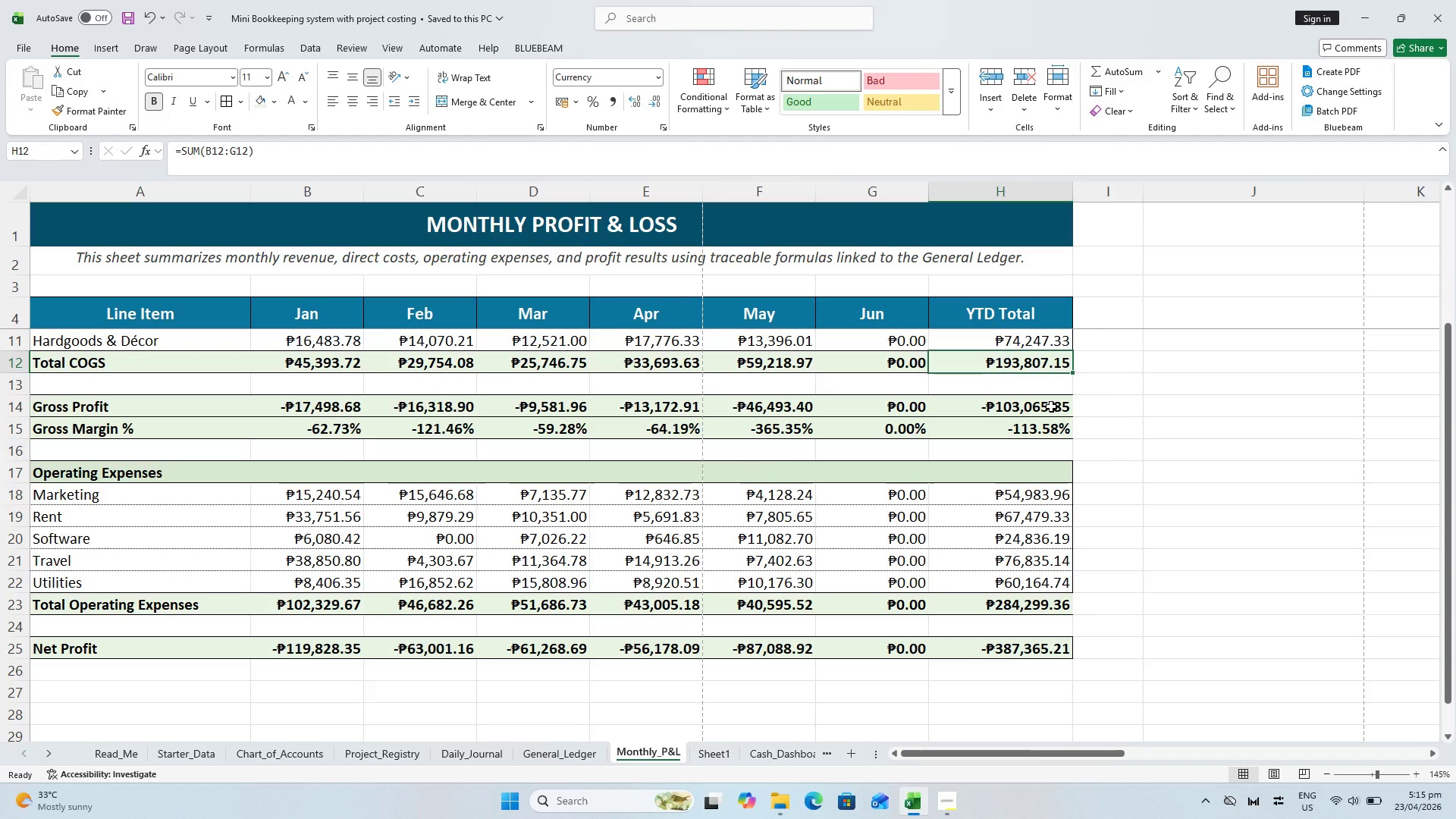 
hold_key(key=ControlLeft, duration=0.92)
left_click_drag(start_coordinate=[1051, 406], to_coordinate=[1050, 425])
 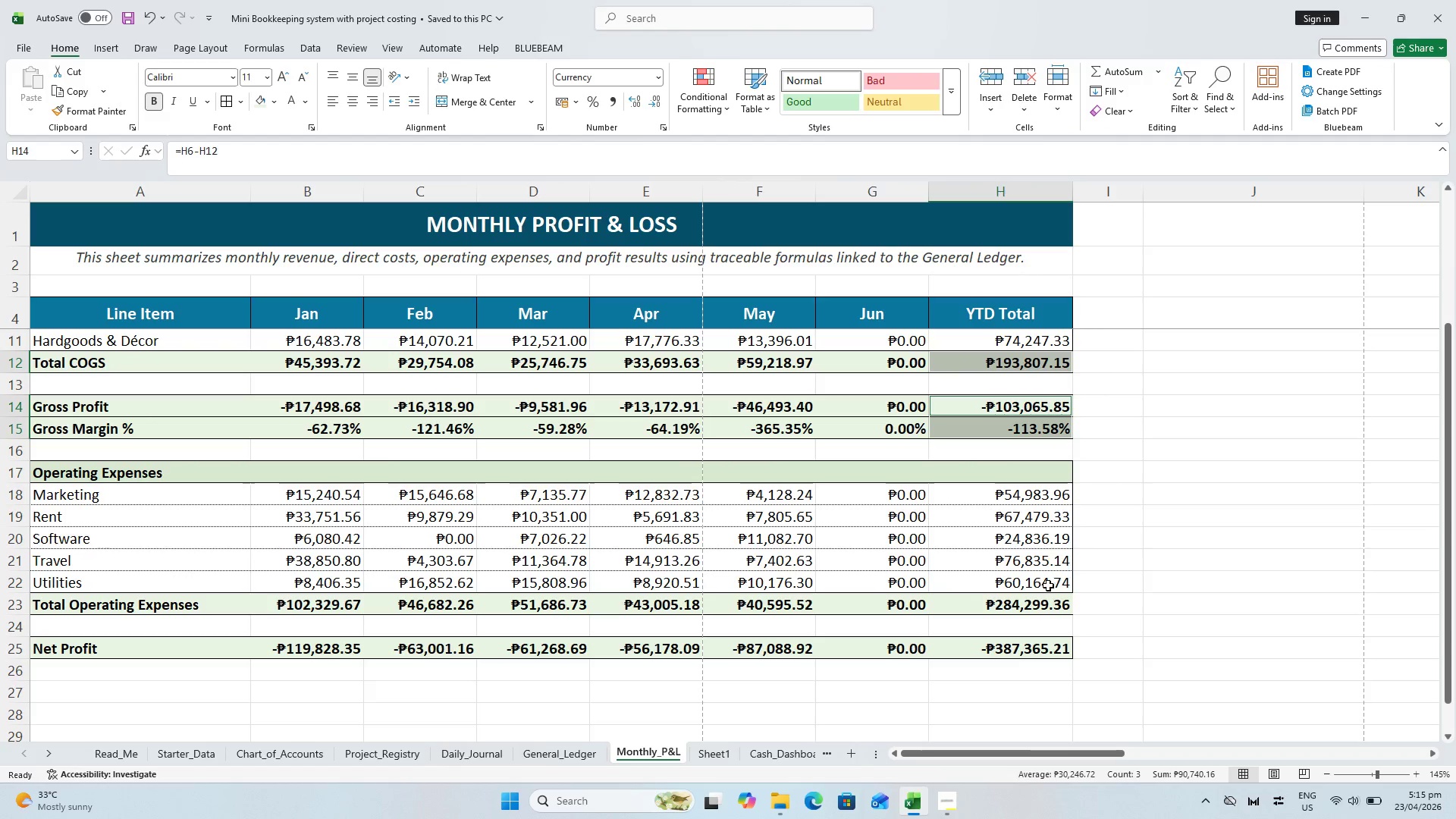 
hold_key(key=ControlLeft, duration=1.16)
left_click([1038, 604])
 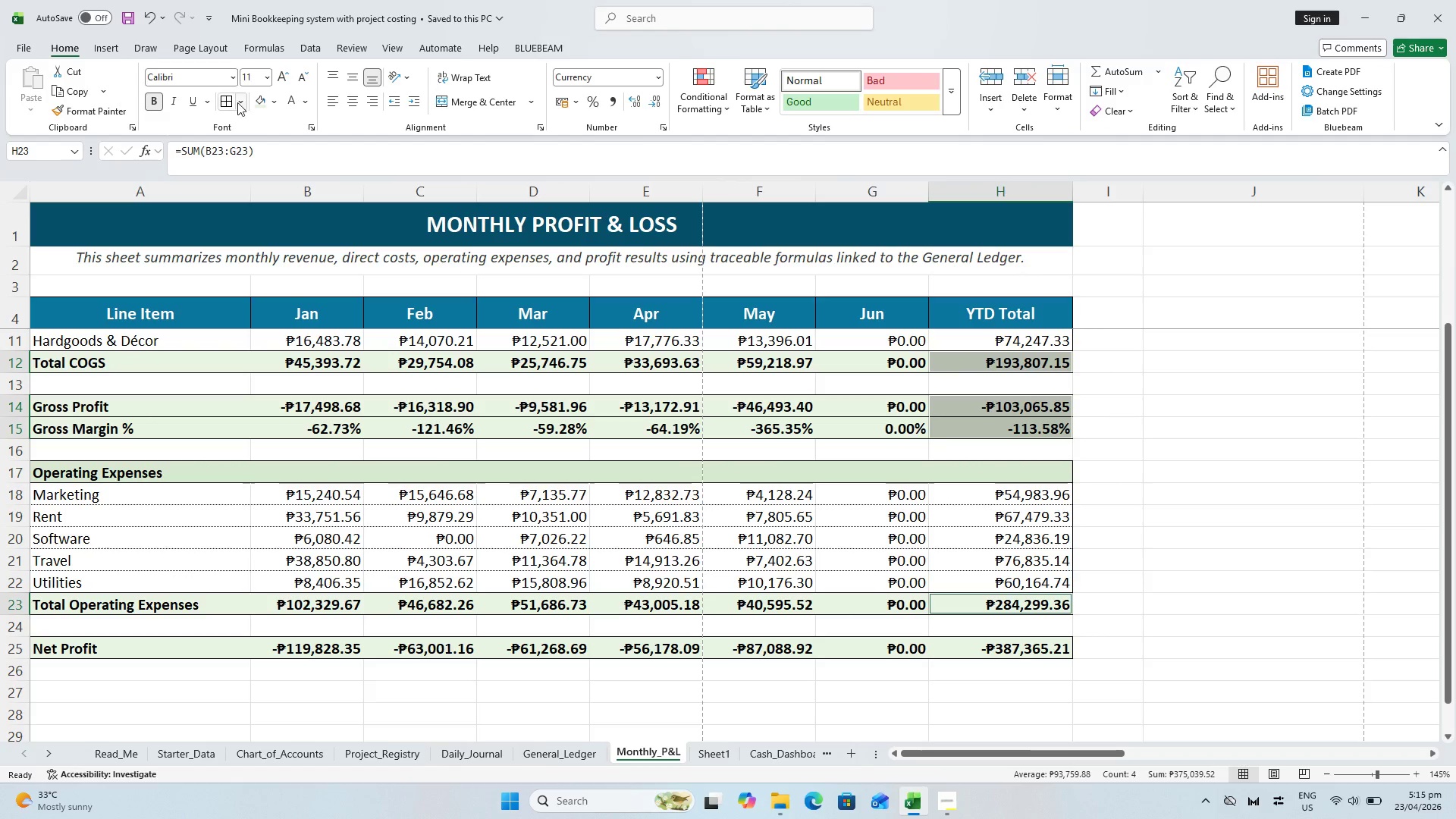 
left_click([240, 102])
 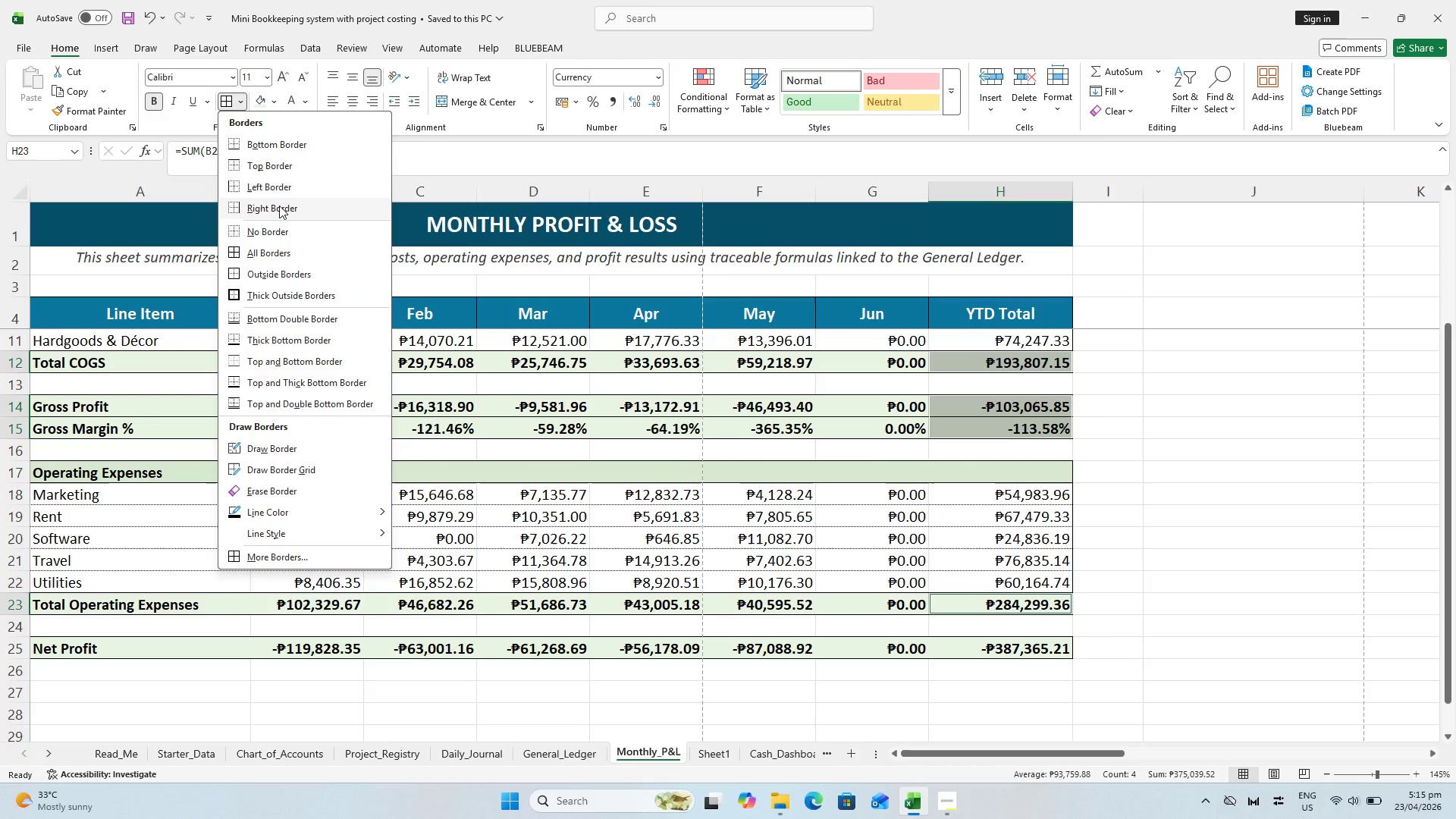 
left_click([279, 200])
 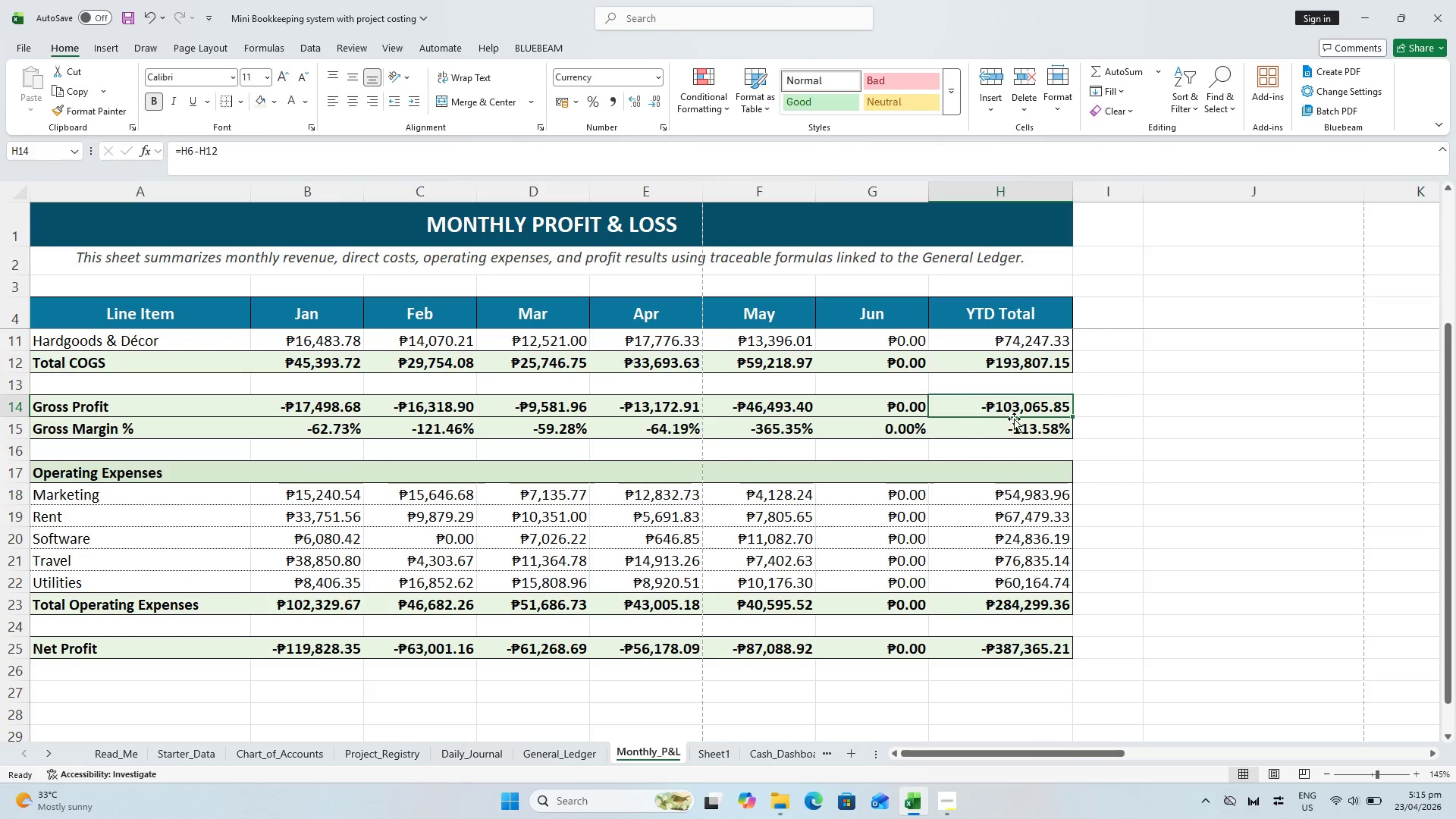 
triple_click([1211, 436])
 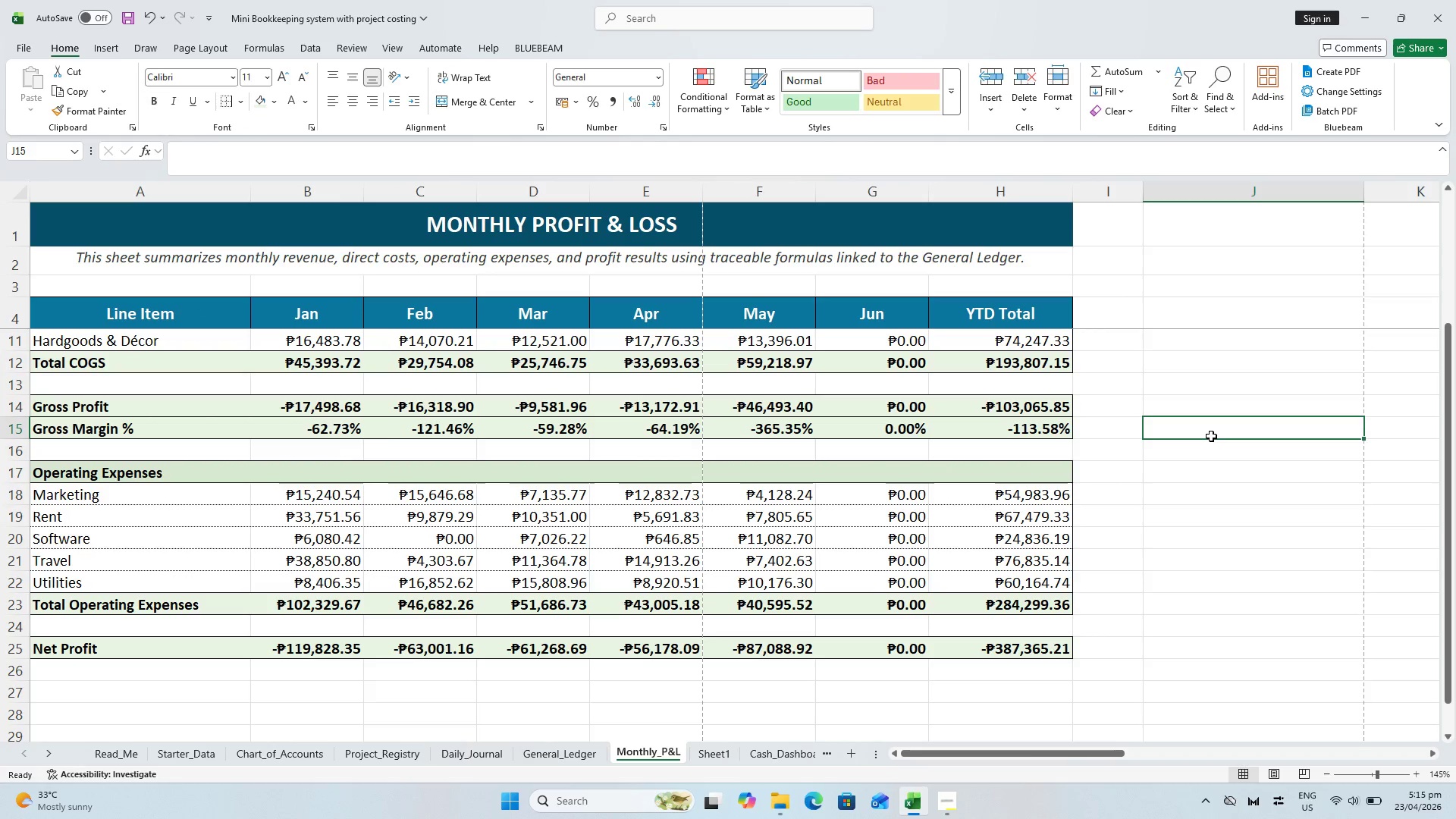 
key(Control+S)
 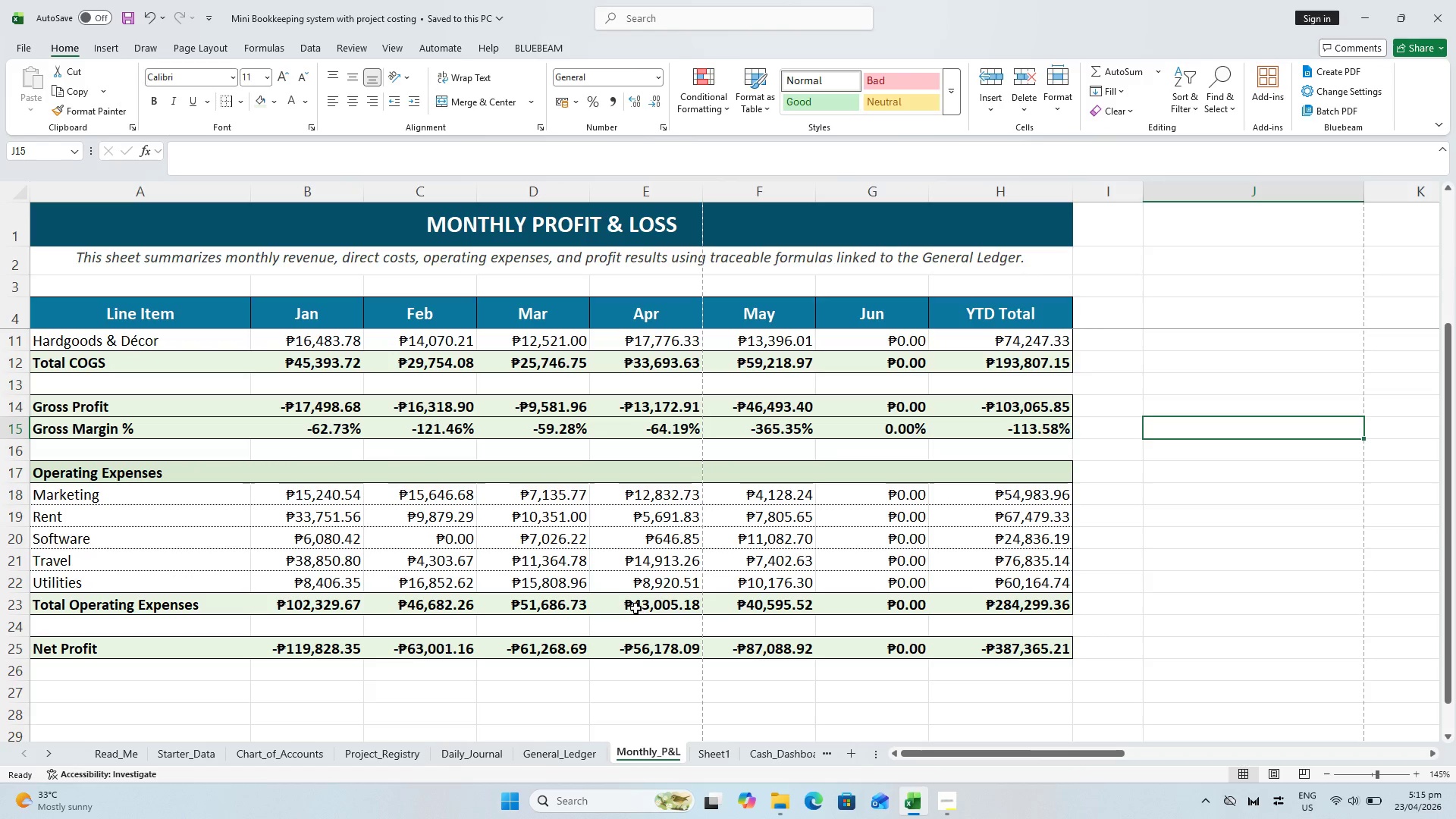 
wait(6.97)
 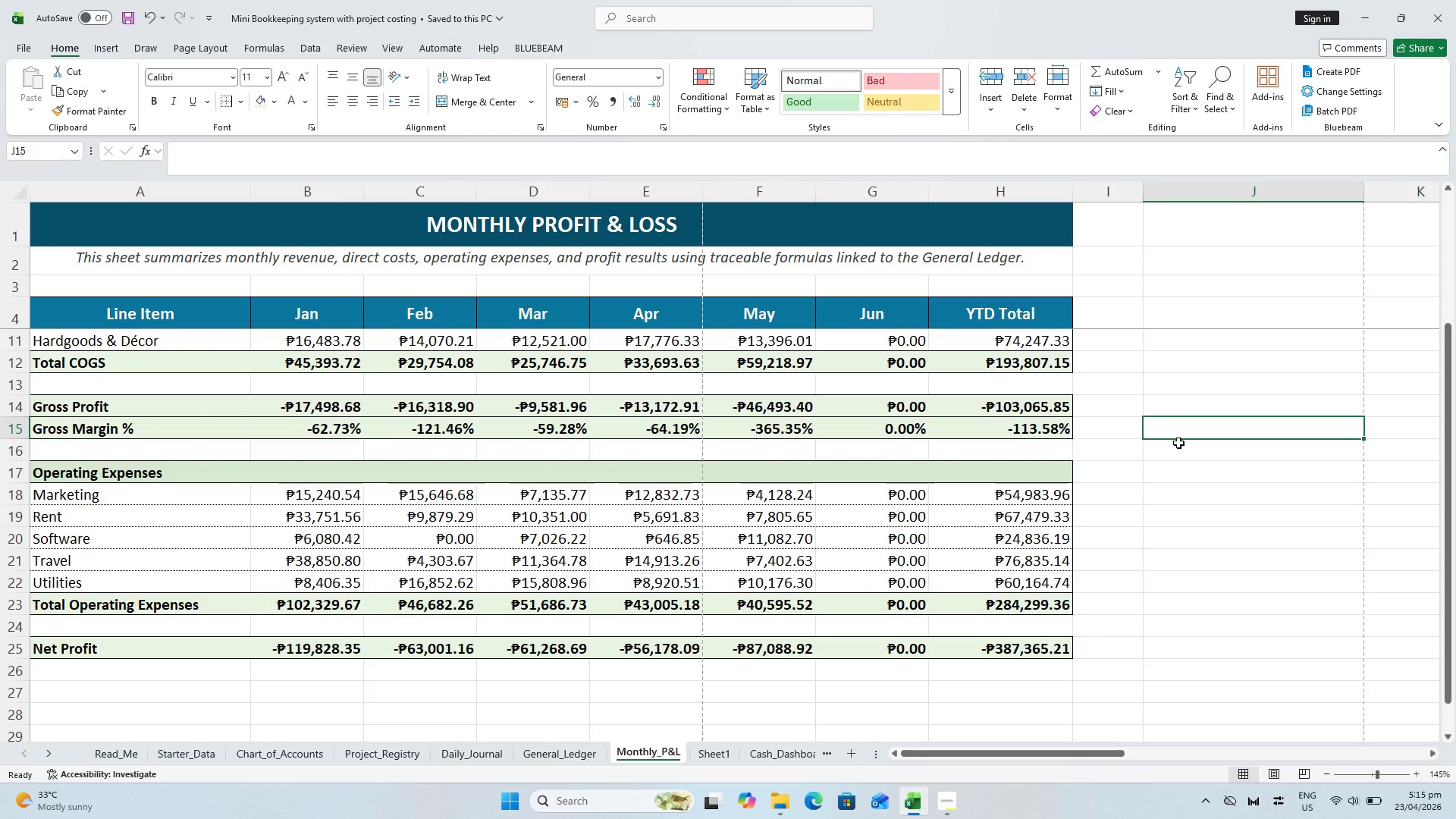 
scroll: coordinate [372, 378], scroll_direction: up, amount: 6.0
 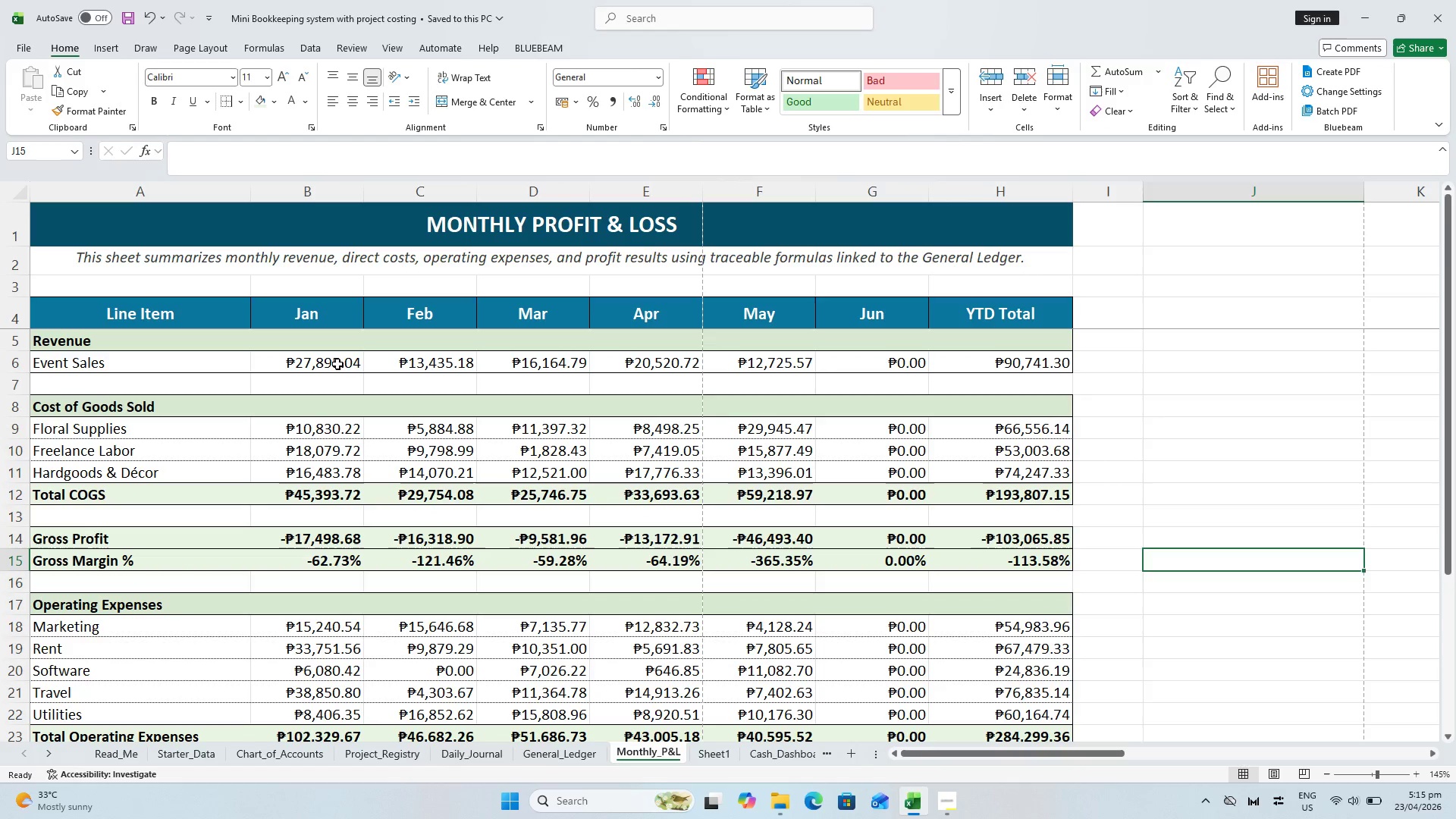 
left_click([334, 360])
 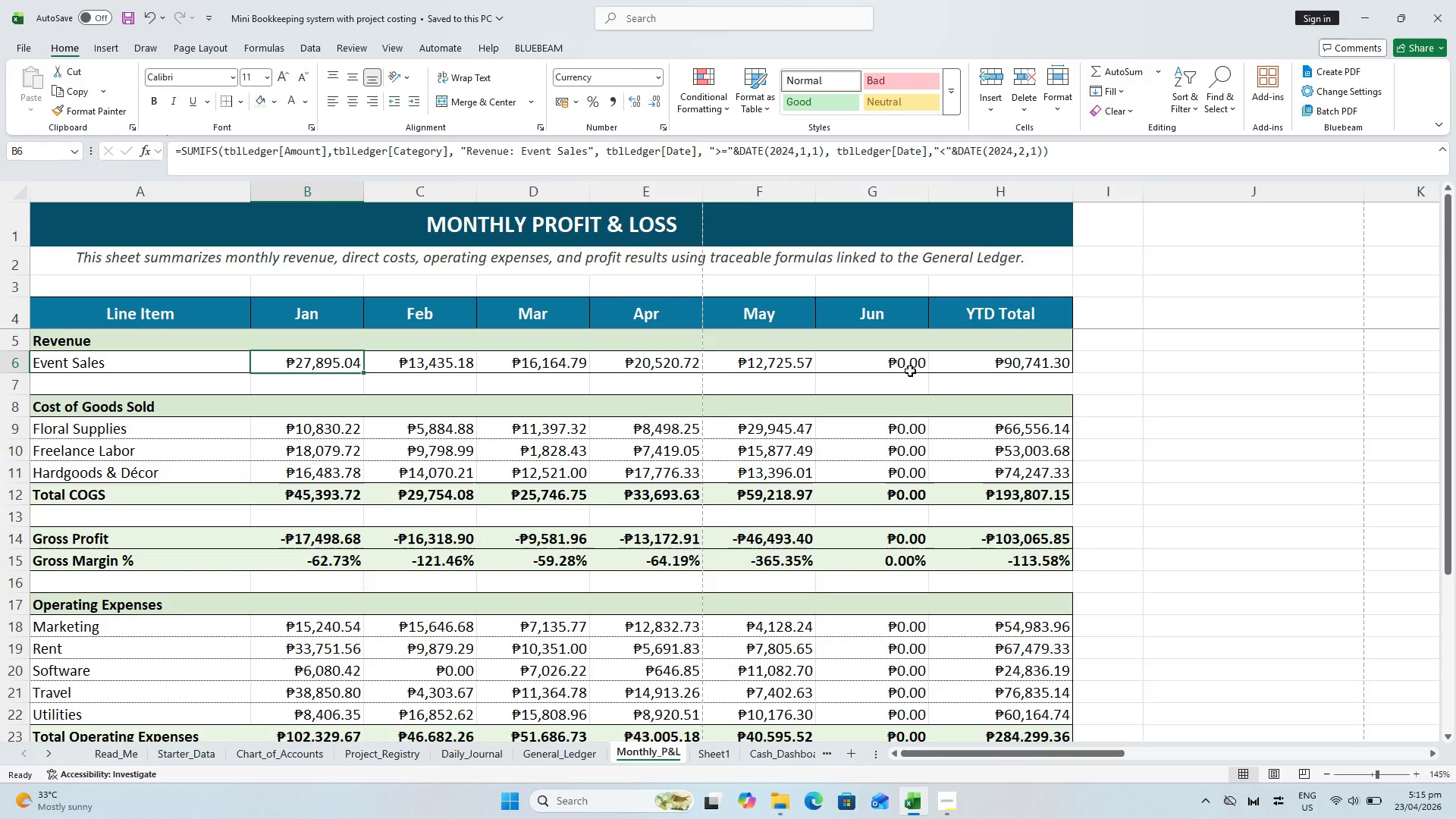 
left_click([992, 362])
 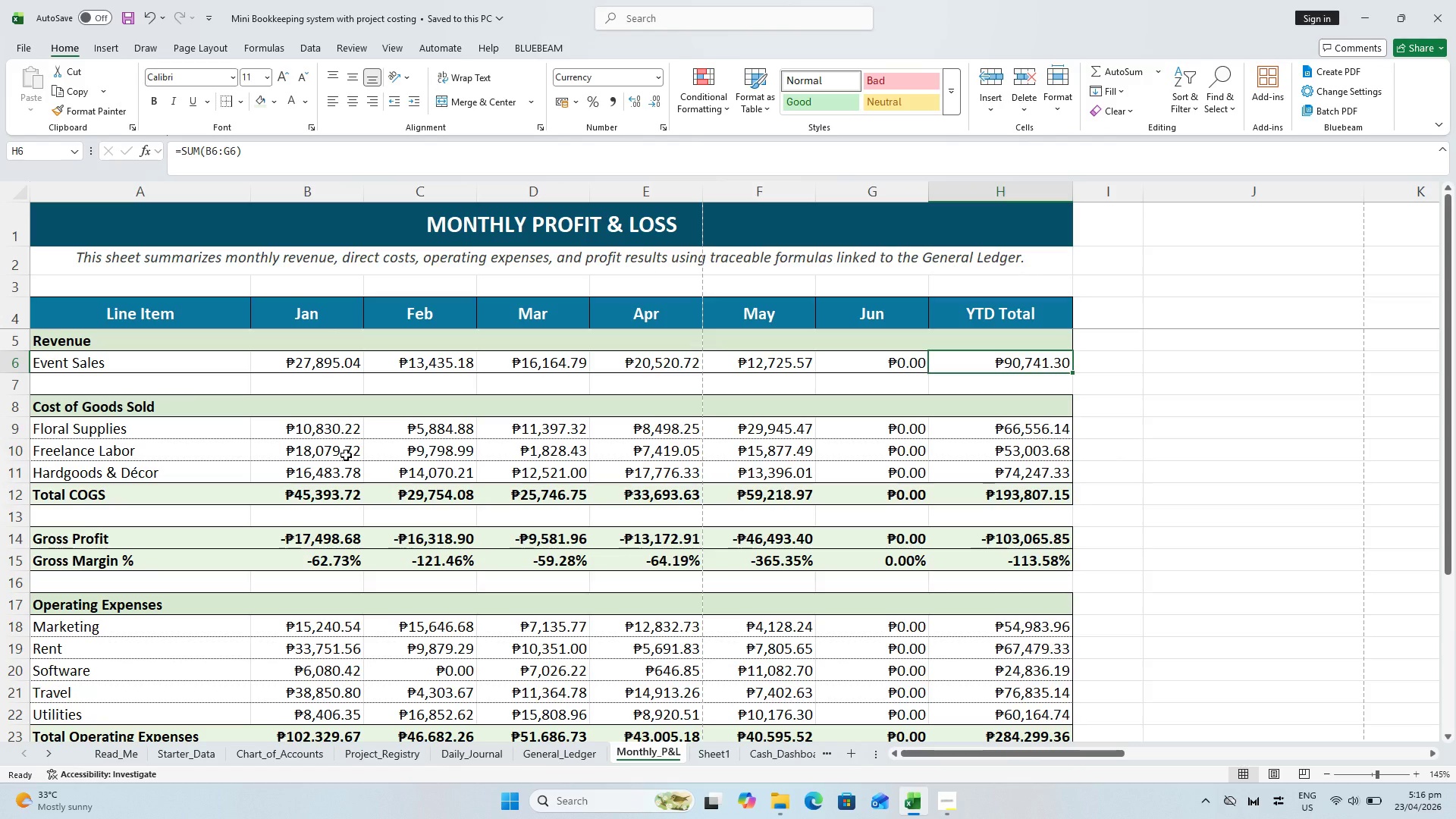 
wait(22.5)
 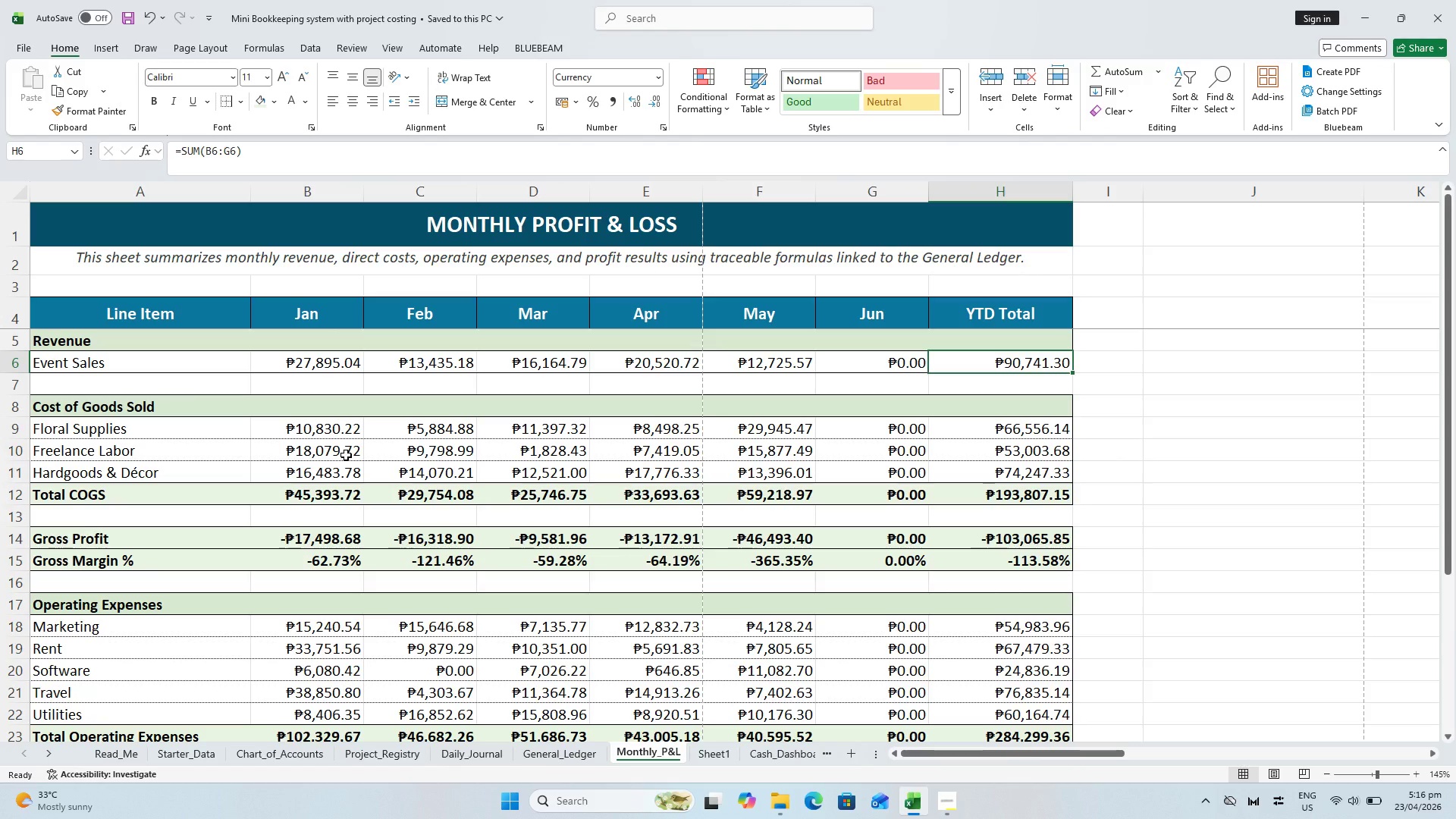 
left_click_drag(start_coordinate=[329, 560], to_coordinate=[1015, 560])
 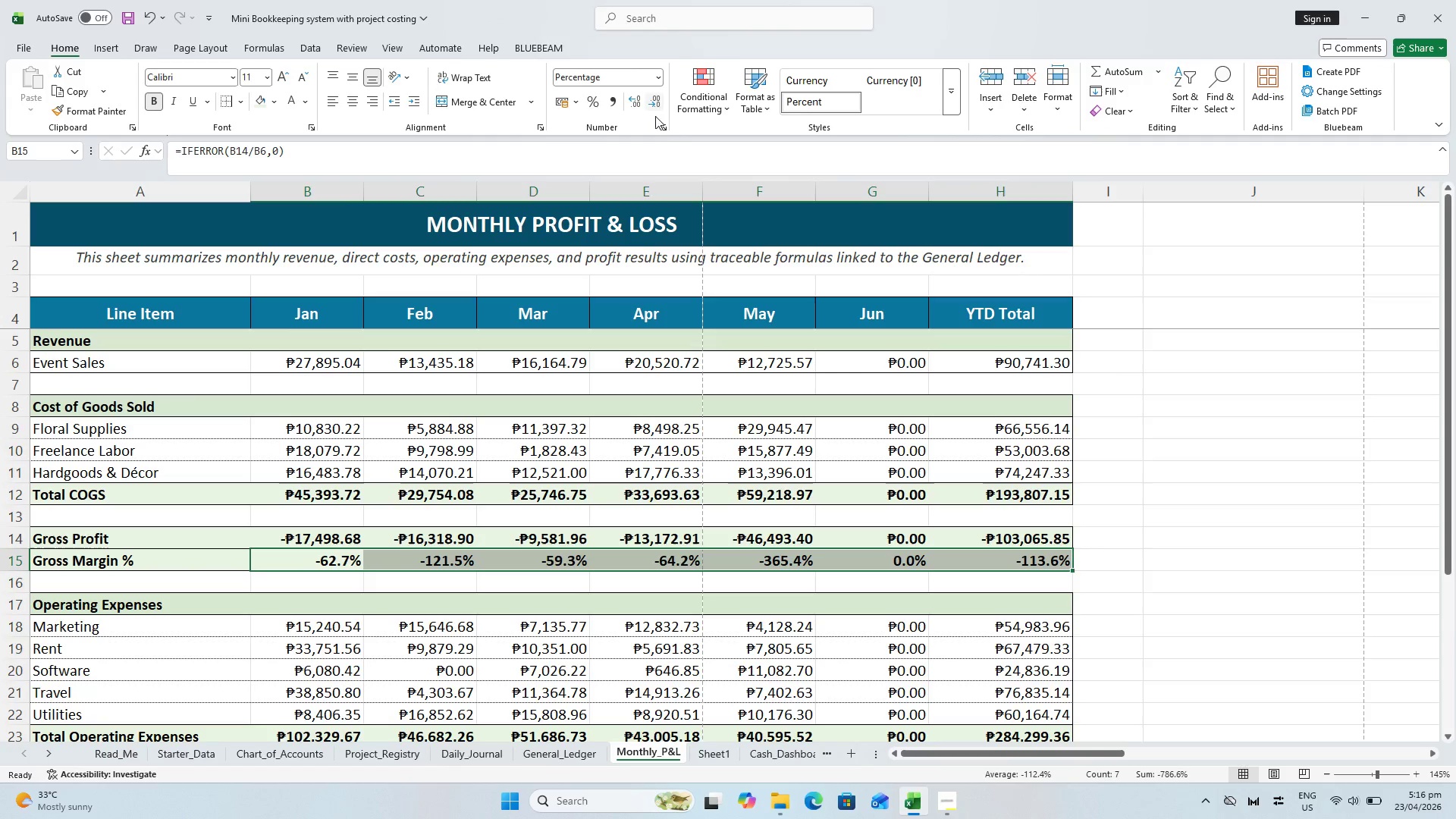 
left_click([544, 704])
 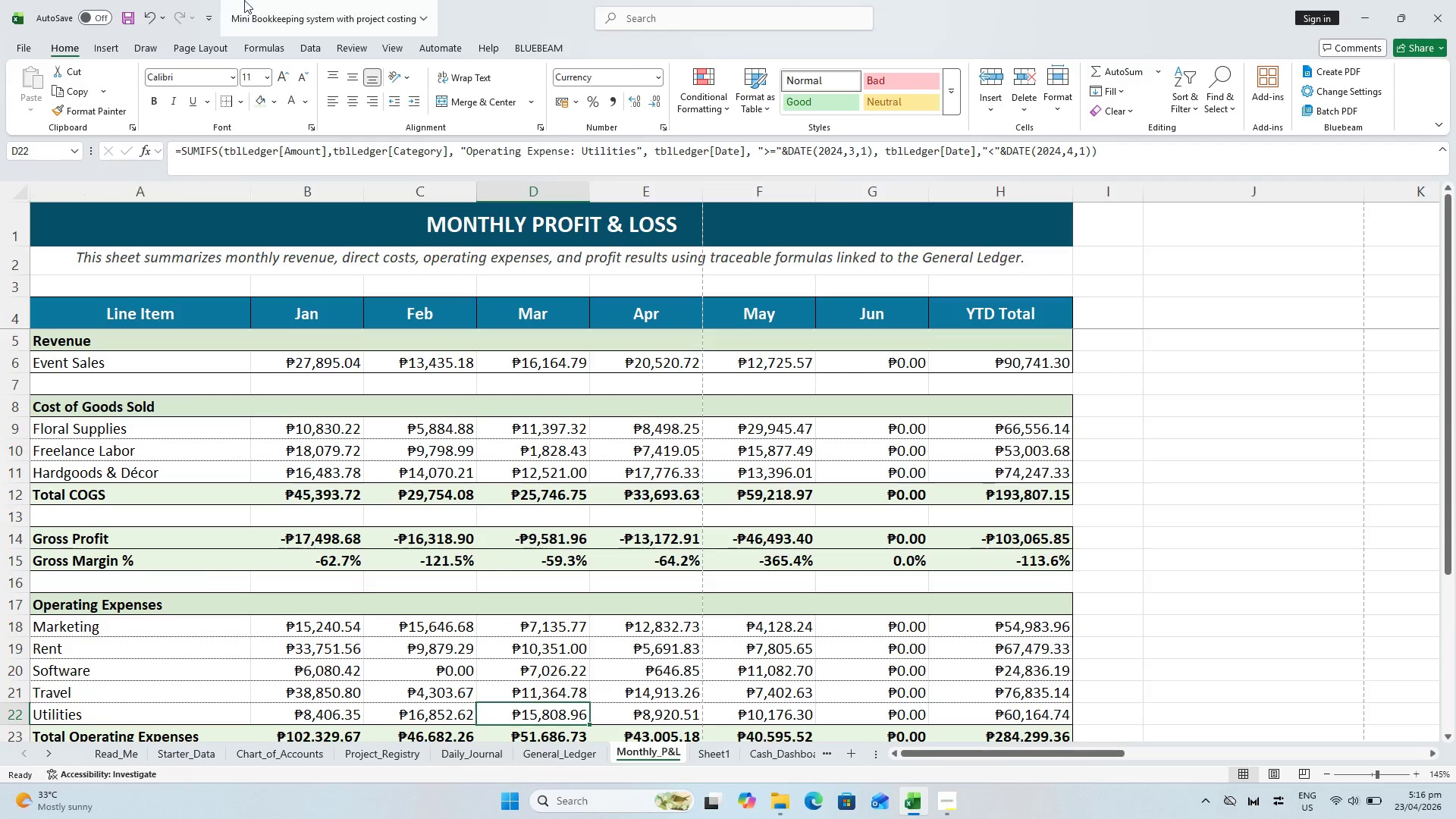 
wait(7.05)
 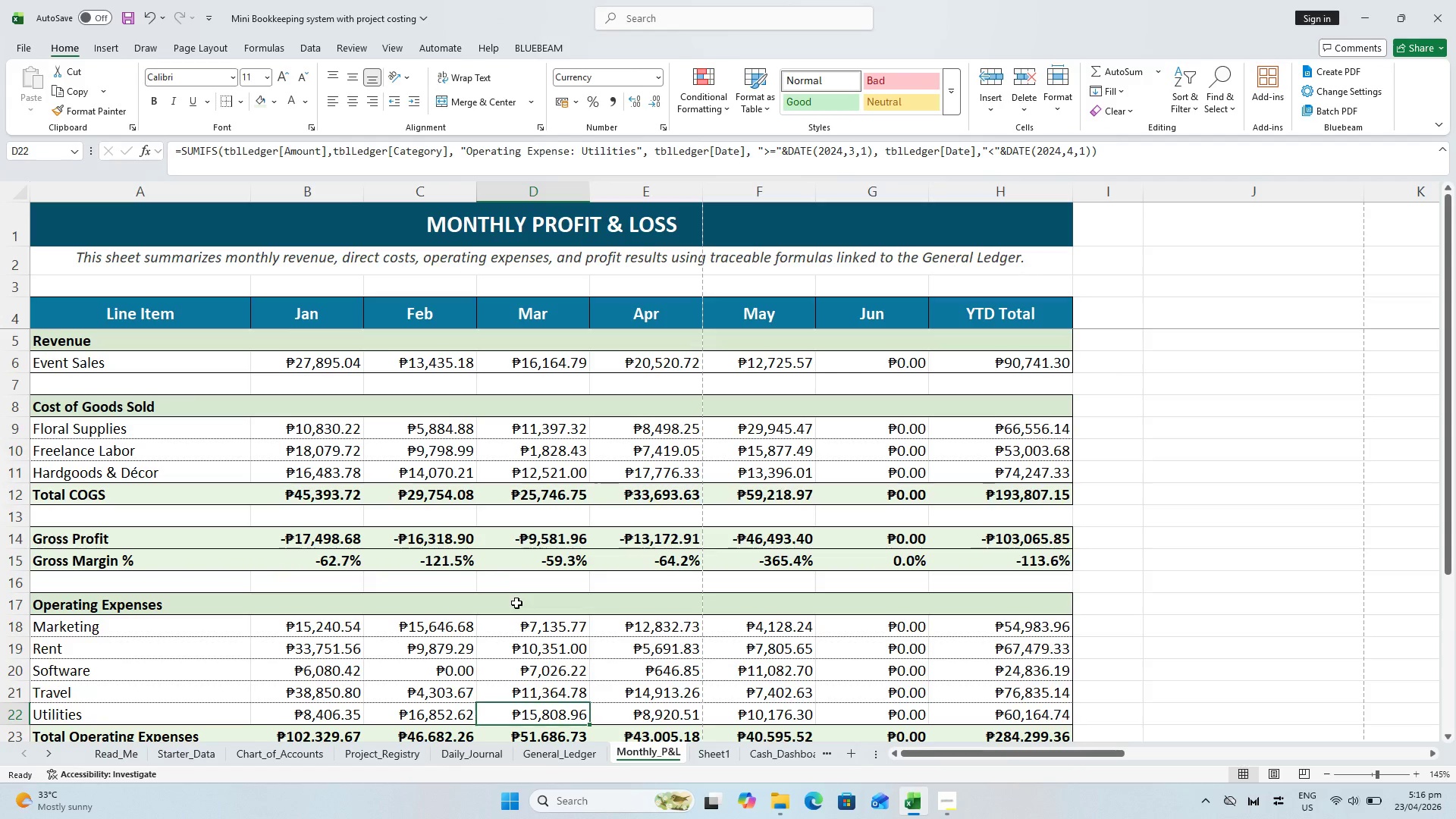 
left_click([314, 195])
 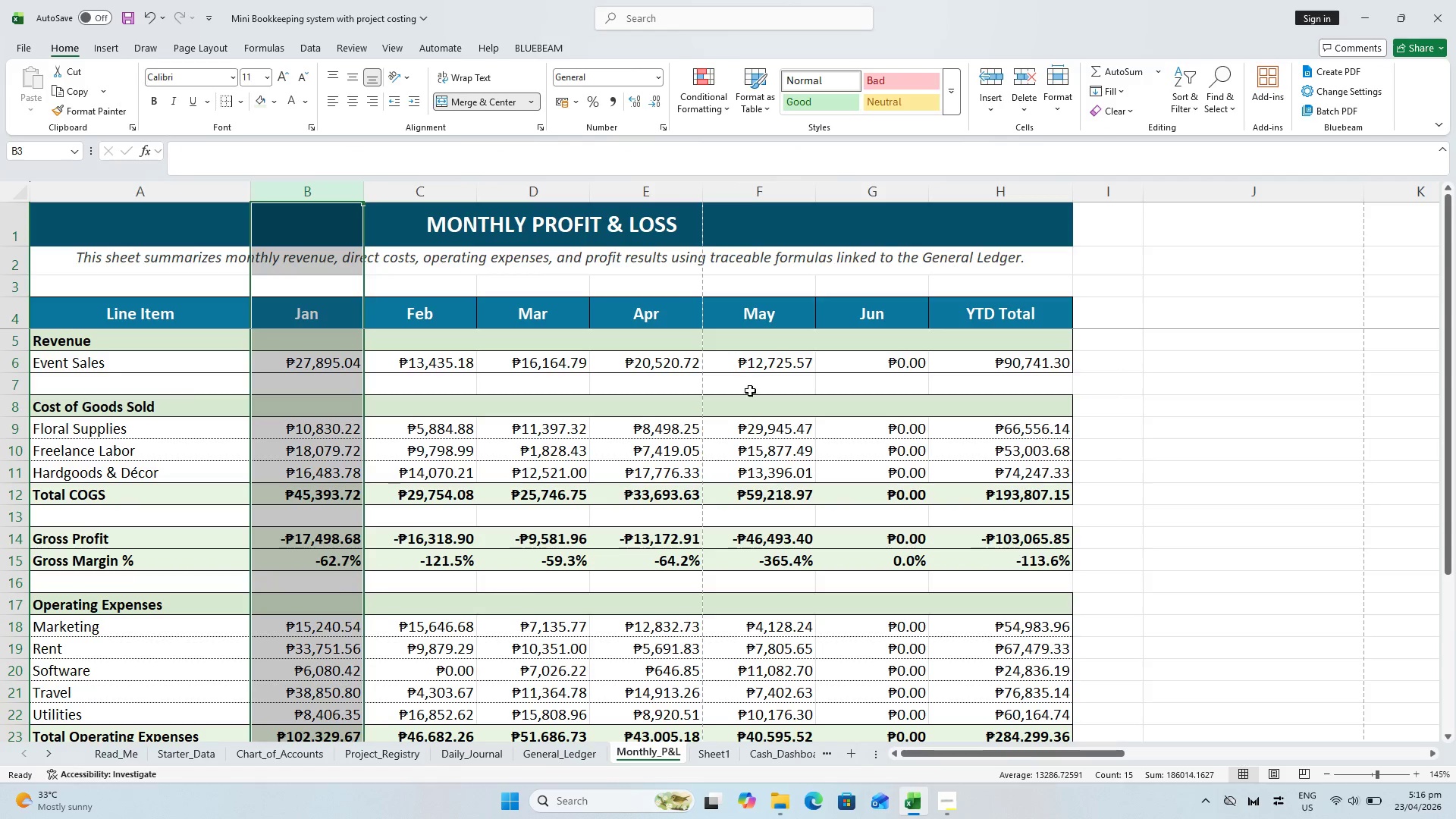 
wait(8.14)
 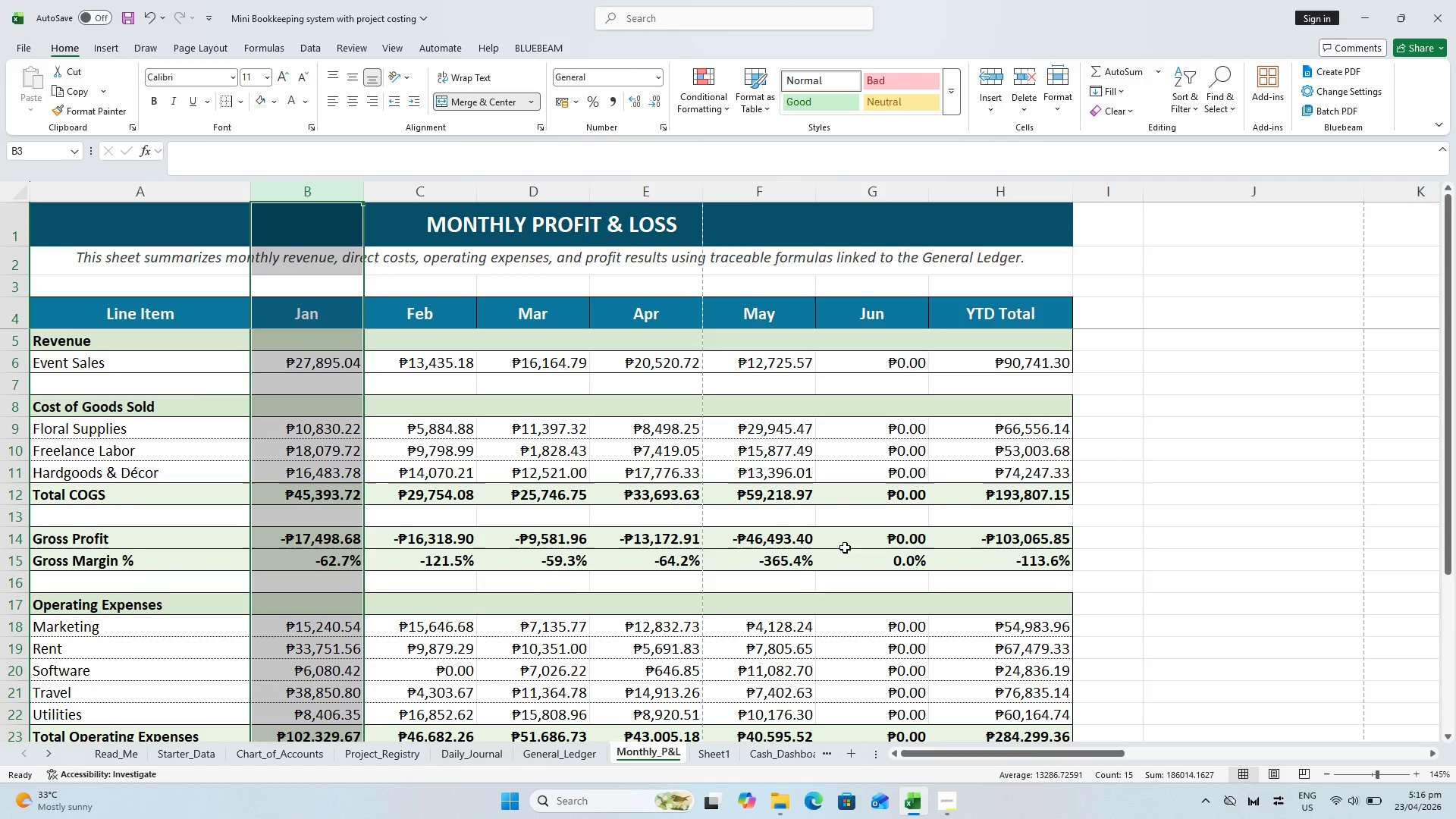 
key(Control+S)
 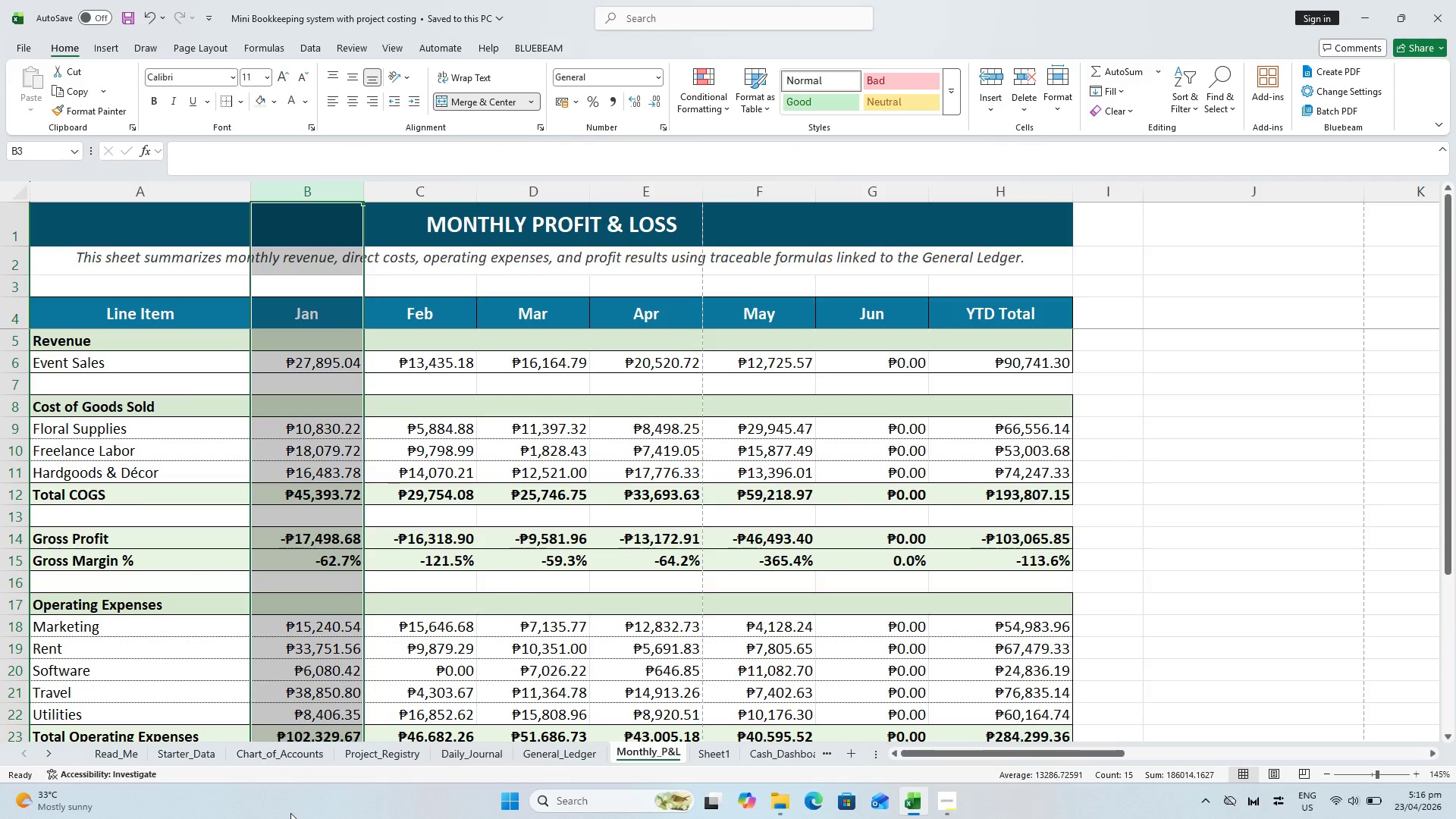 
key(Control+ControlLeft)
 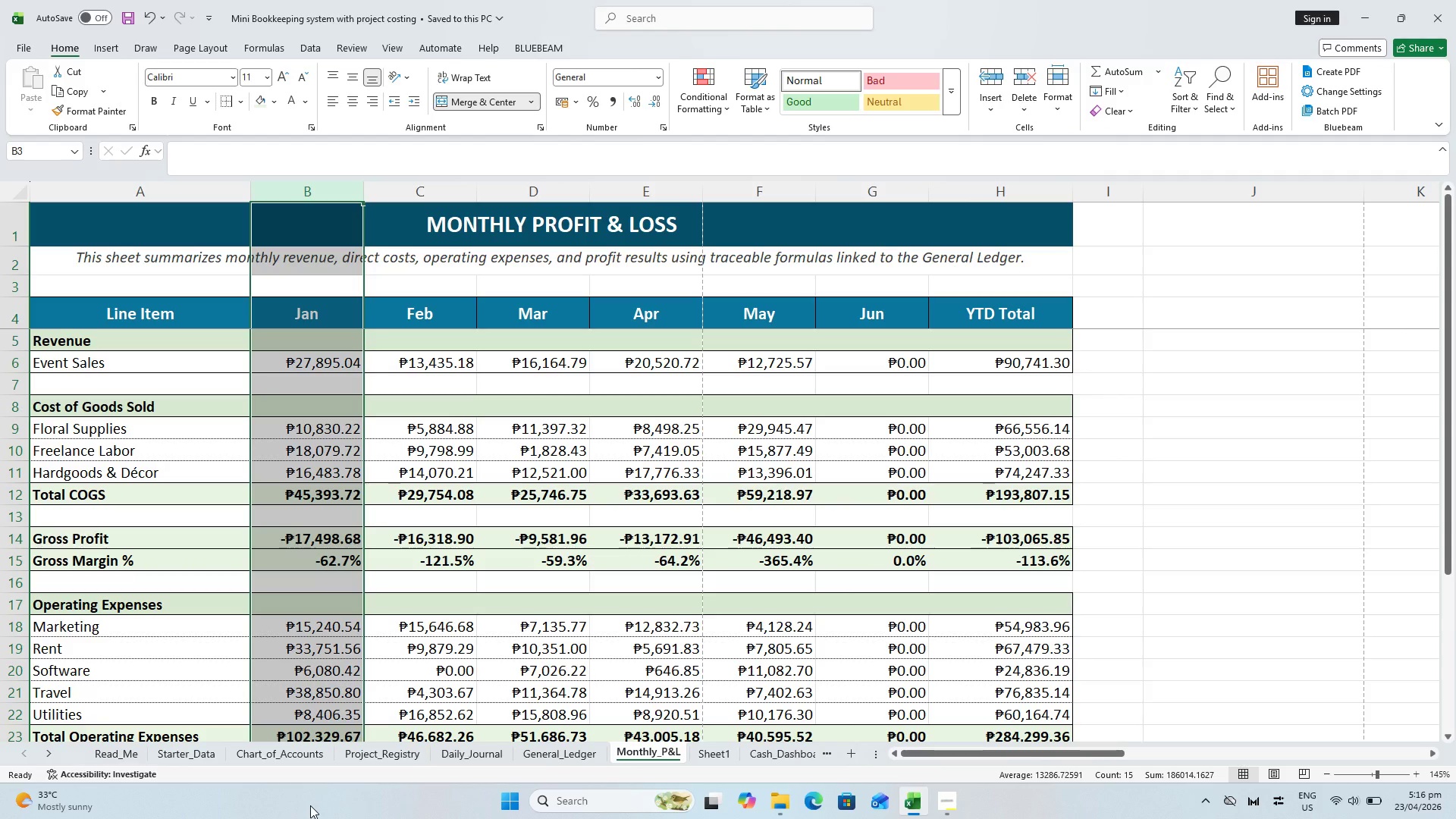 
key(Control+S)
 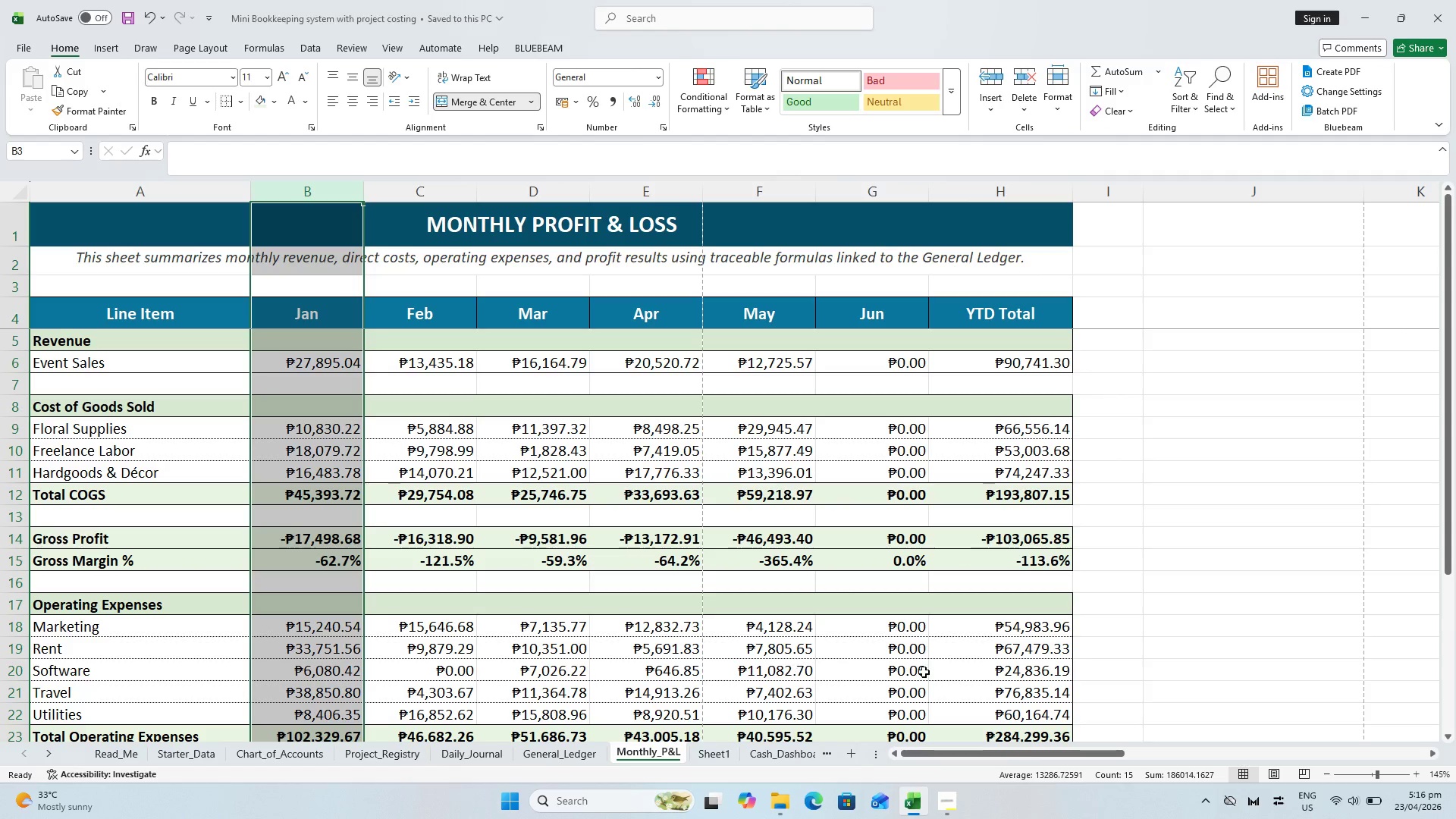 
scroll: coordinate [891, 579], scroll_direction: down, amount: 2.0
 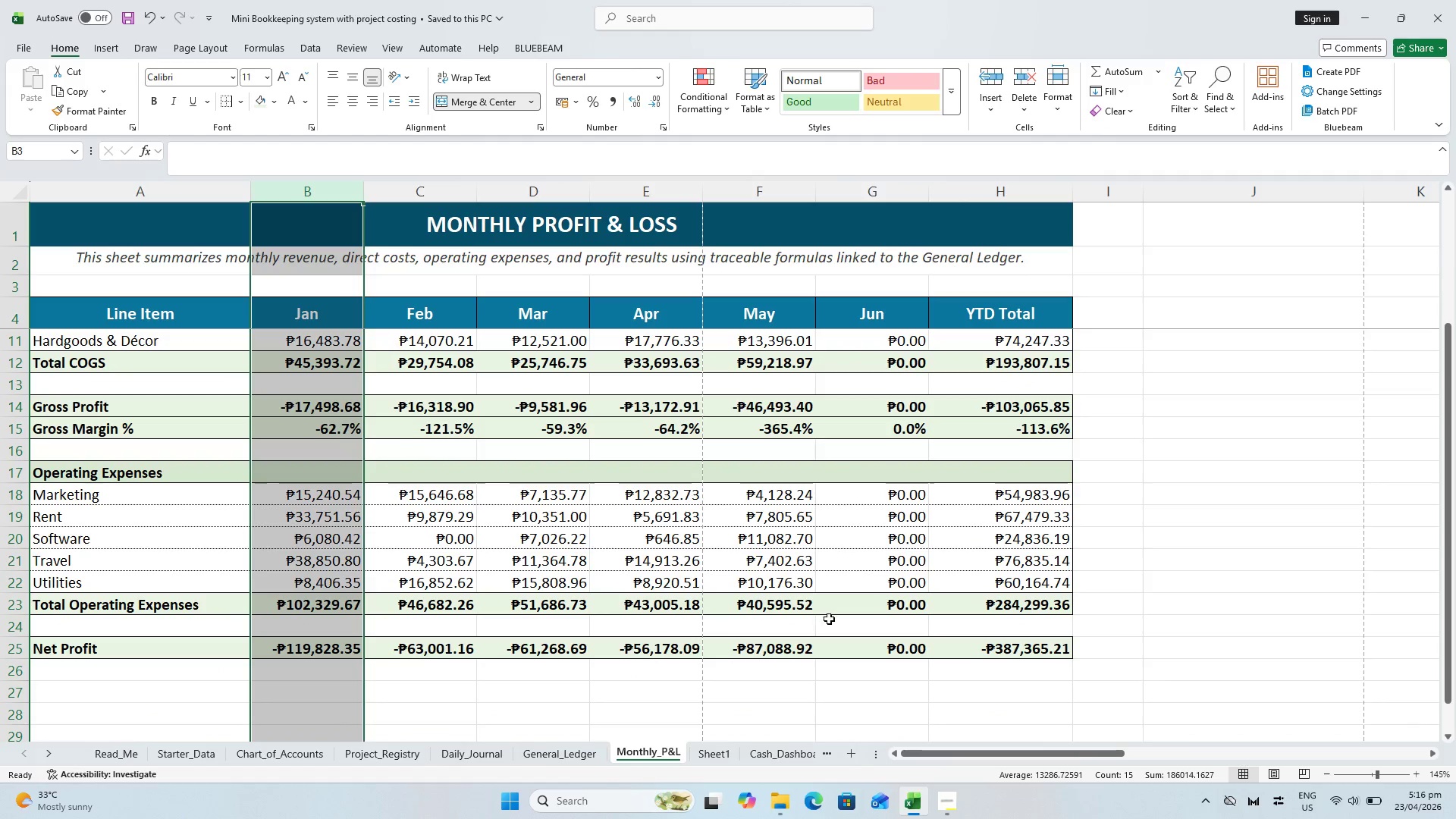 
key(Control+S)
 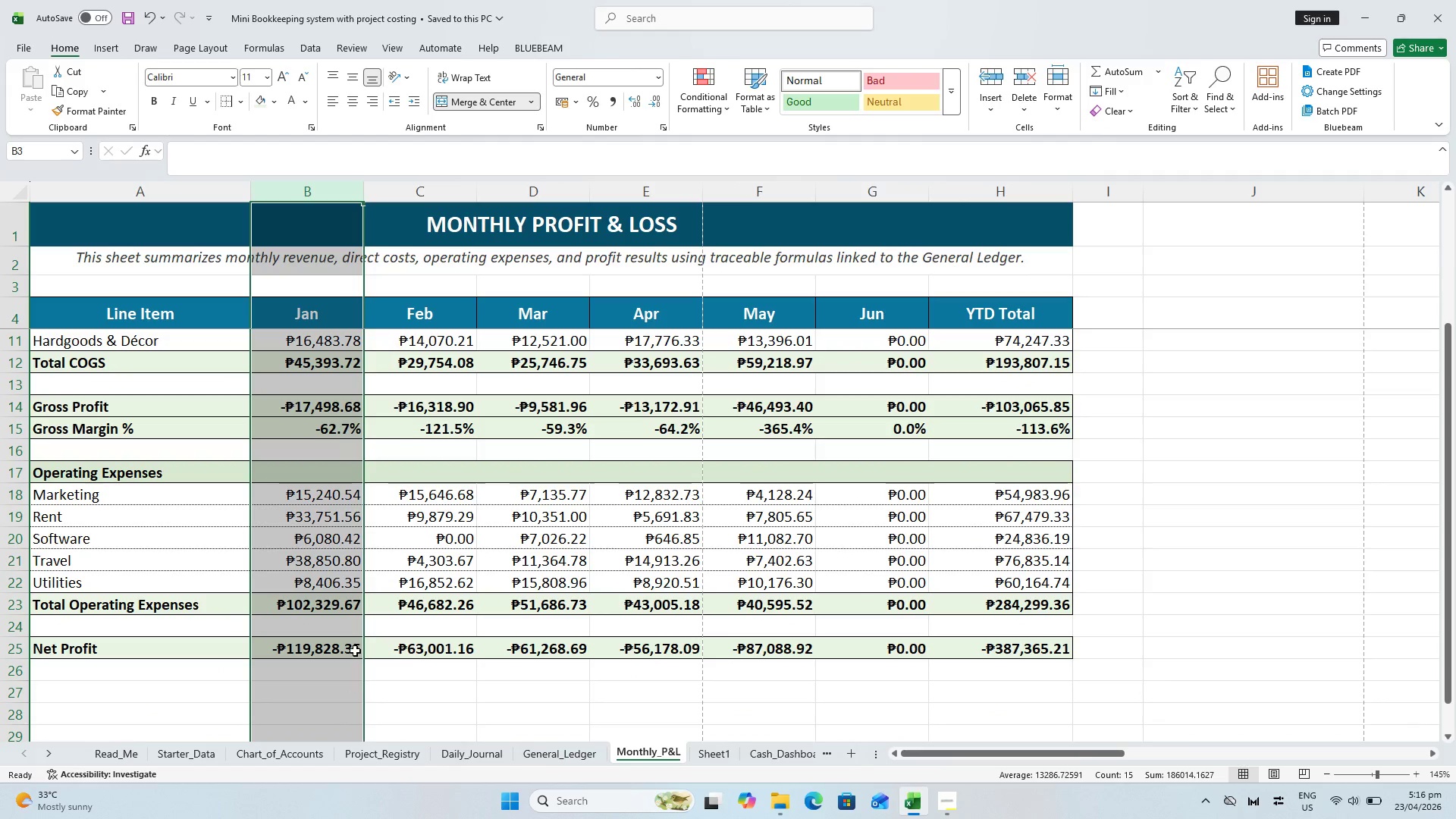 
scroll: coordinate [321, 435], scroll_direction: up, amount: 4.0
 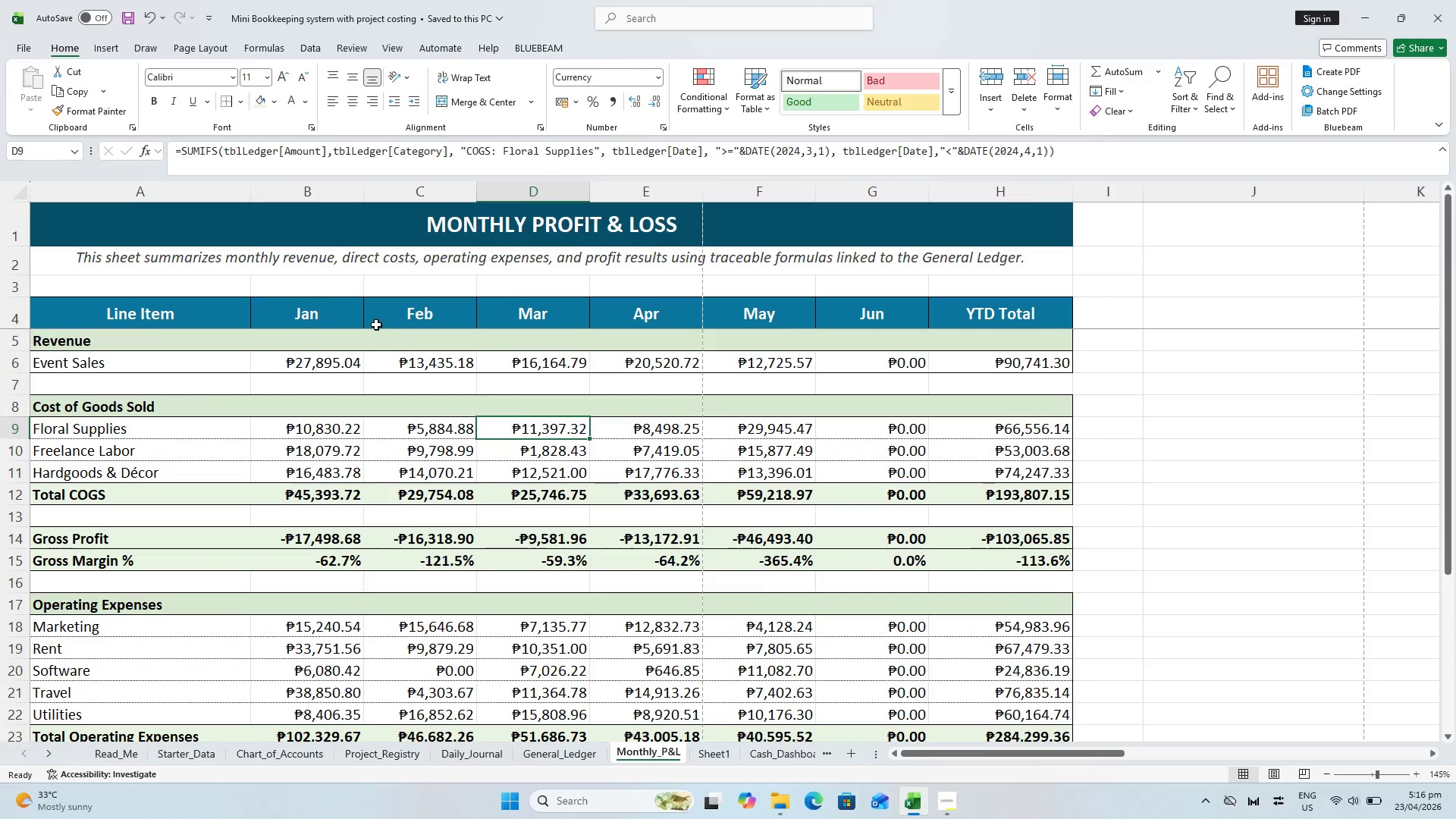 
wait(5.1)
 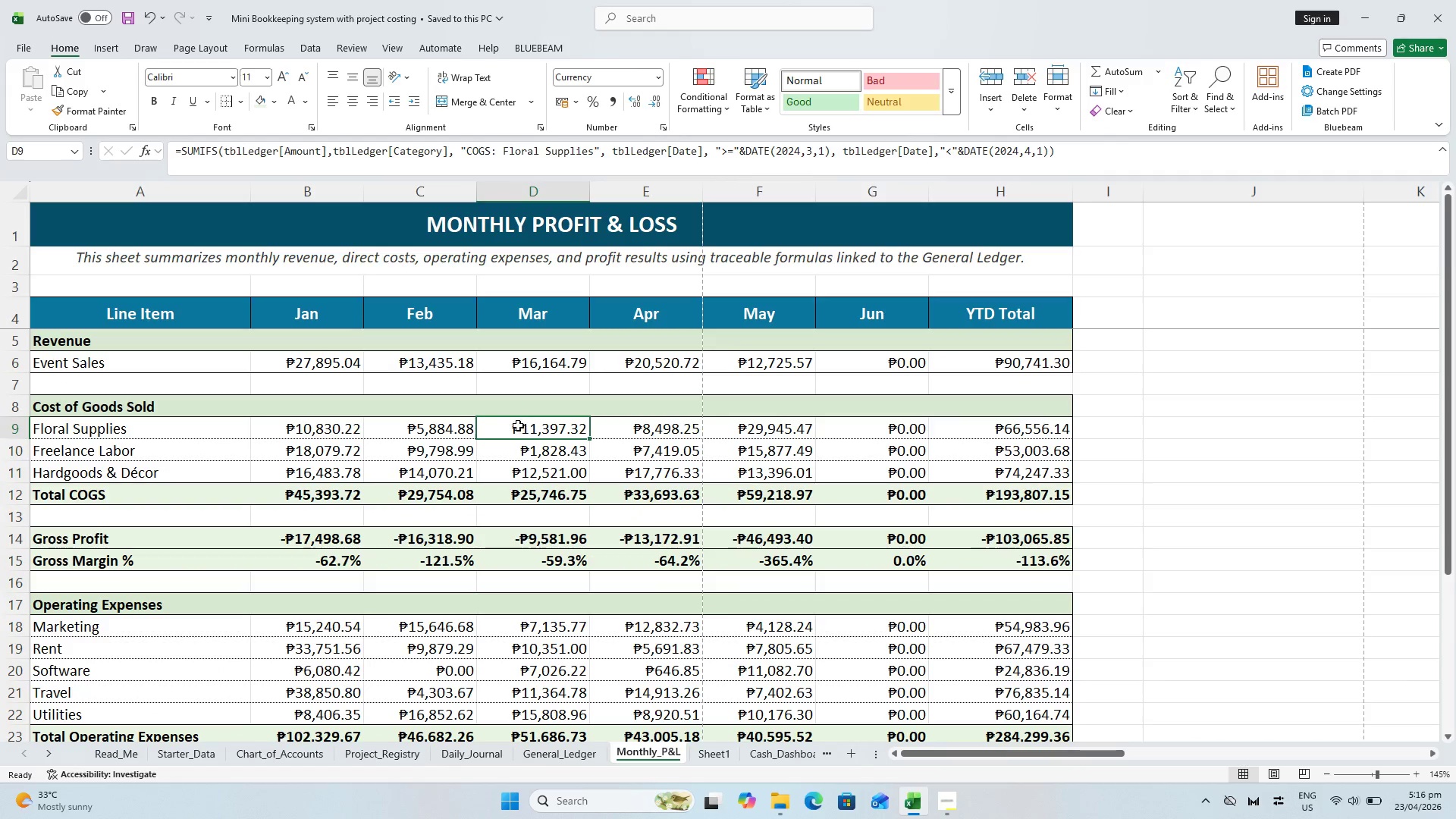 
scroll: coordinate [1010, 228], scroll_direction: up, amount: 1.0
 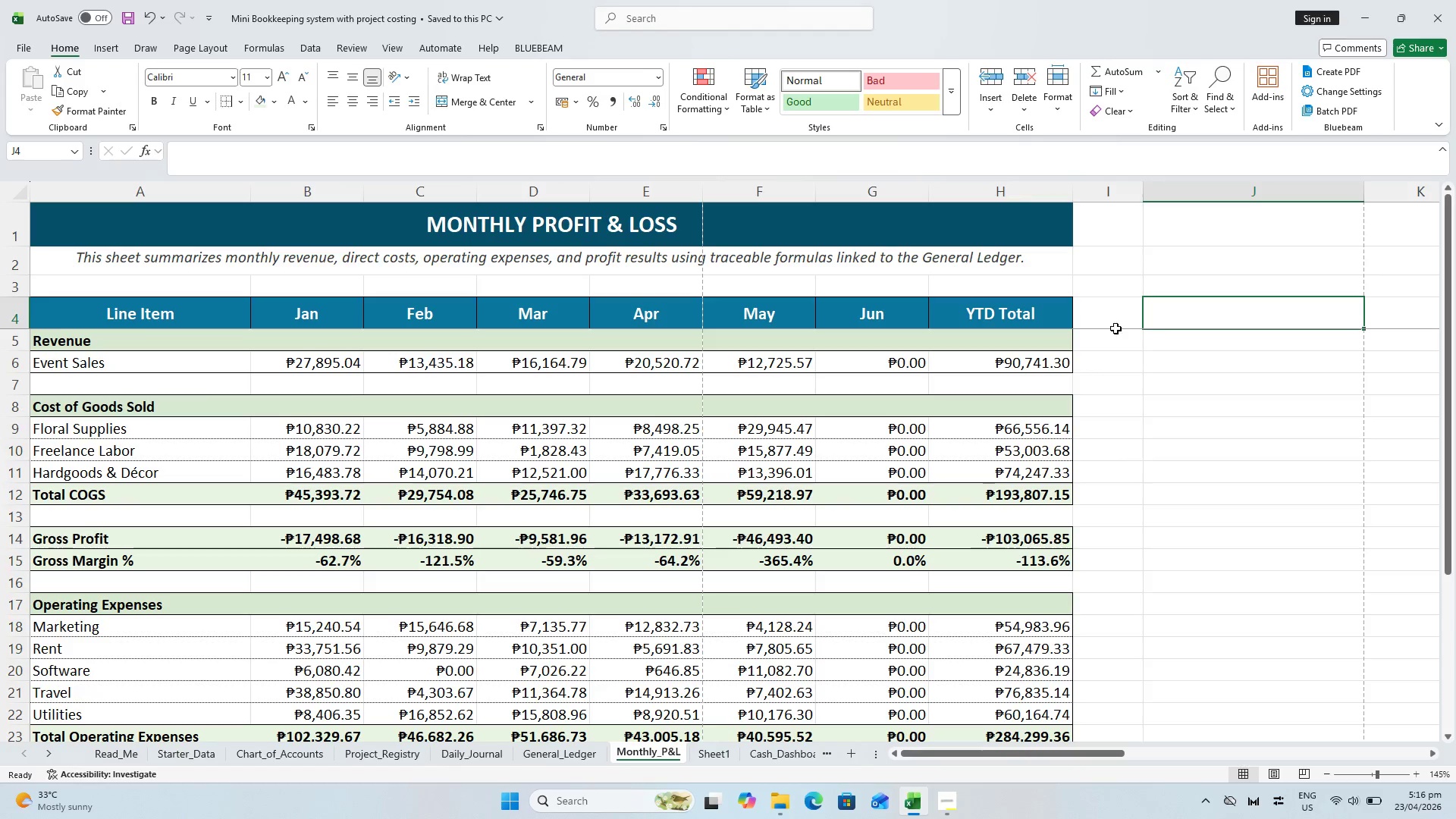 
wait(24.39)
 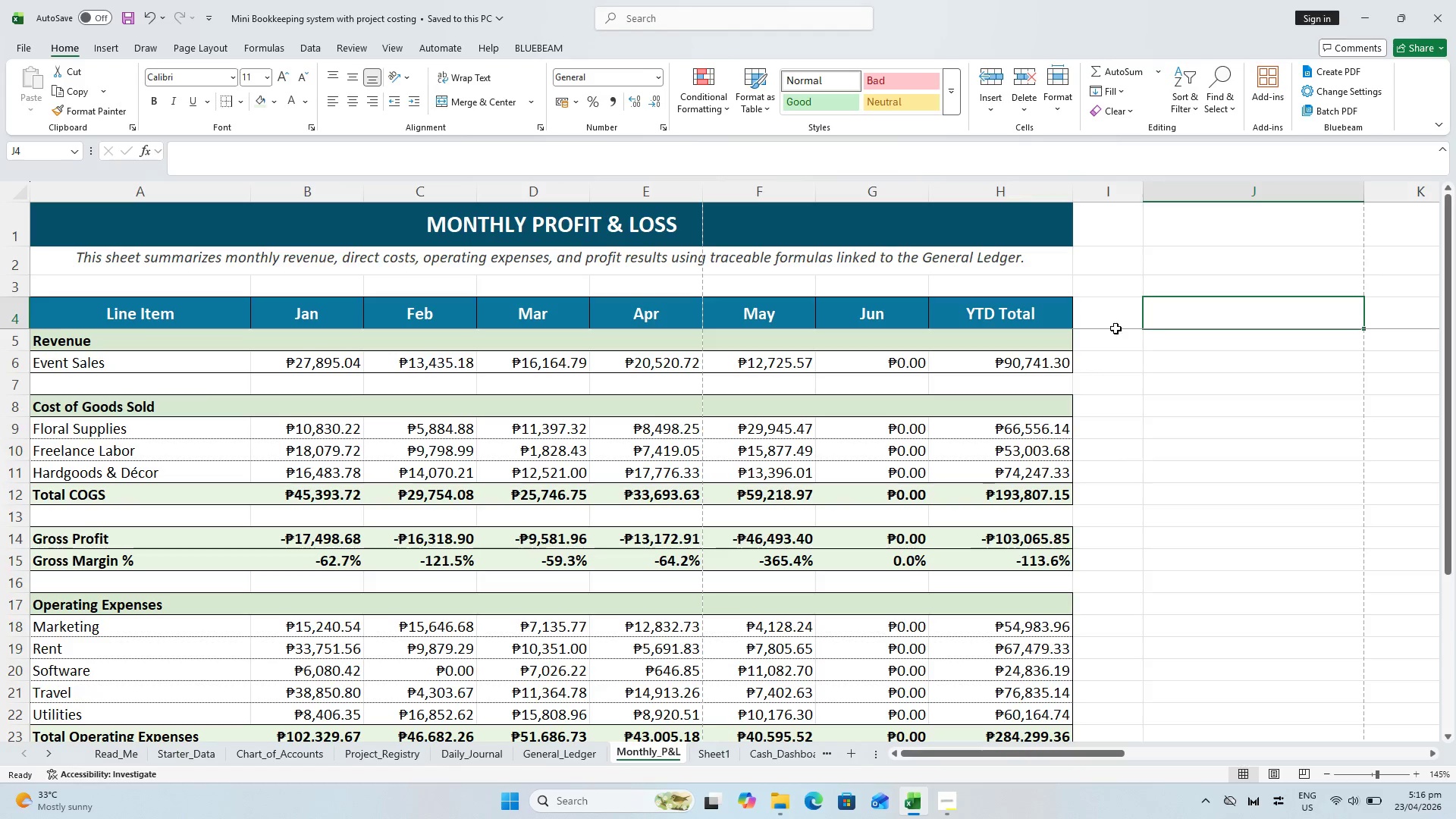 
type(Validatiopn C)
key(Backspace)
key(Backspace)
key(Backspace)
key(Backspace)
type(n Check)
 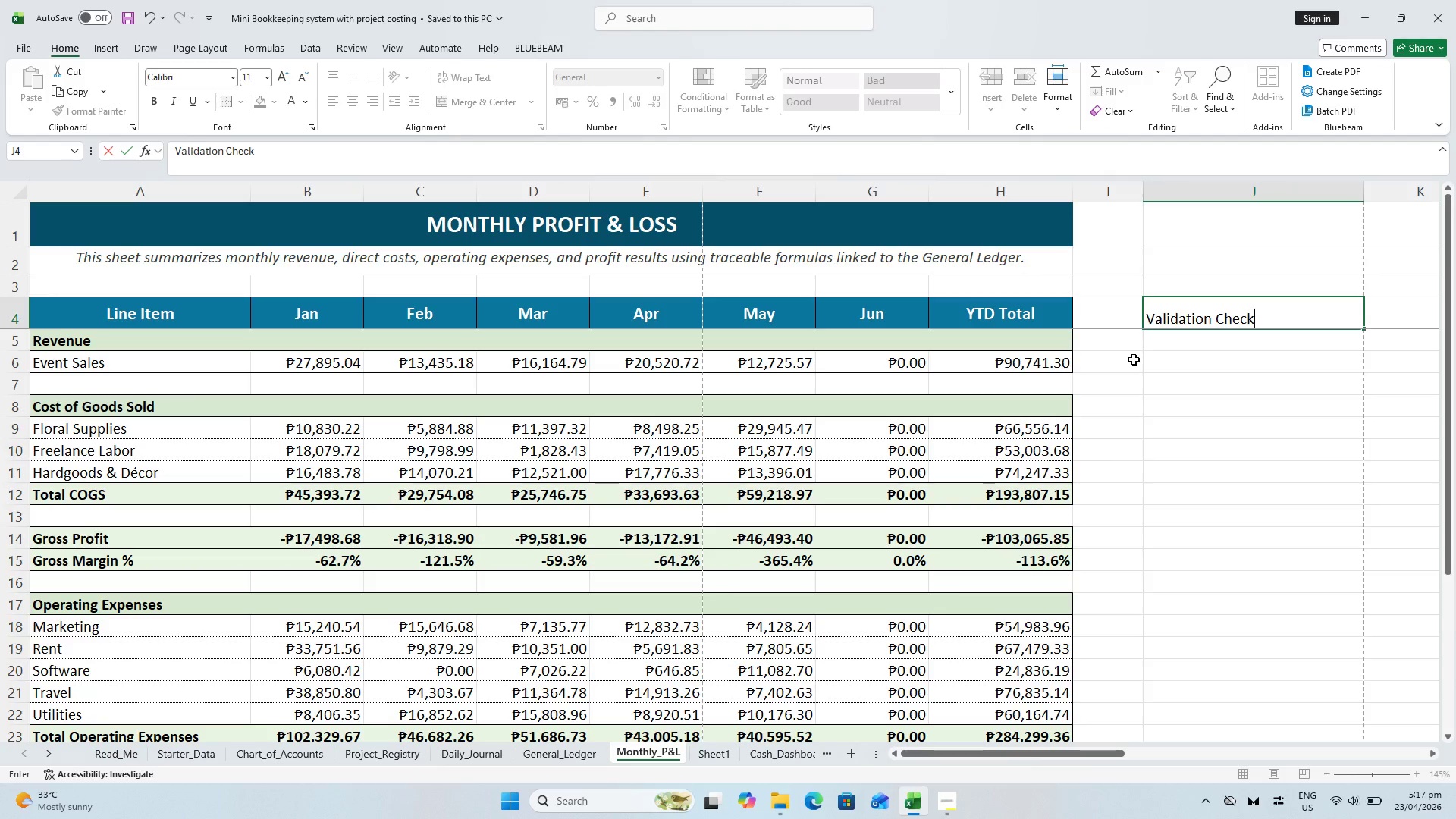 
key(ArrowRight)
 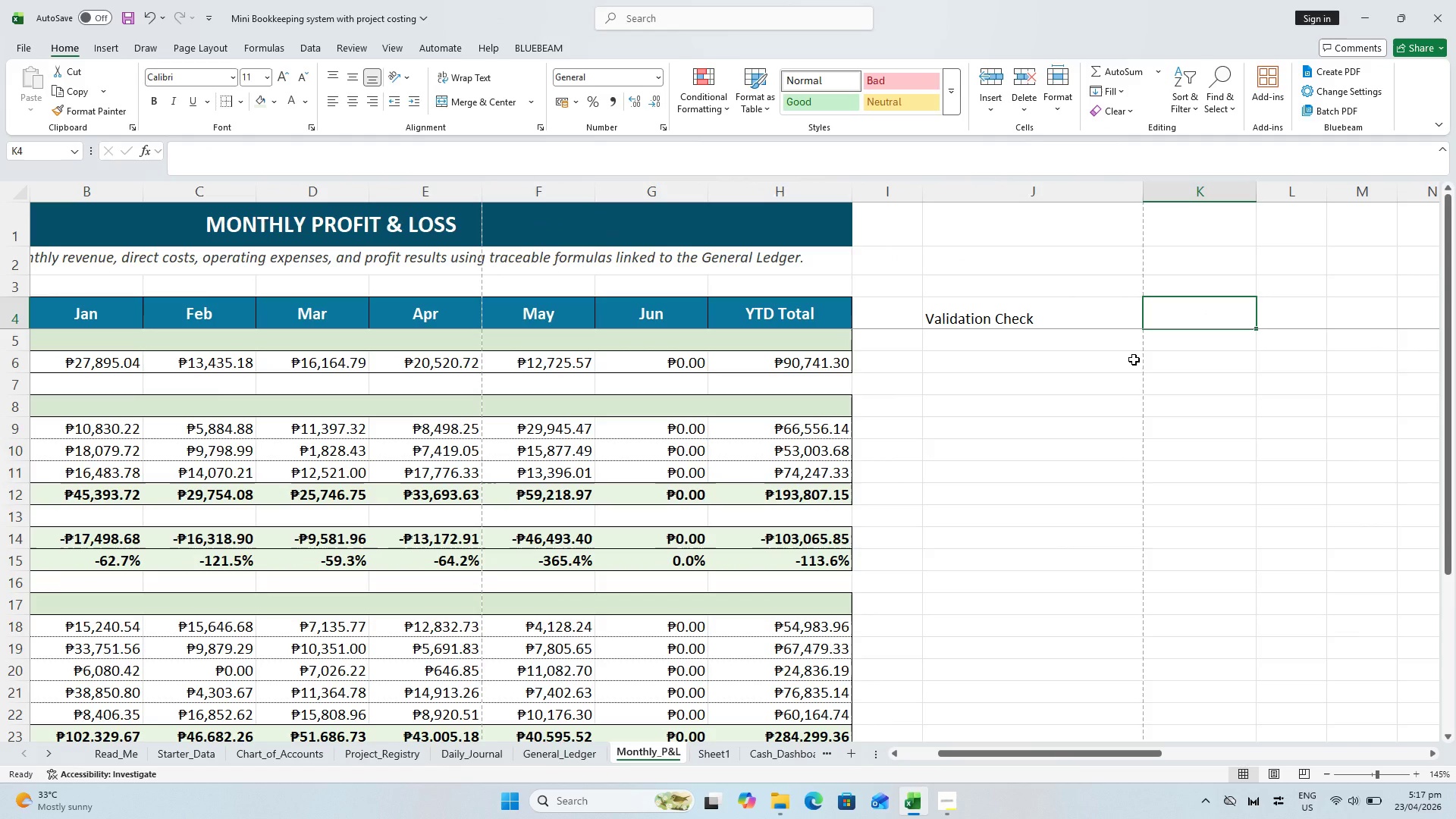 
type(Result)
 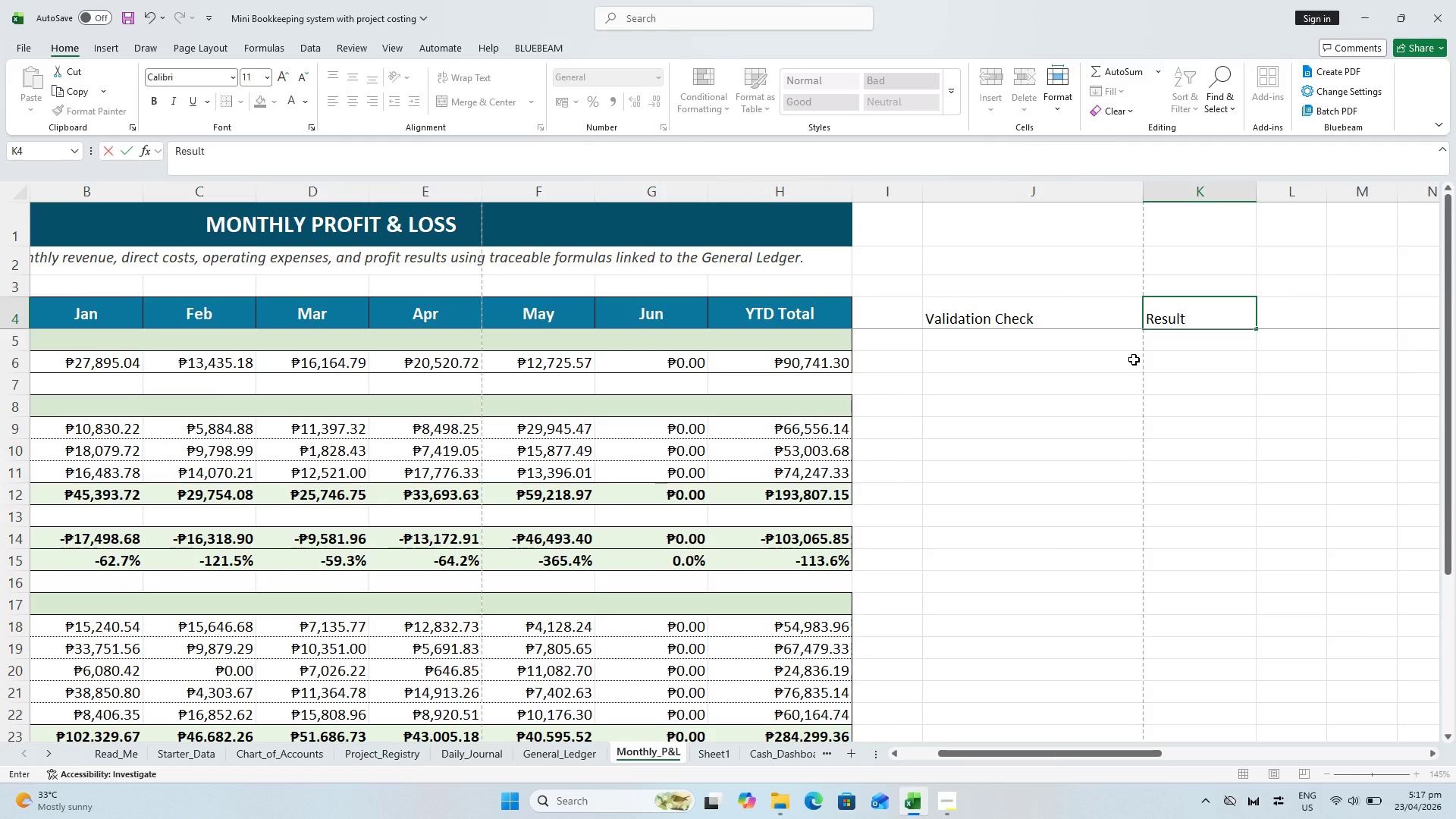 
key(Enter)
 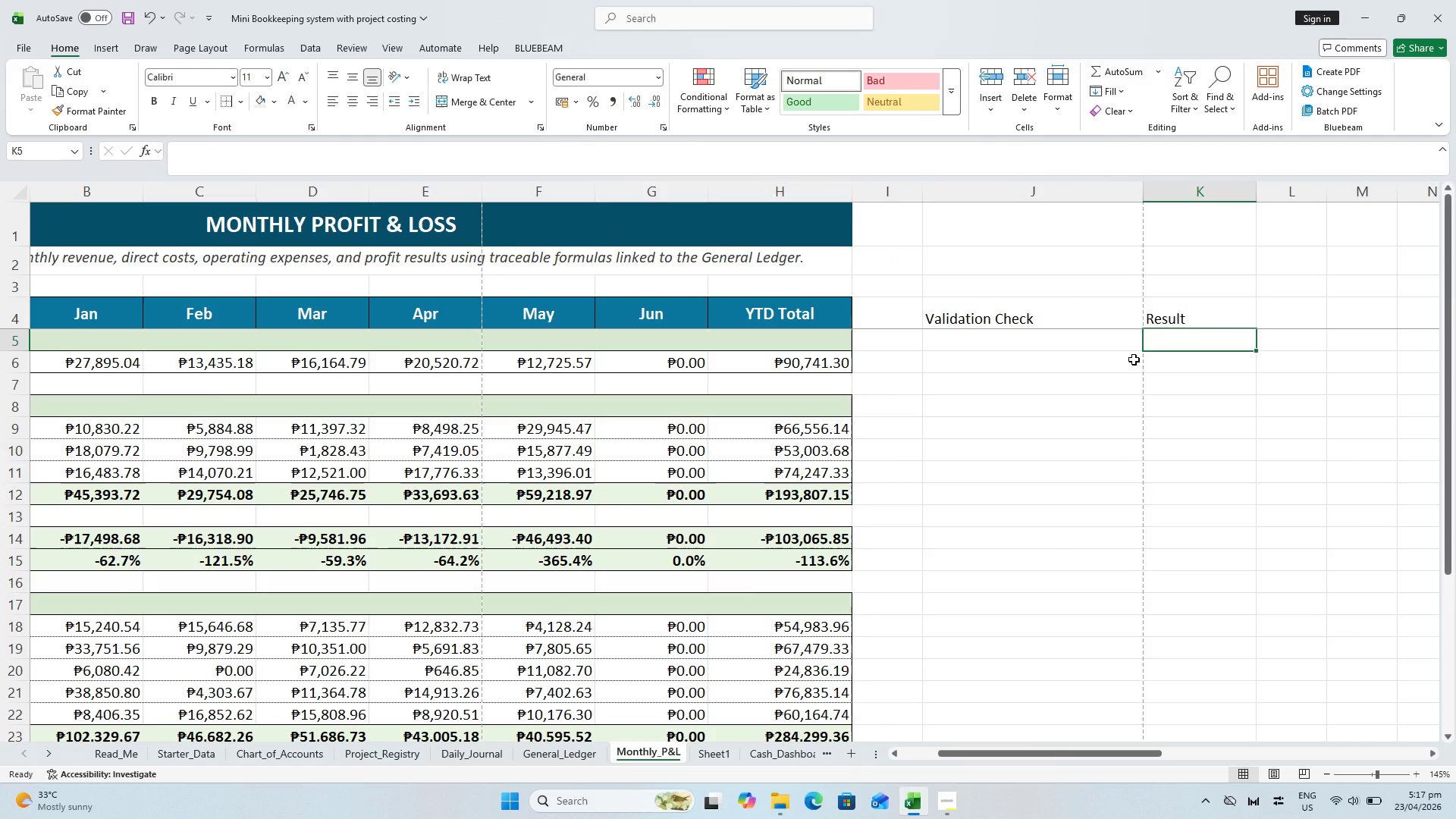 
key(ArrowUp)
 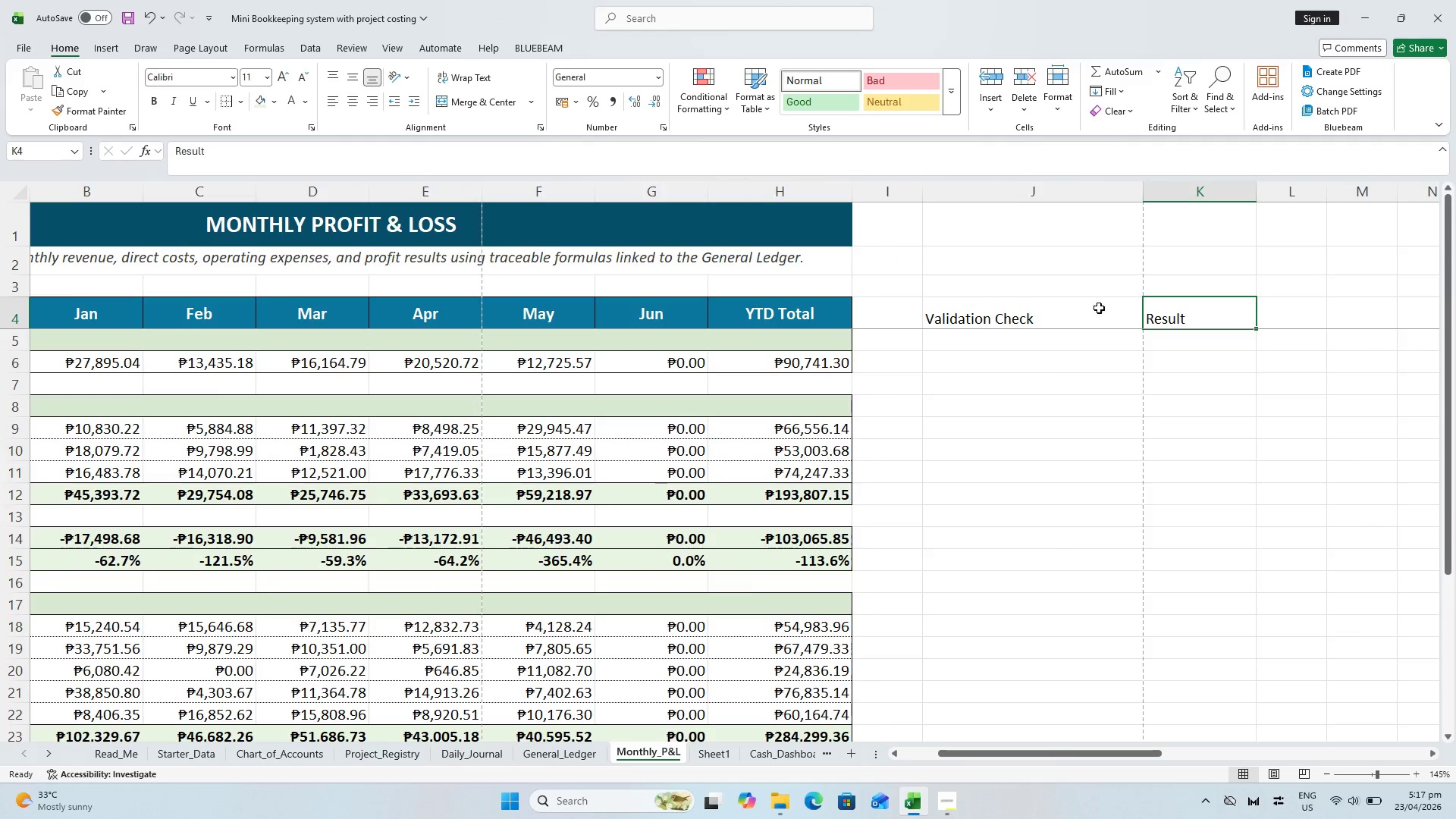 
left_click_drag(start_coordinate=[1163, 305], to_coordinate=[1046, 326])
 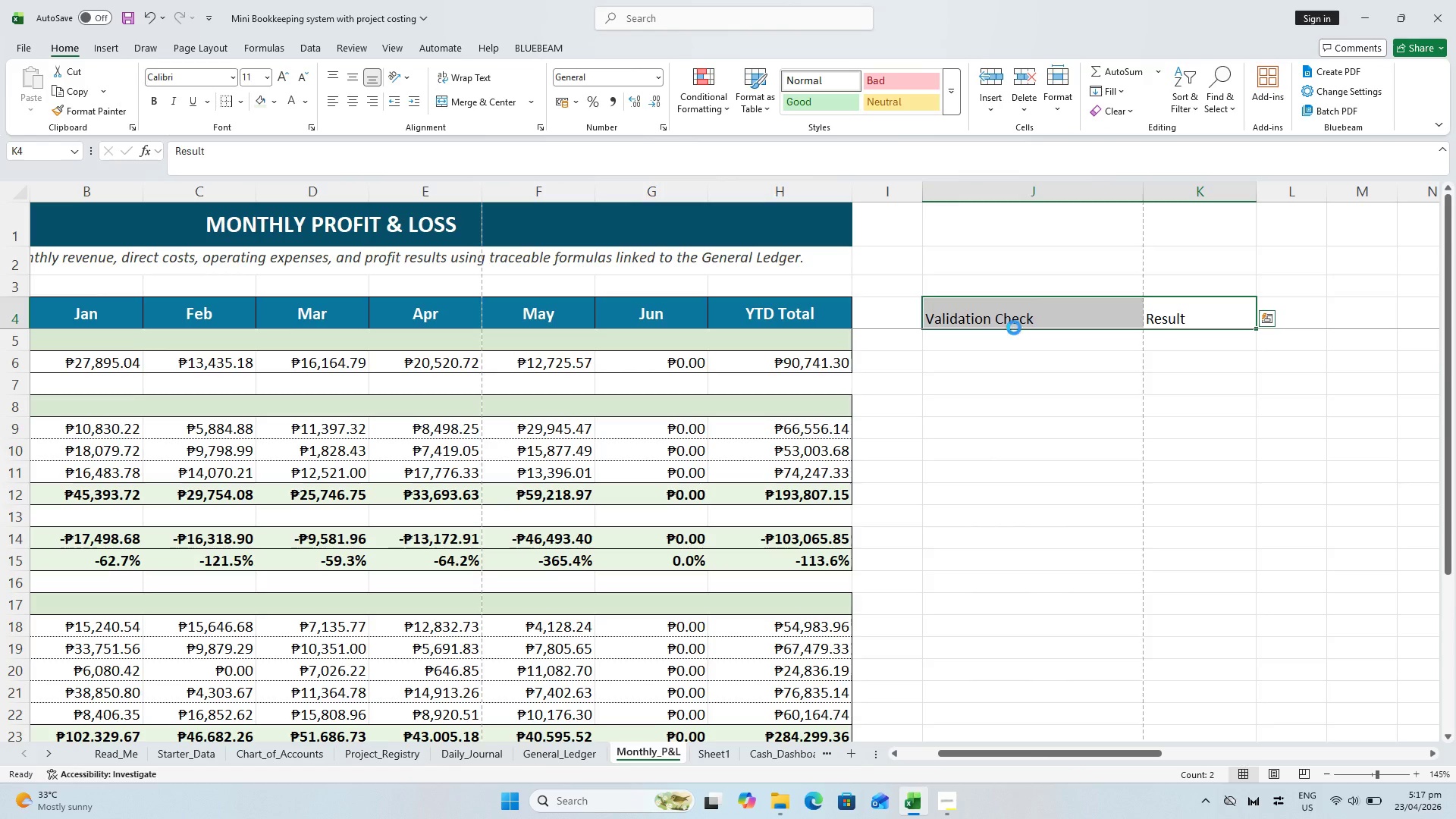 
key(Control+ControlLeft)
 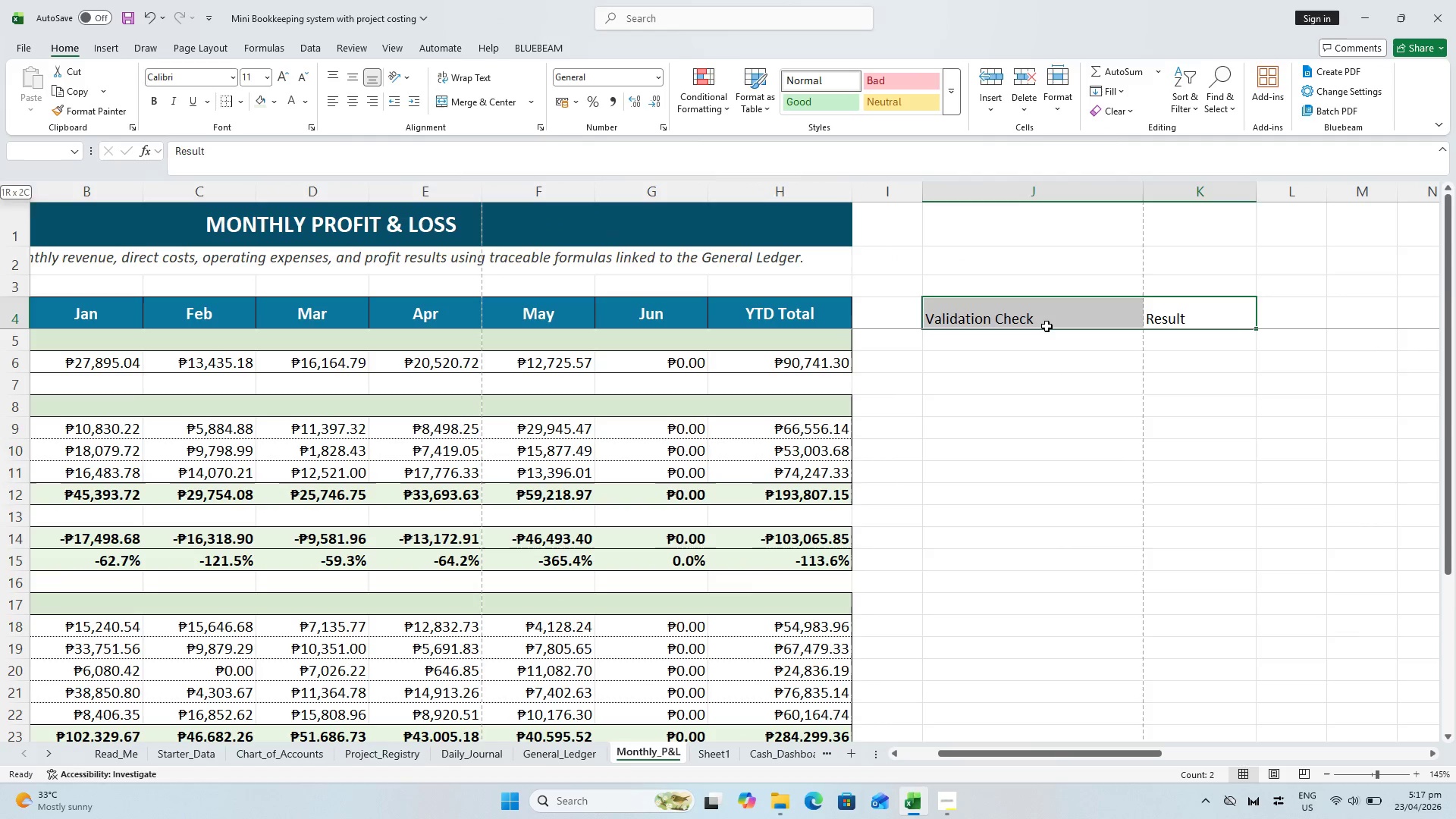 
key(Control+B)
 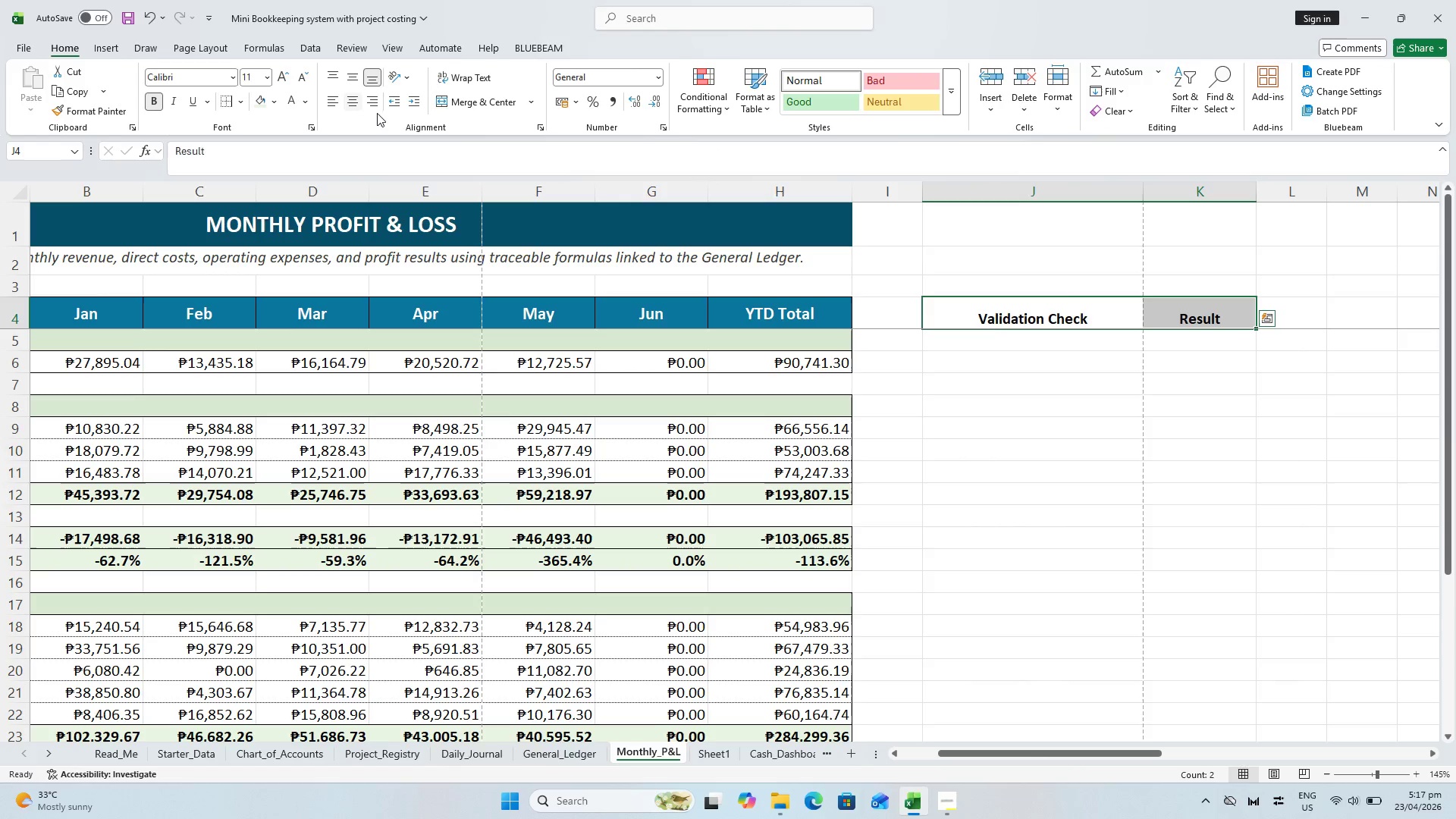 
left_click([998, 332])
 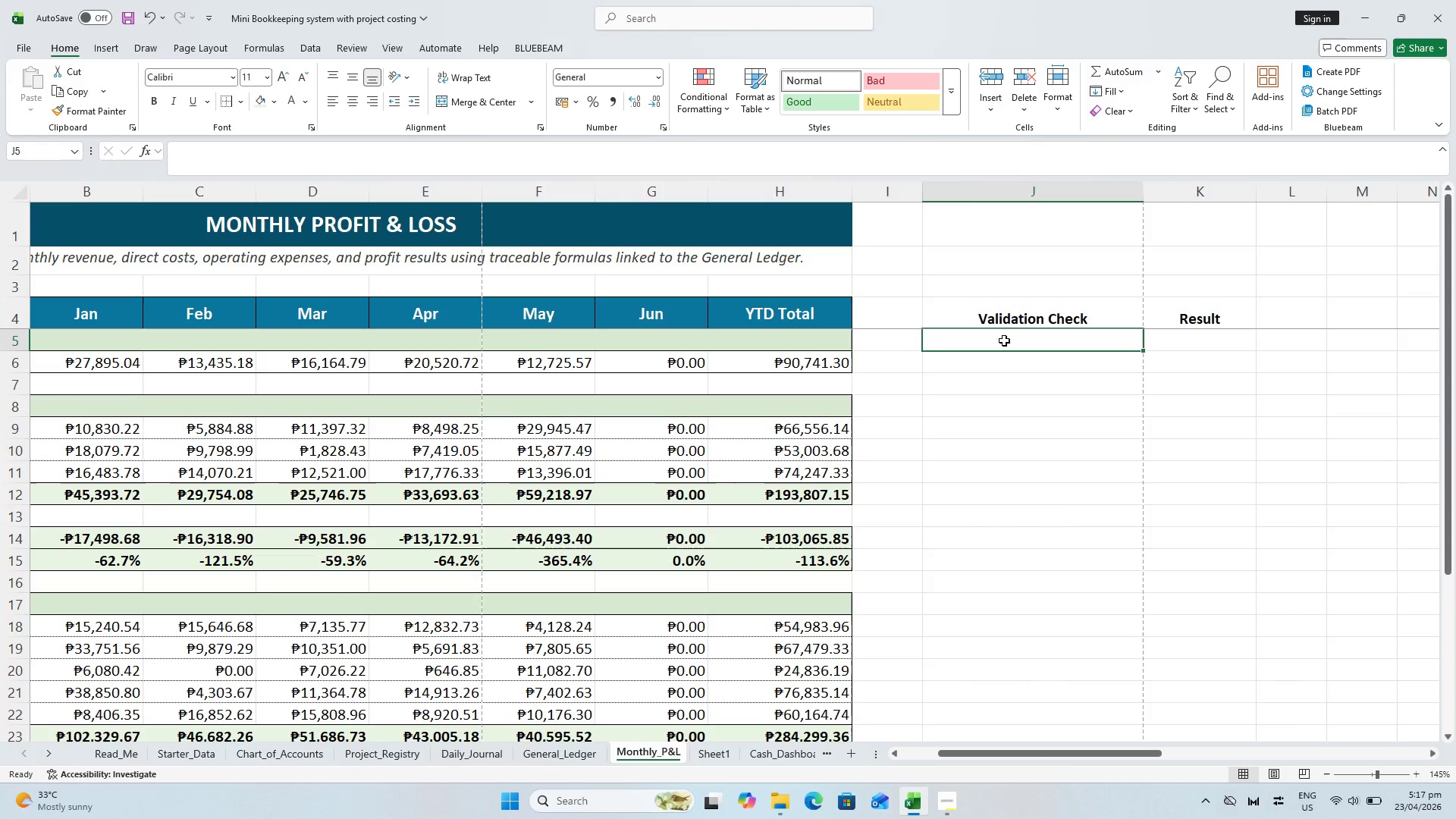 
key(Control+S)
 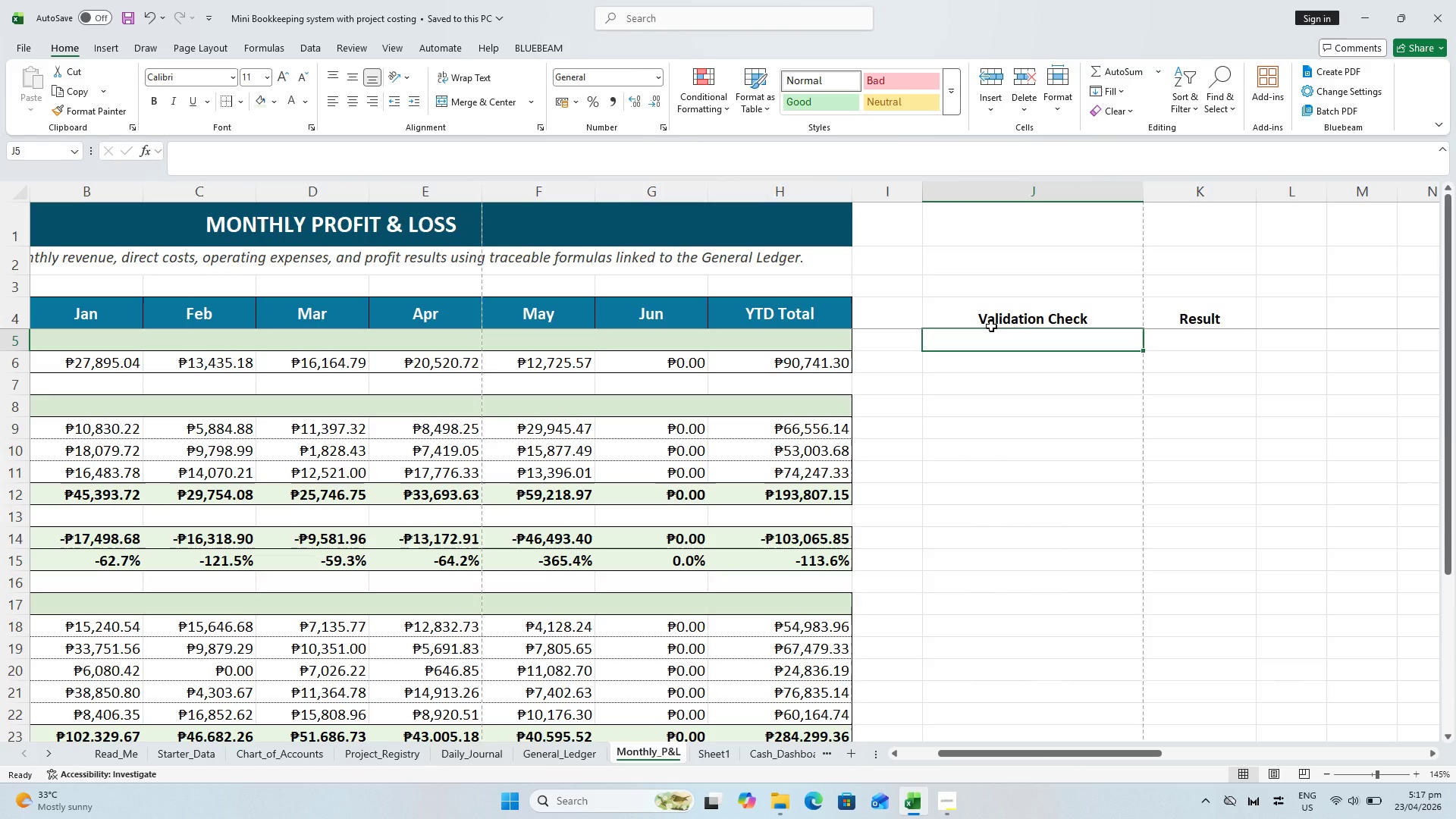 
wait(19.14)
 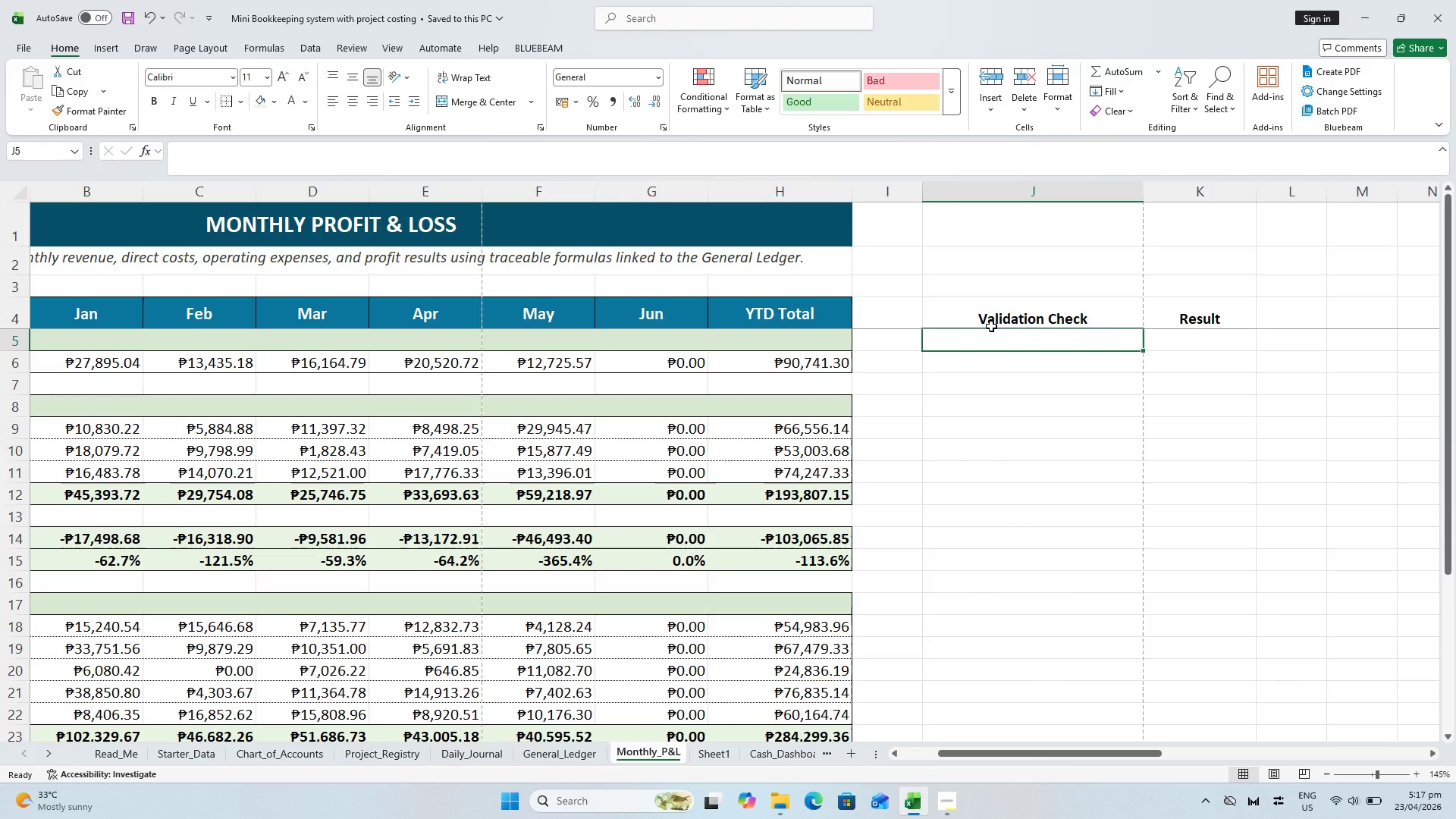 
left_click([1009, 352])
 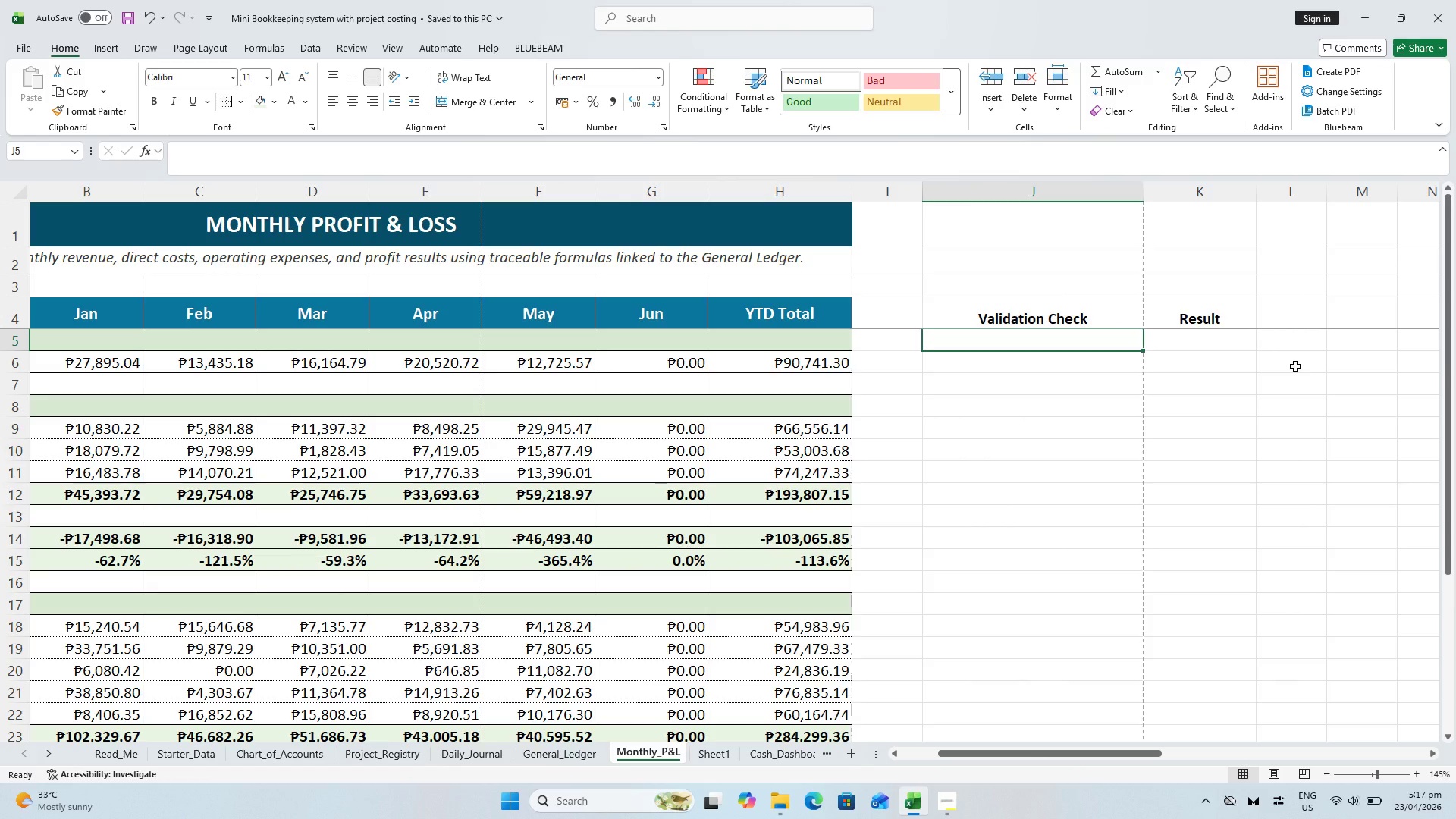 
type(Revenue ties to ledger)
 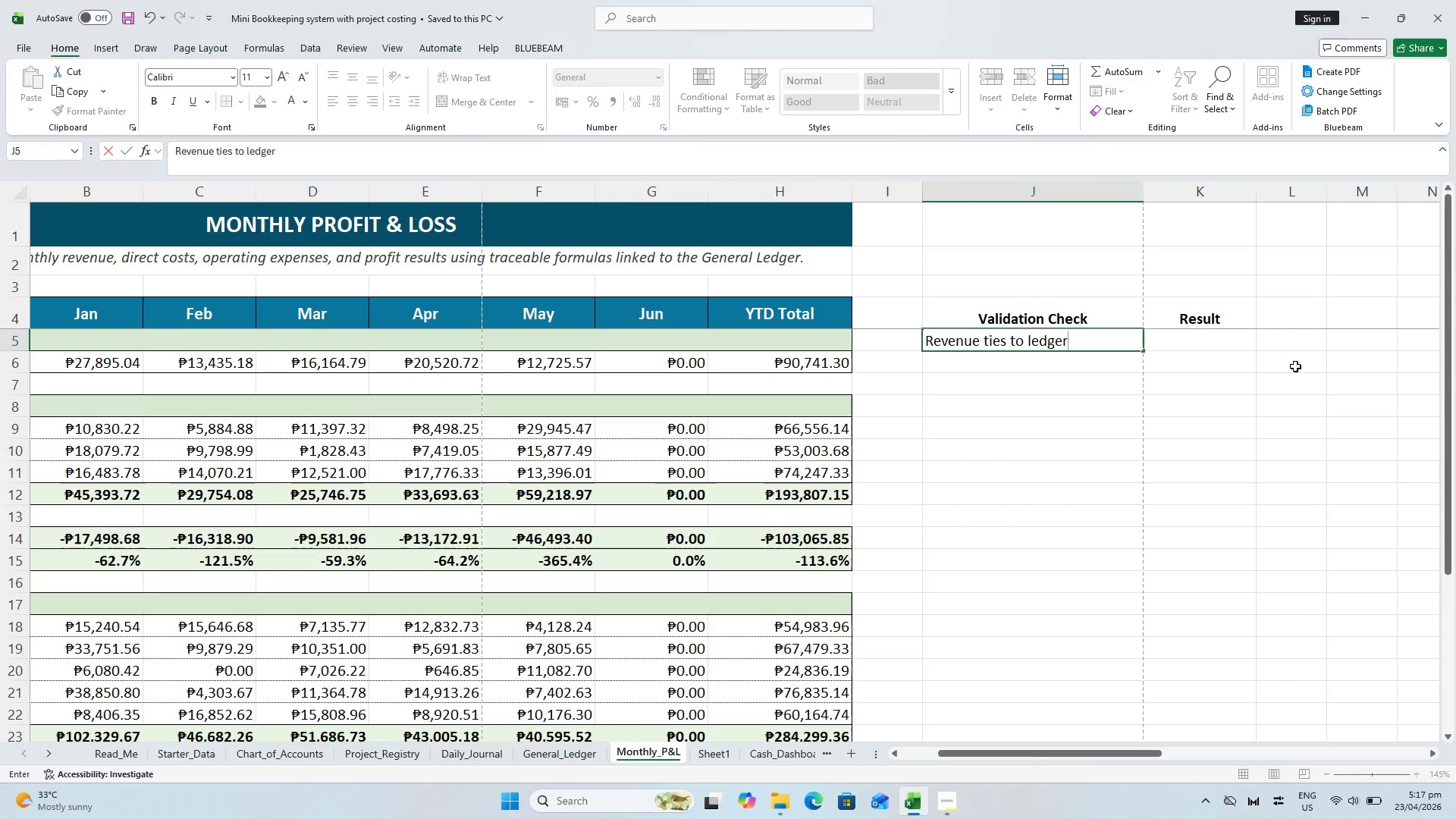 
key(Enter)
 